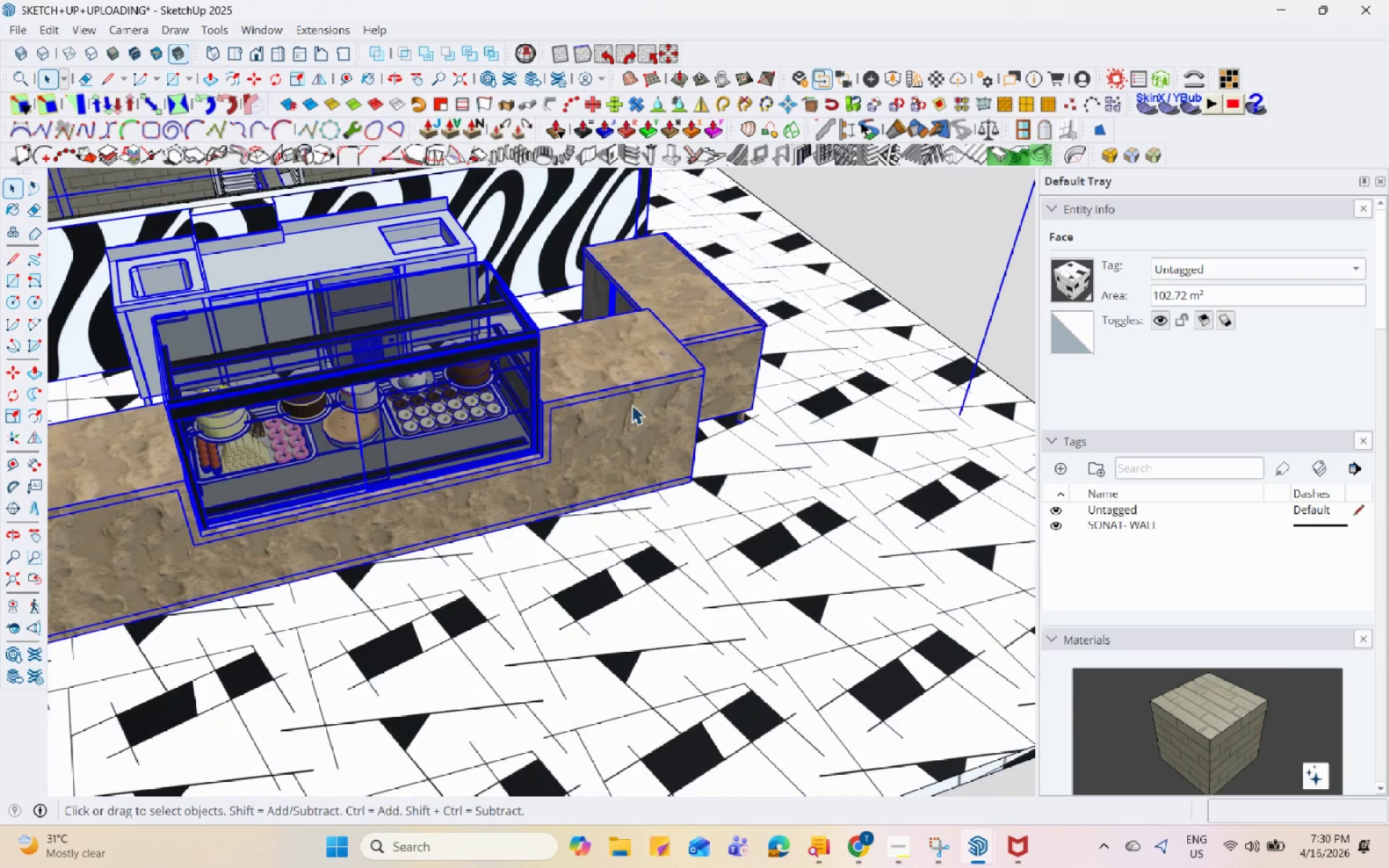 
scroll: coordinate [608, 393], scroll_direction: up, amount: 3.0
 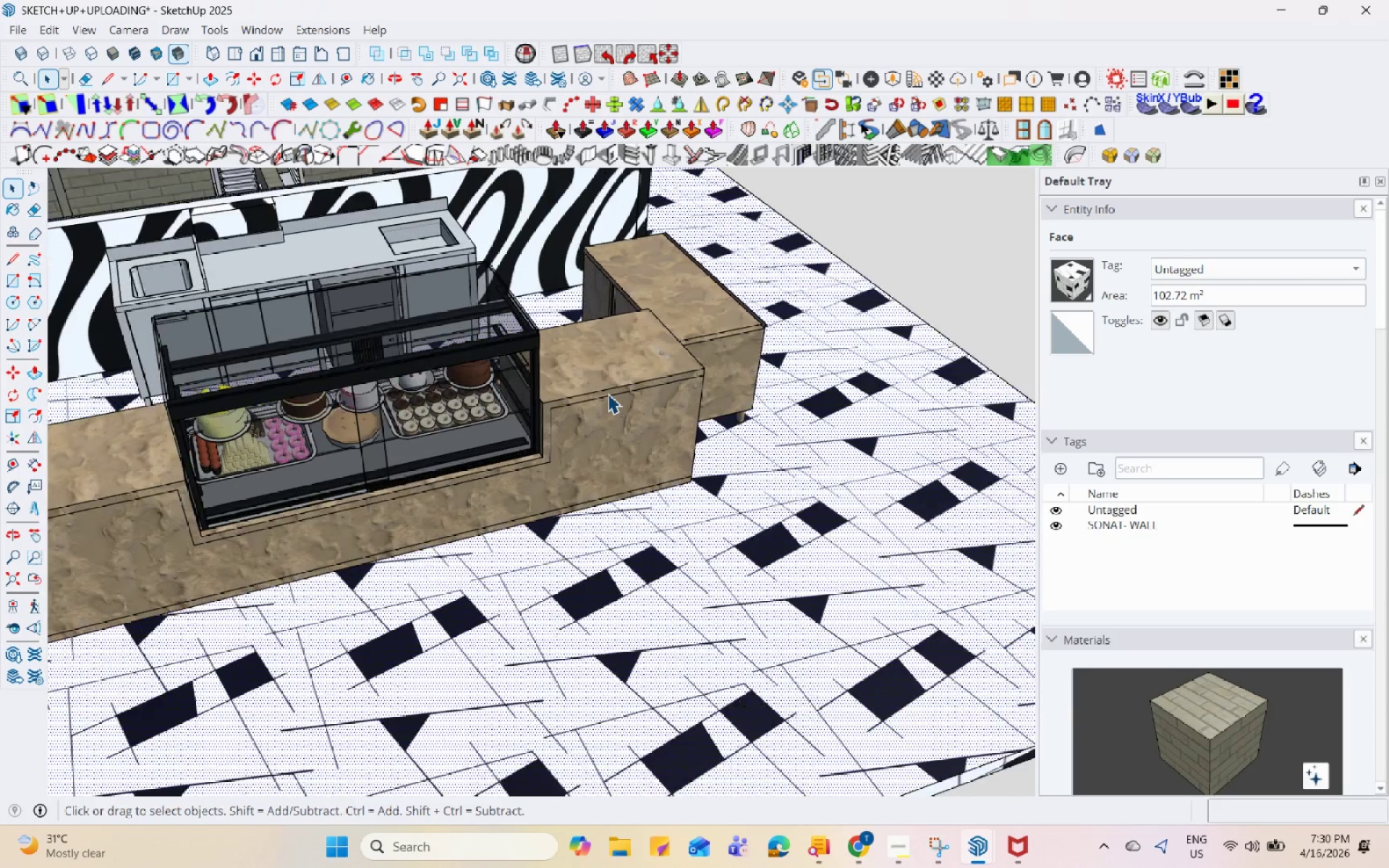 
double_click([641, 458])
 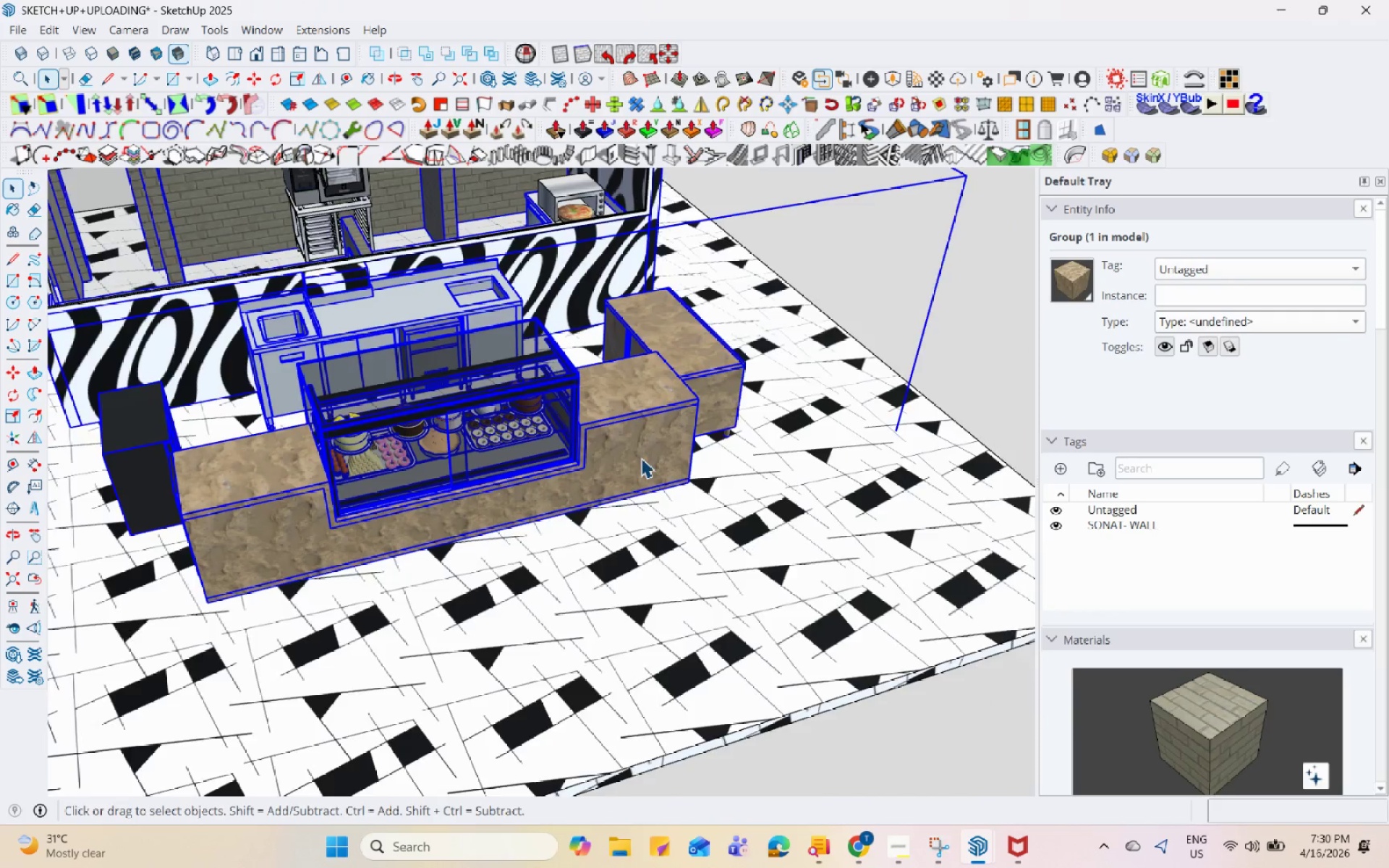 
scroll: coordinate [683, 493], scroll_direction: down, amount: 3.0
 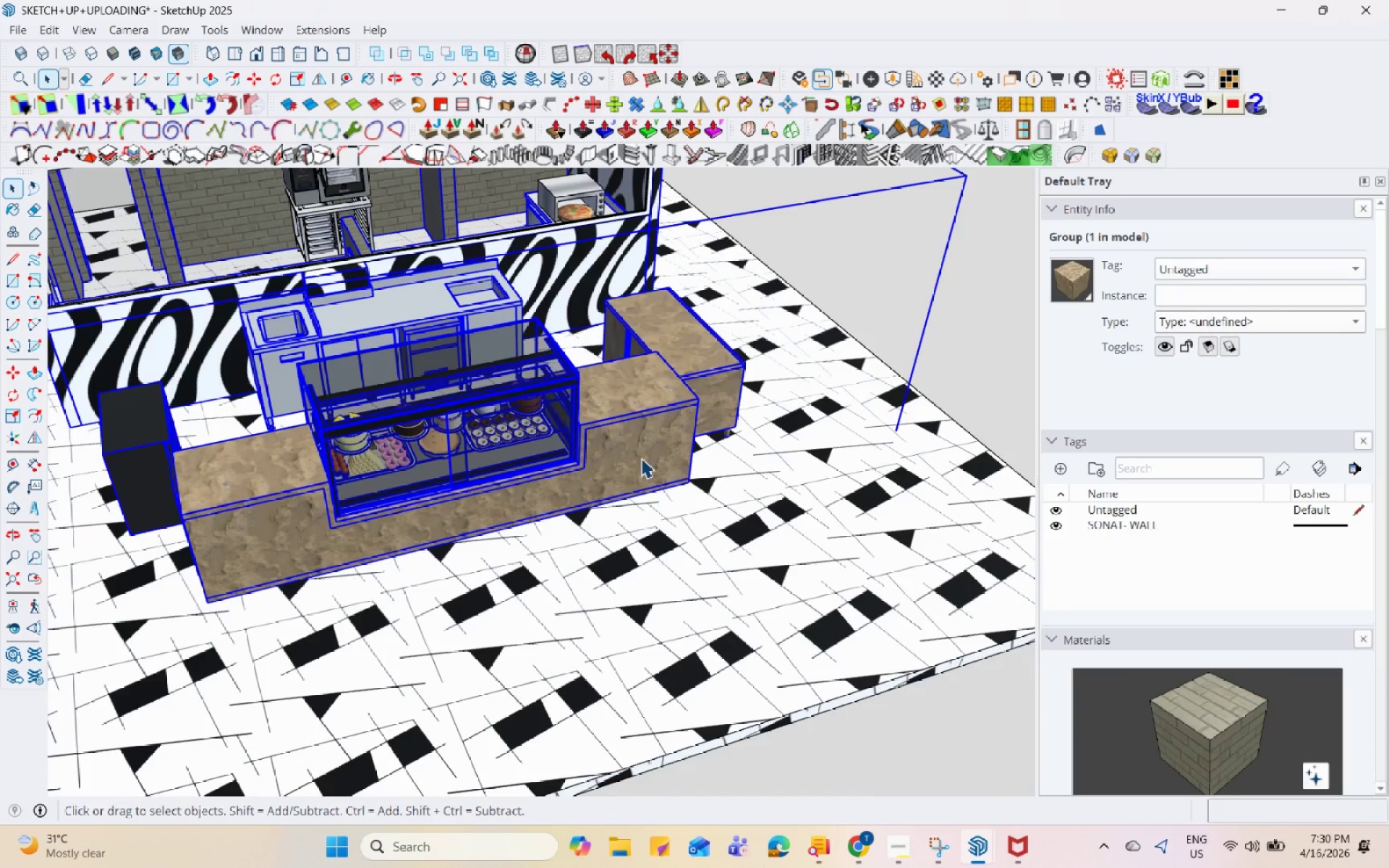 
triple_click([641, 458])
 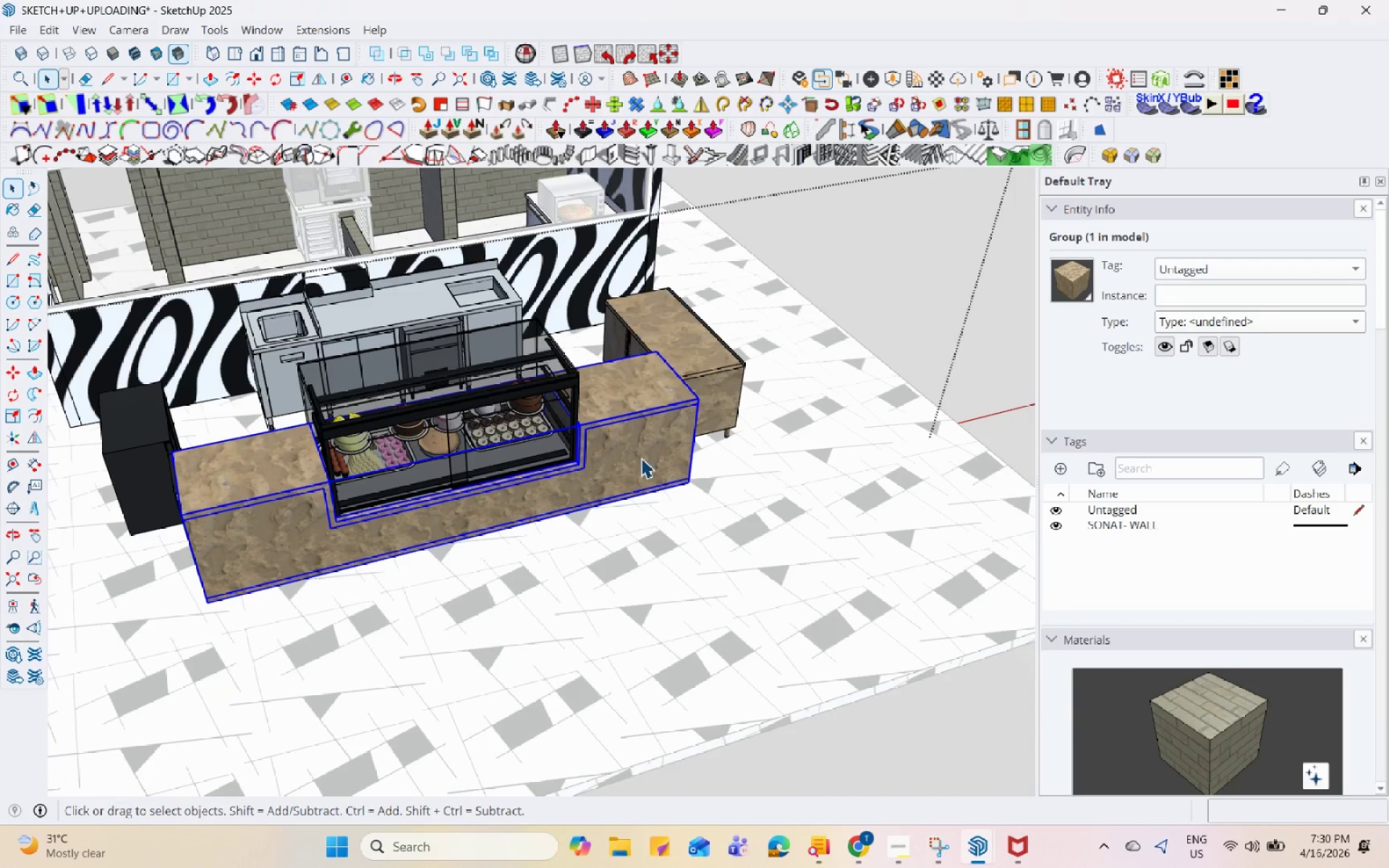 
hold_key(key=ControlLeft, duration=0.45)
triple_click([527, 420])
 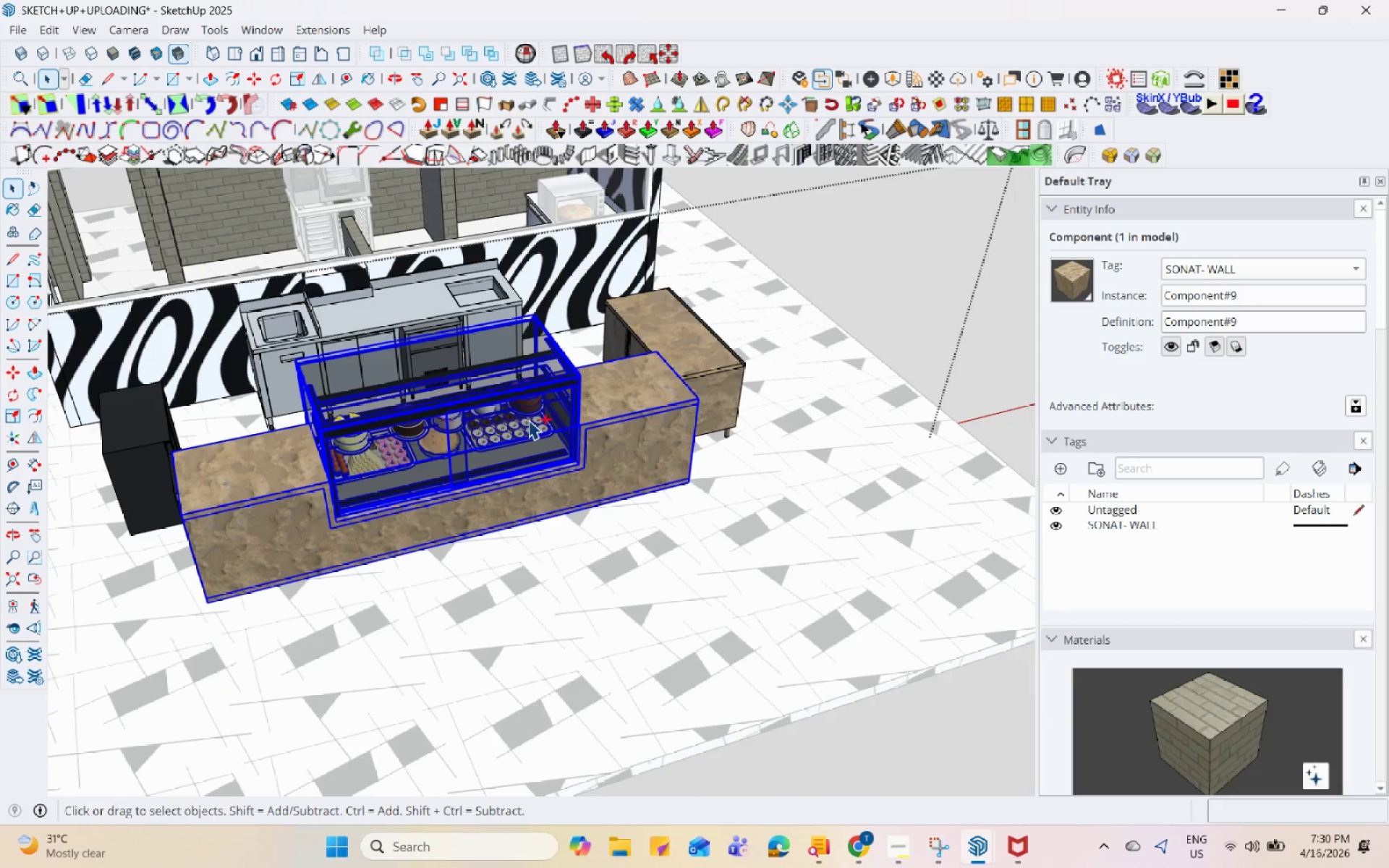 
key(Control+C)
 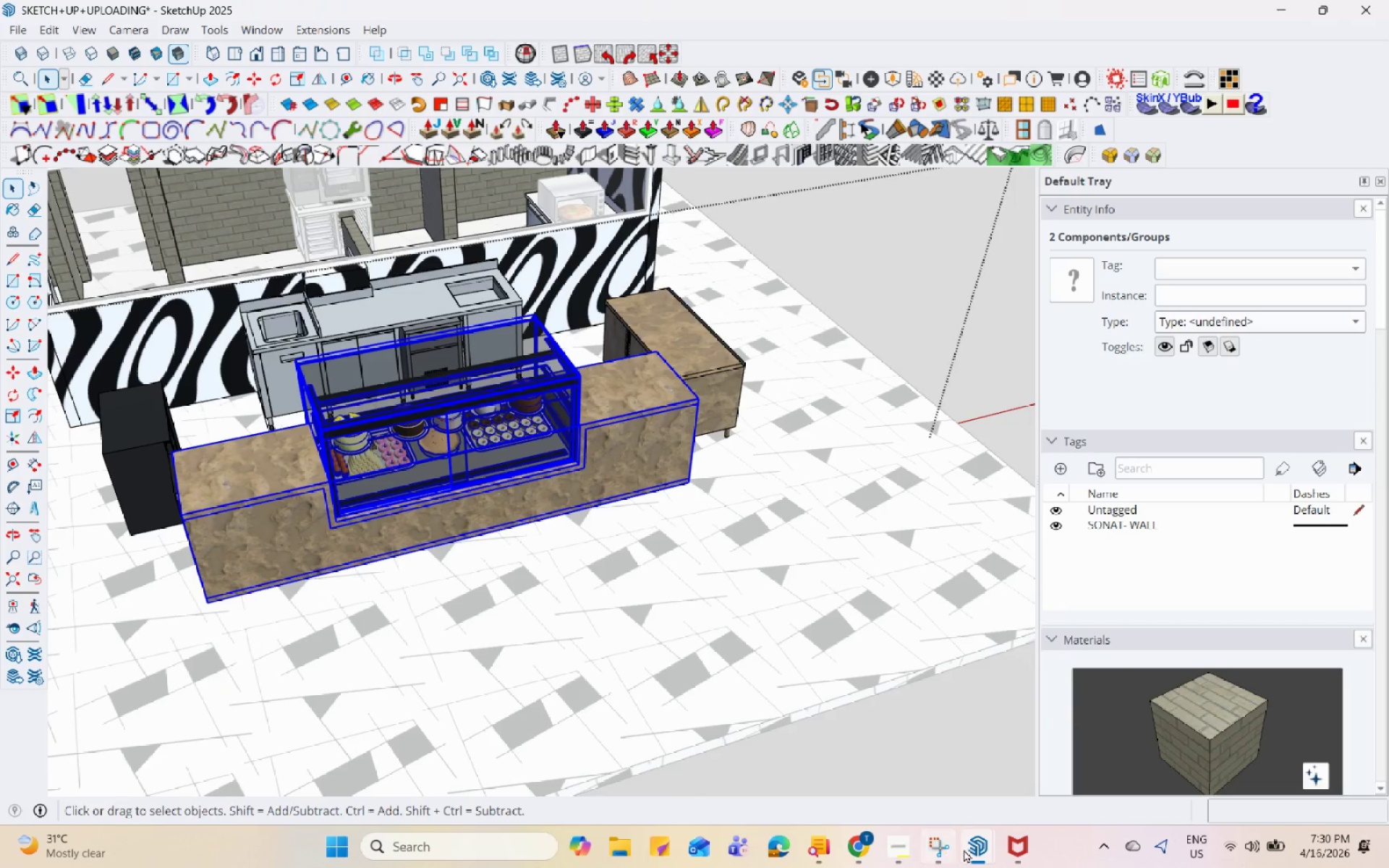 
left_click([975, 851])
 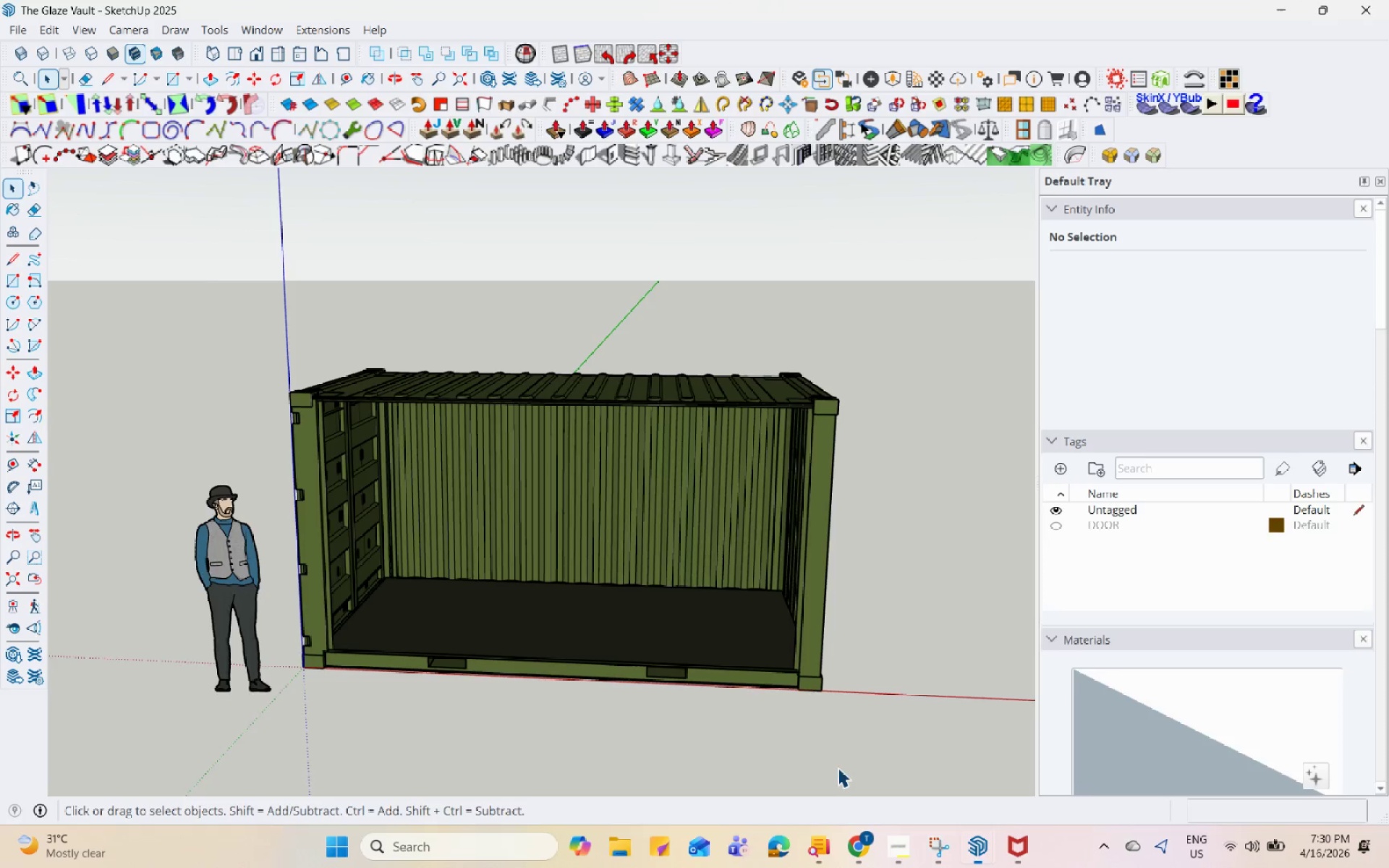 
scroll: coordinate [625, 563], scroll_direction: down, amount: 4.0
 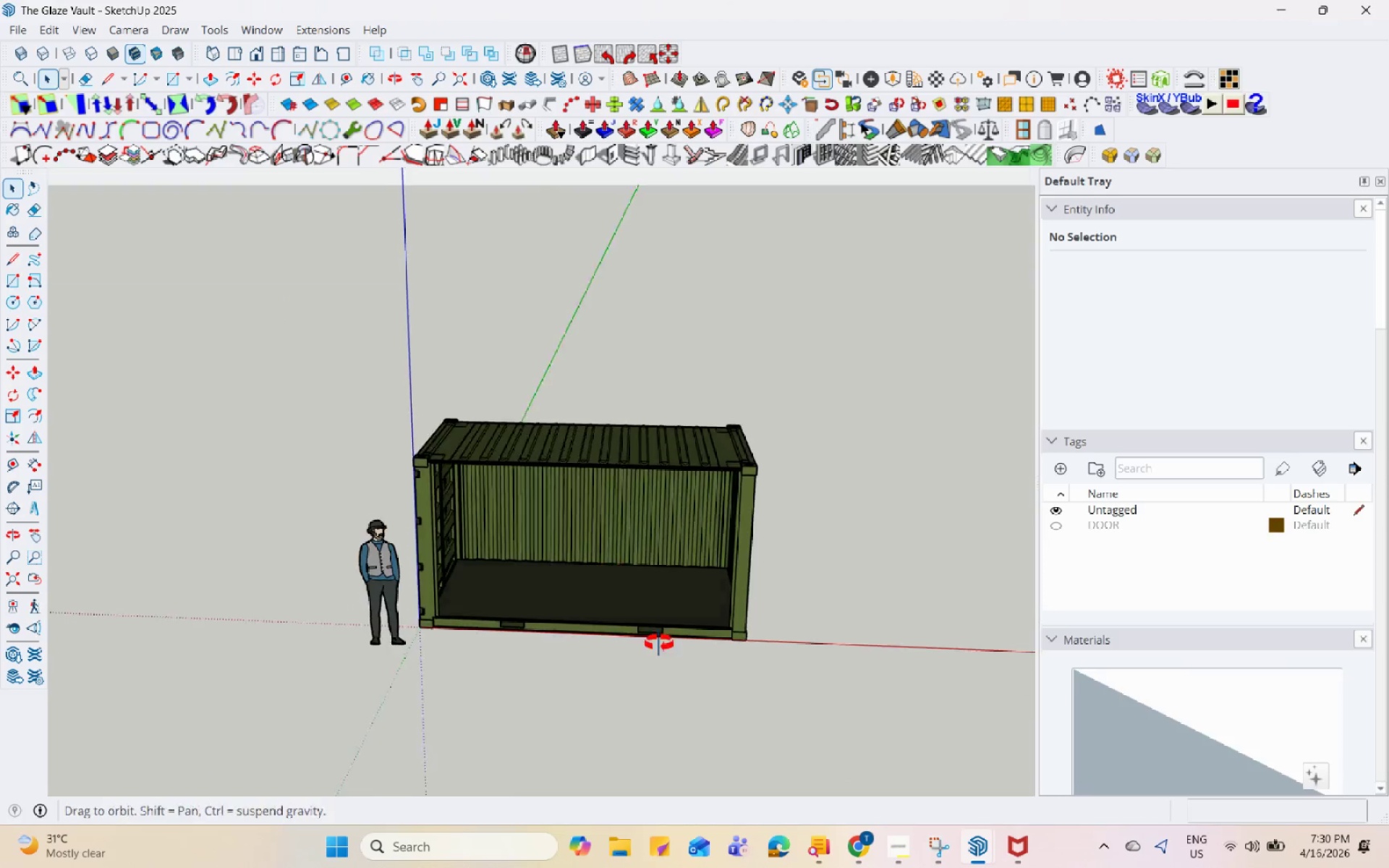 
key(Control+V)
 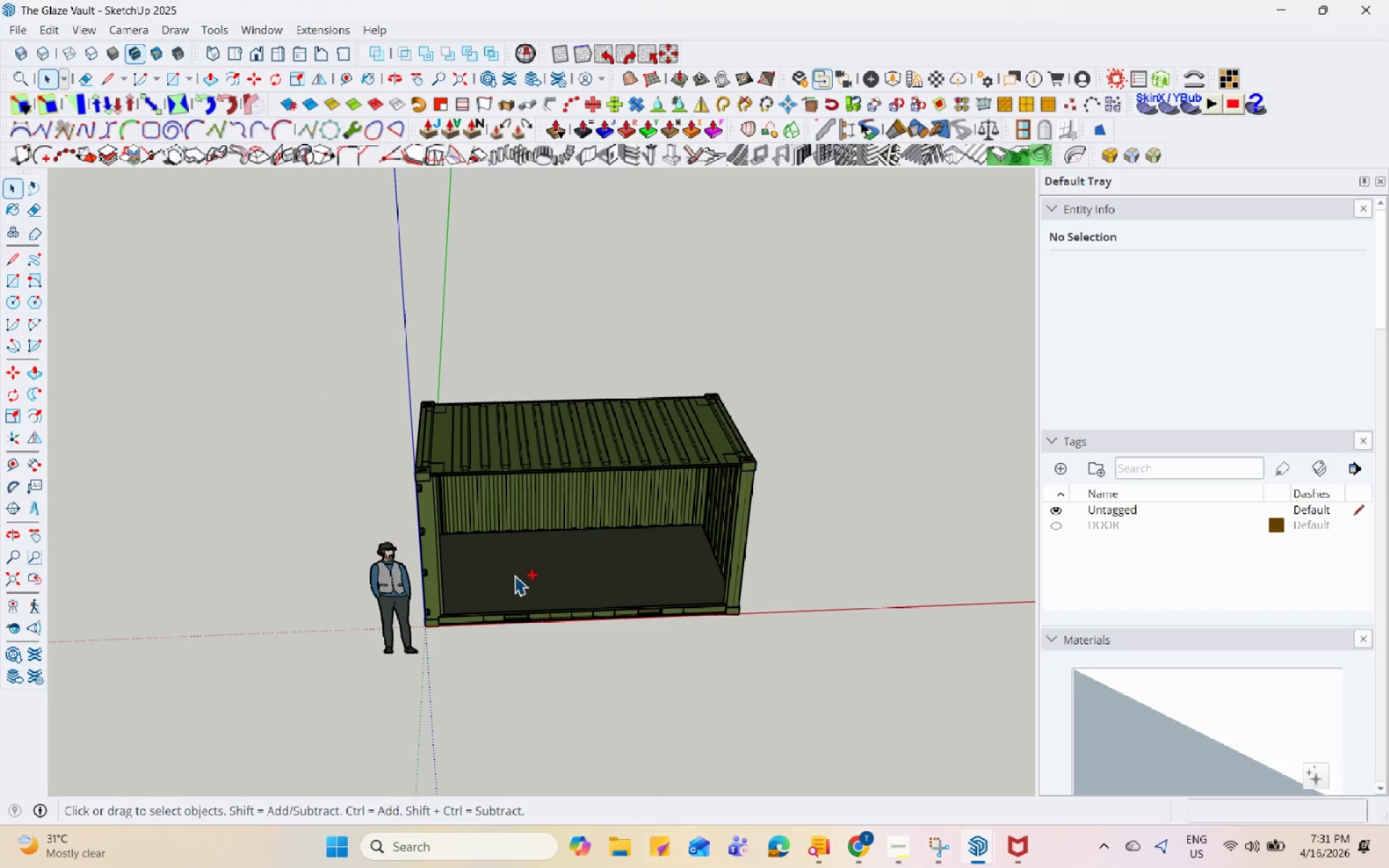 
scroll: coordinate [501, 609], scroll_direction: down, amount: 3.0
 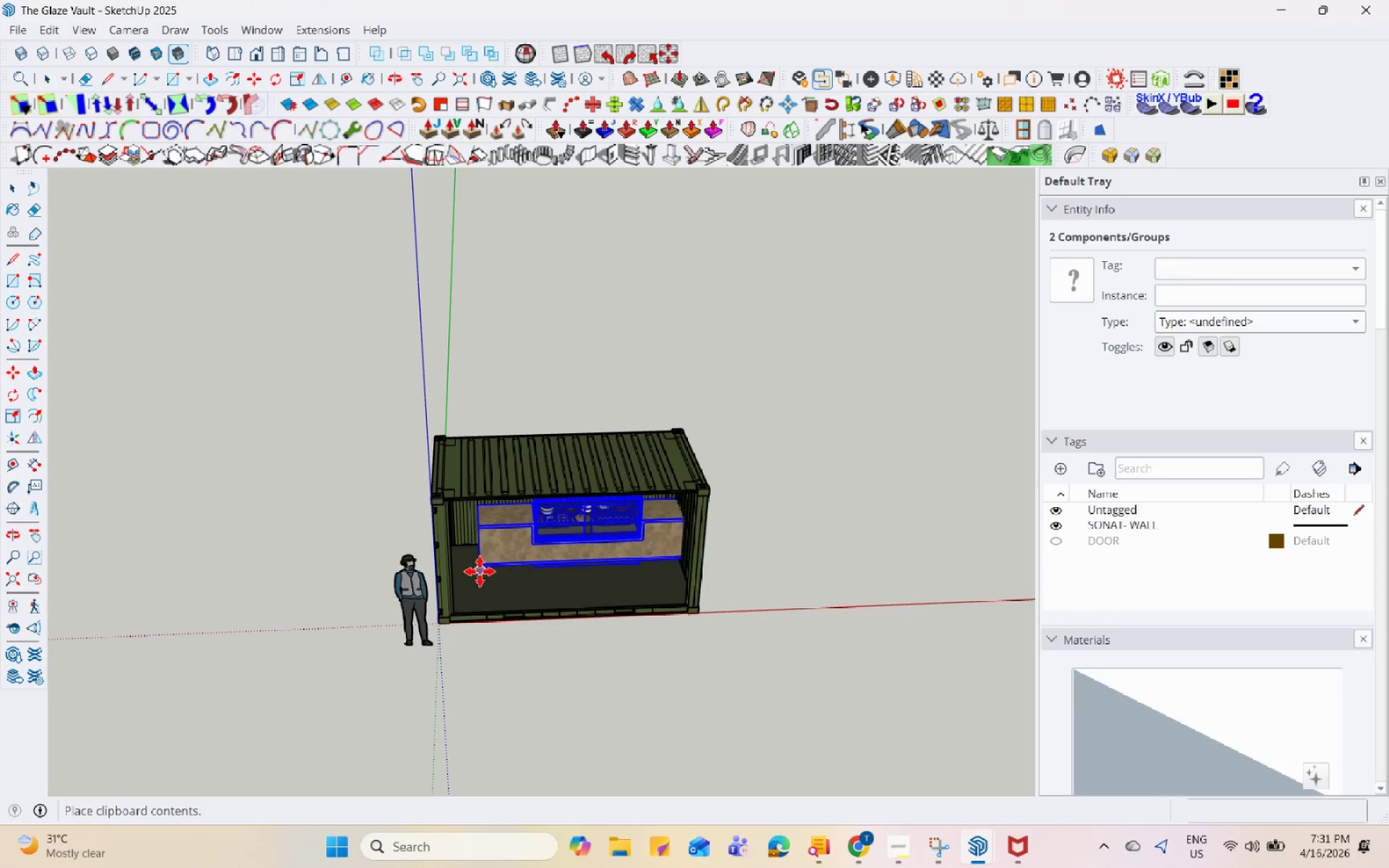 
scroll: coordinate [462, 601], scroll_direction: up, amount: 9.0
 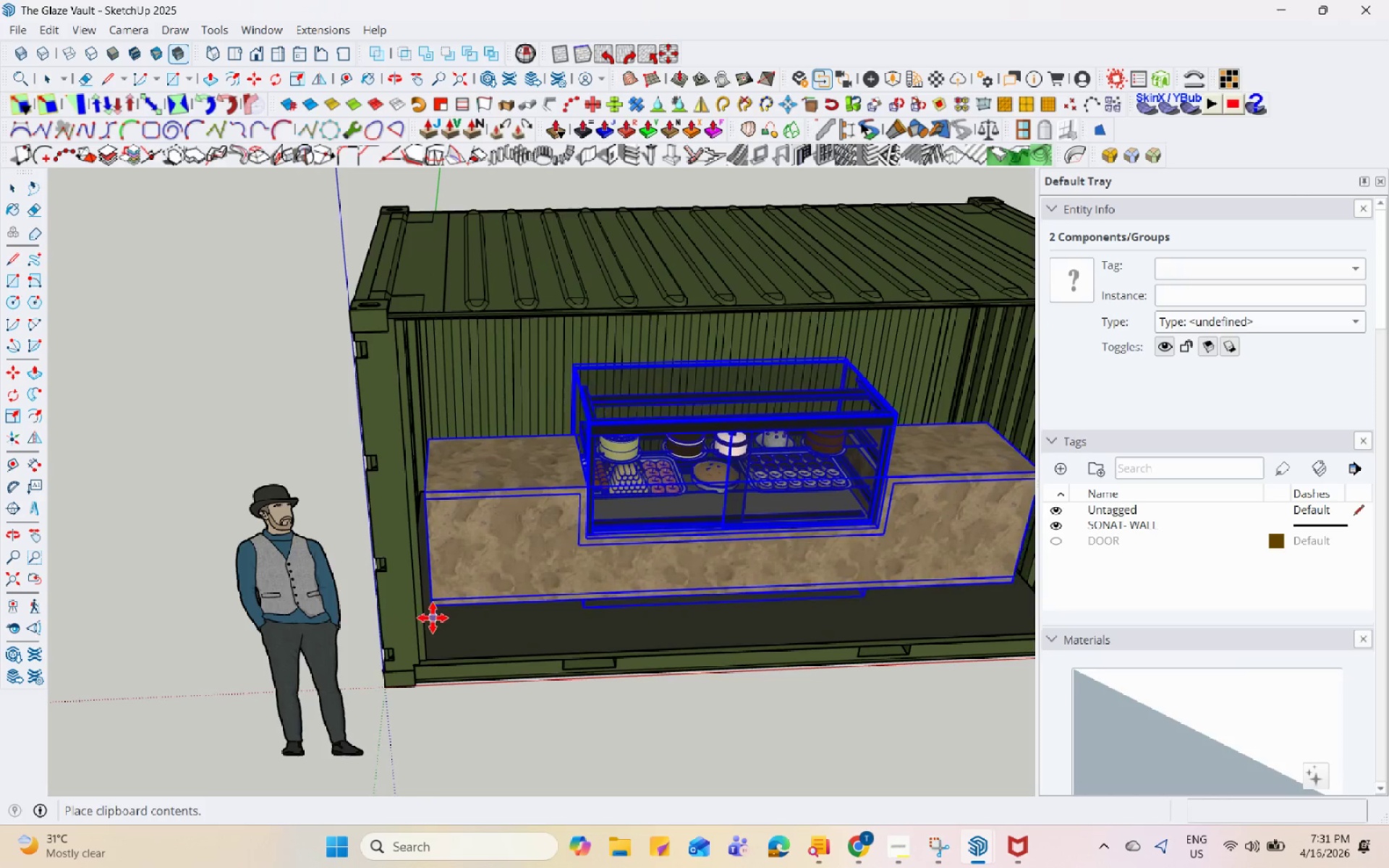 
left_click([431, 618])
 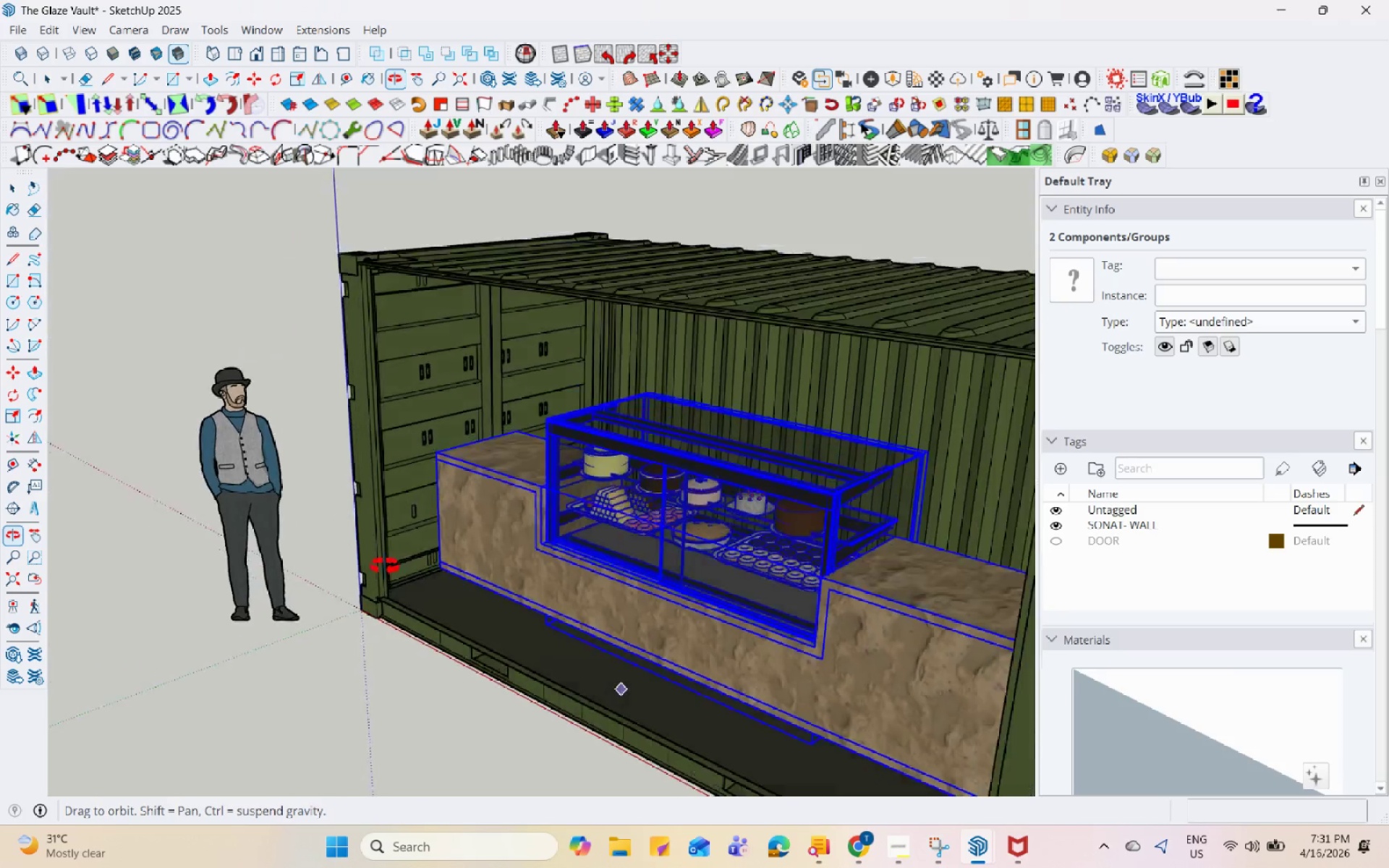 
scroll: coordinate [490, 575], scroll_direction: up, amount: 5.0
 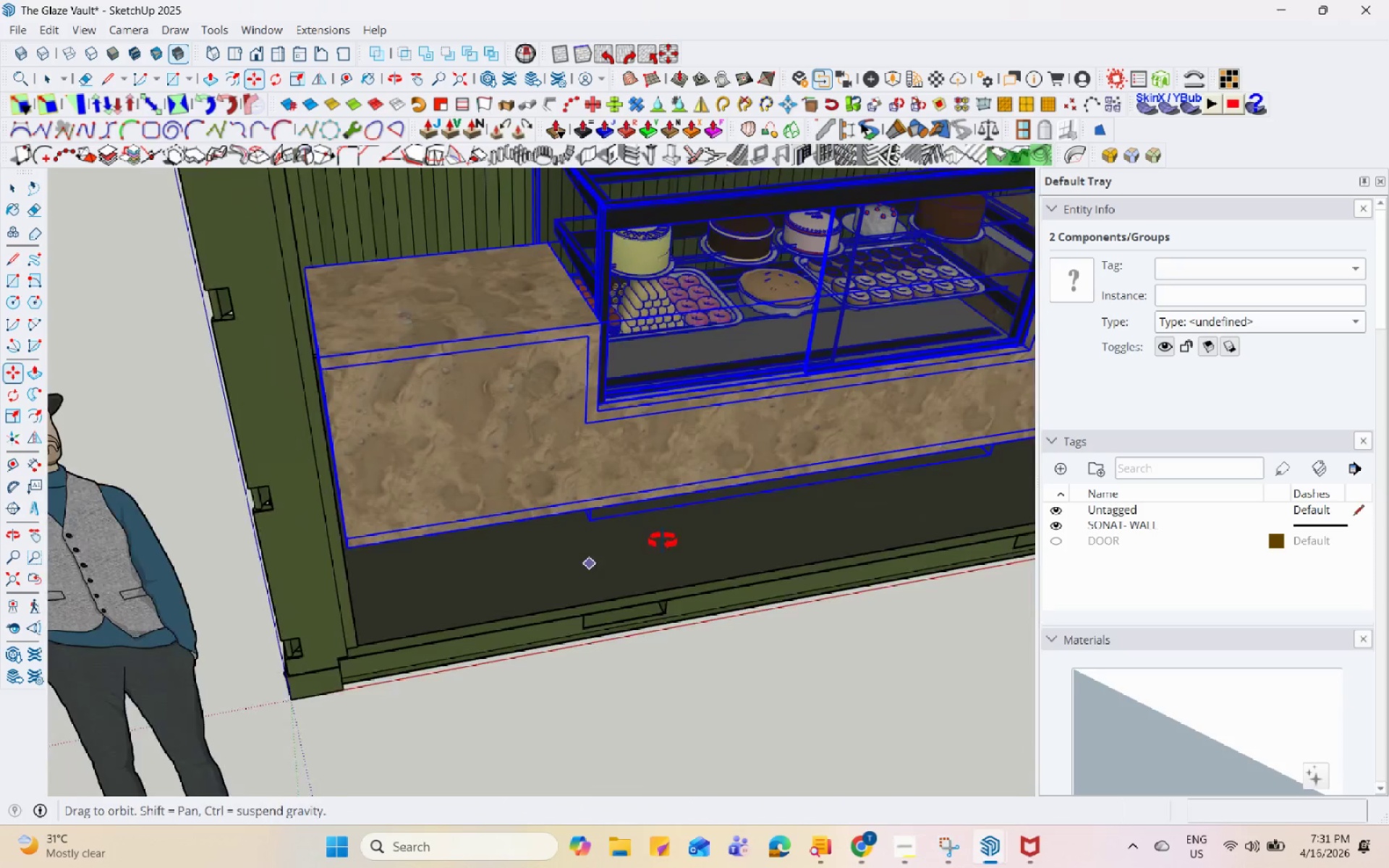 
left_click([561, 519])
 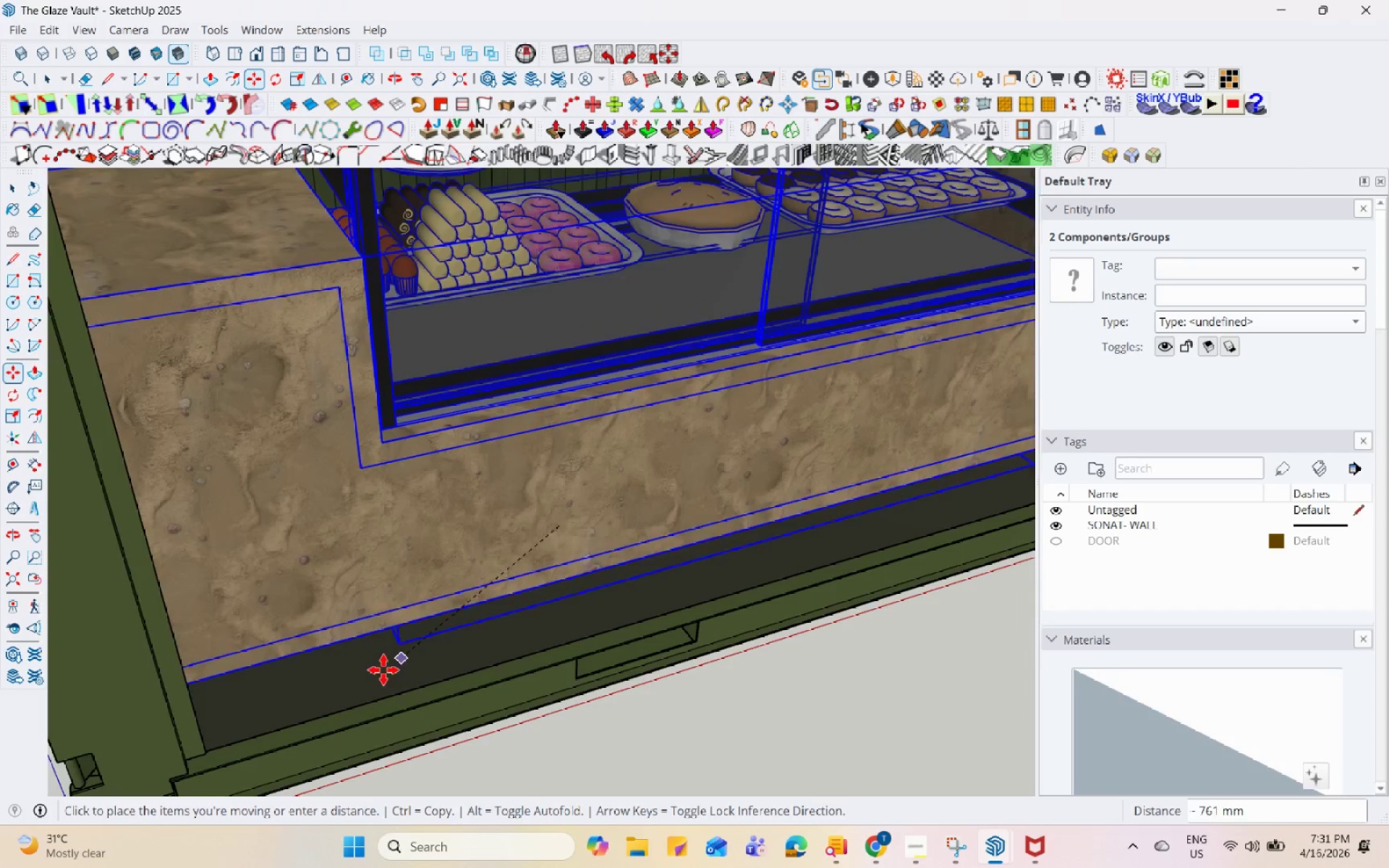 
scroll: coordinate [640, 516], scroll_direction: up, amount: 4.0
 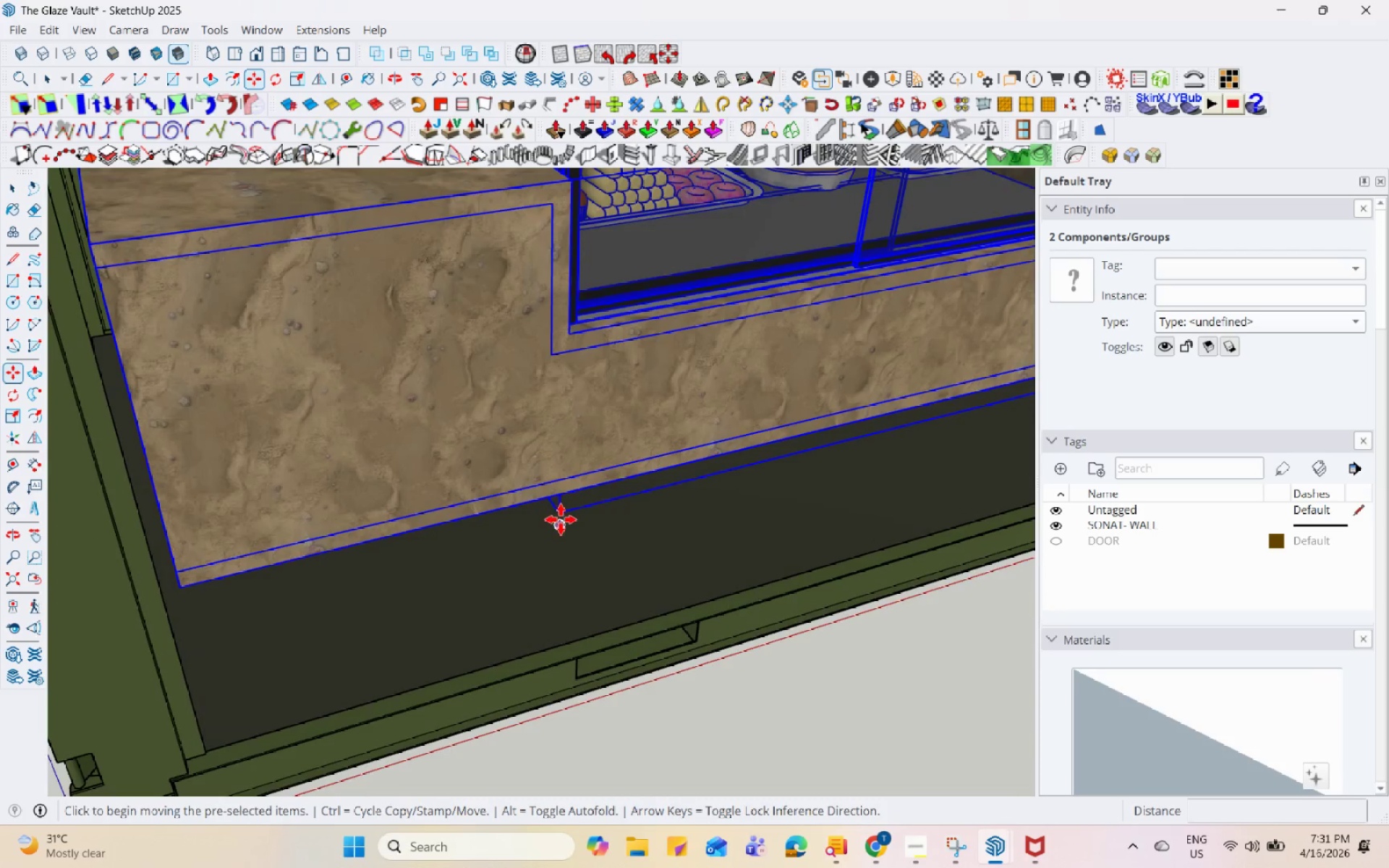 
scroll: coordinate [286, 653], scroll_direction: down, amount: 23.0
 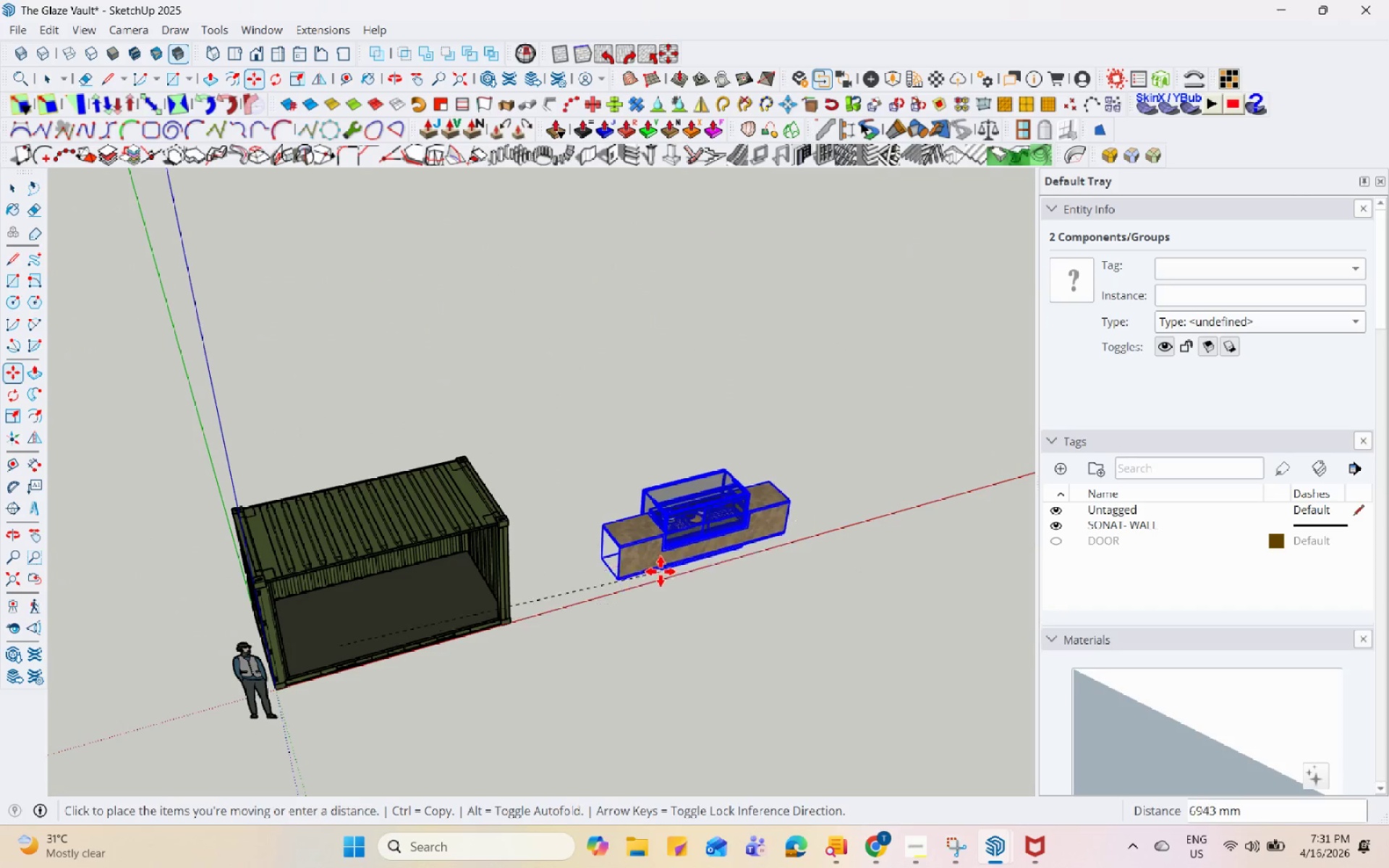 
left_click([657, 566])
 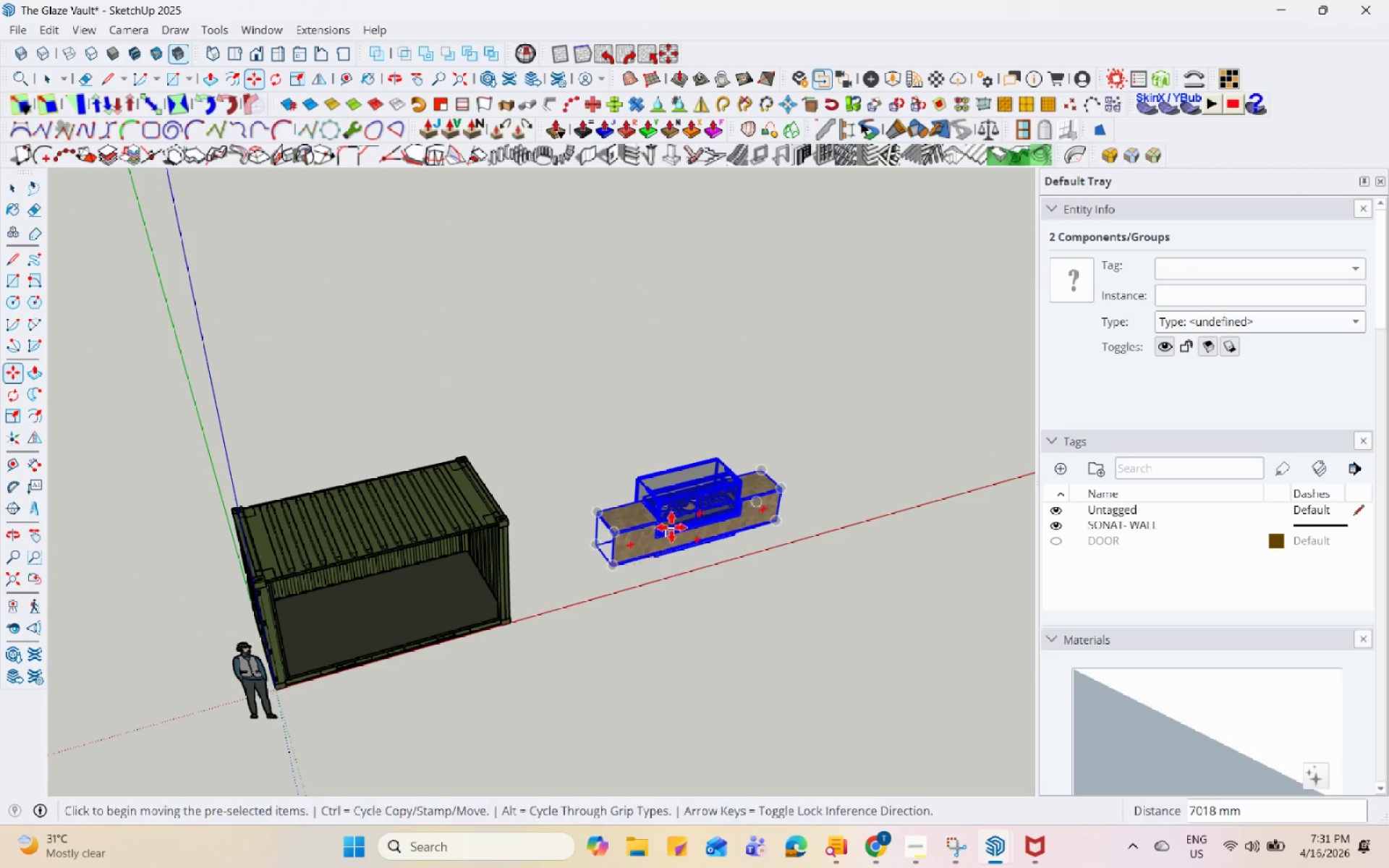 
scroll: coordinate [642, 533], scroll_direction: up, amount: 23.0
 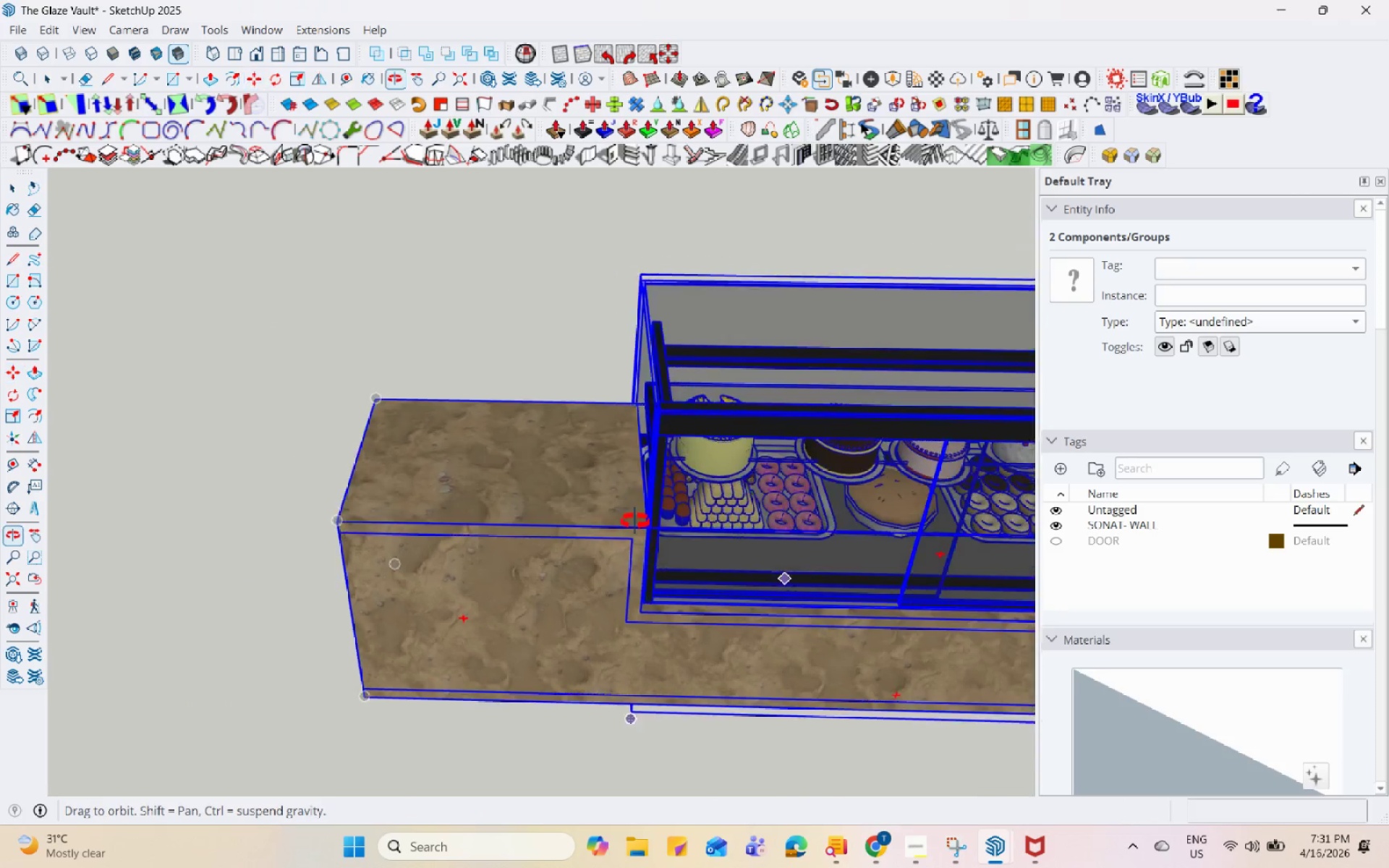 
scroll: coordinate [551, 514], scroll_direction: down, amount: 5.0
 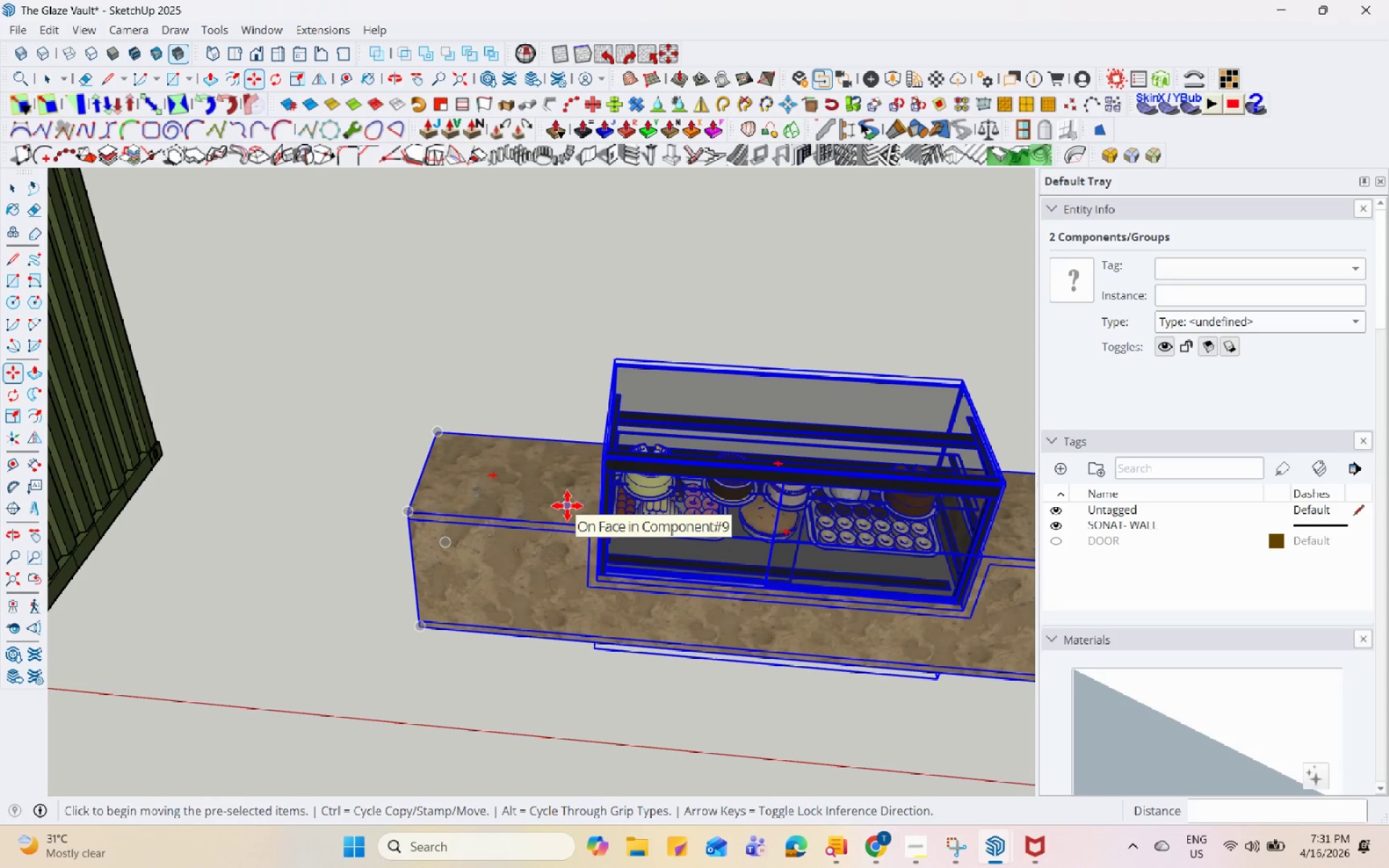 
wait(7.56)
 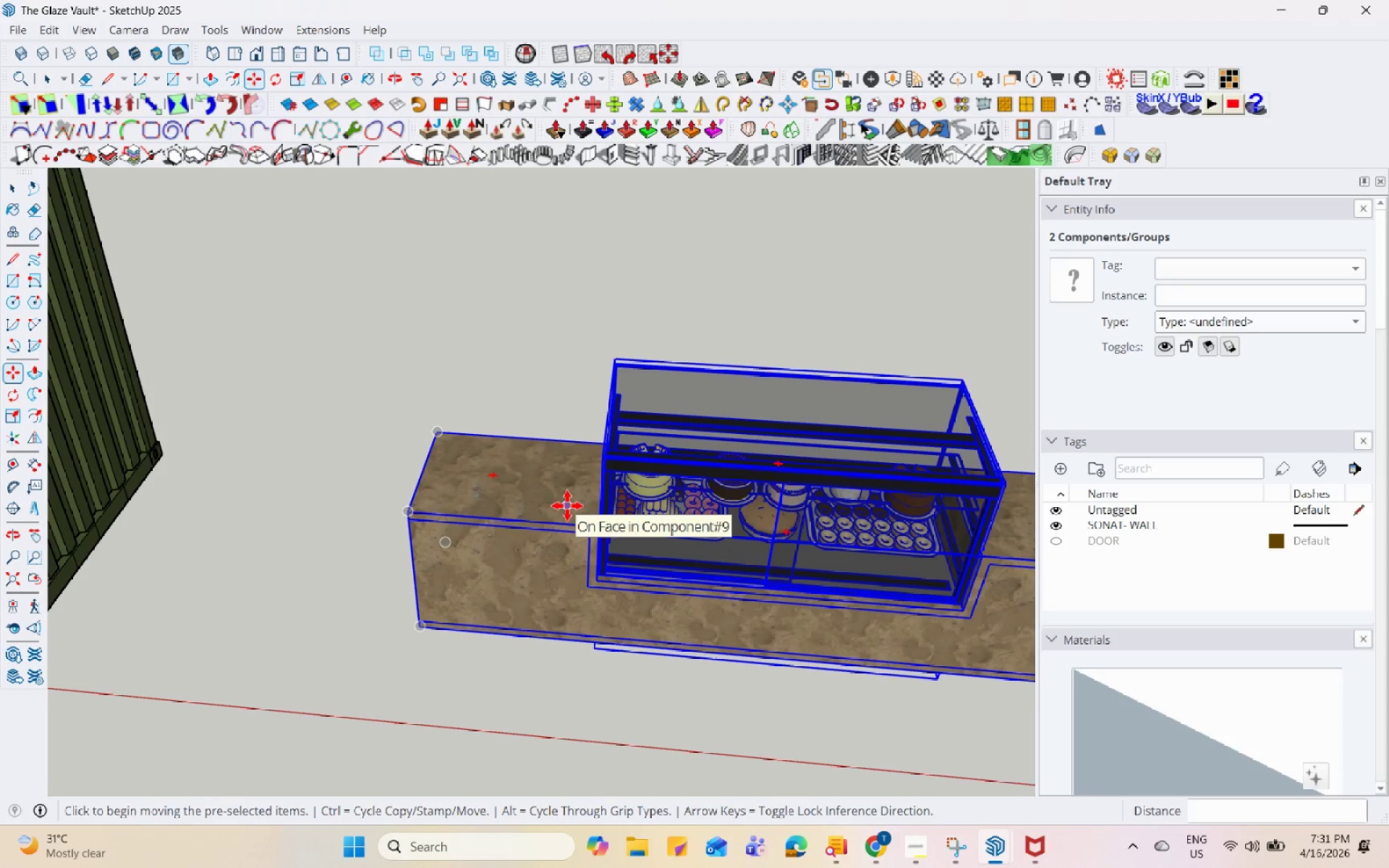 
key(Space)
 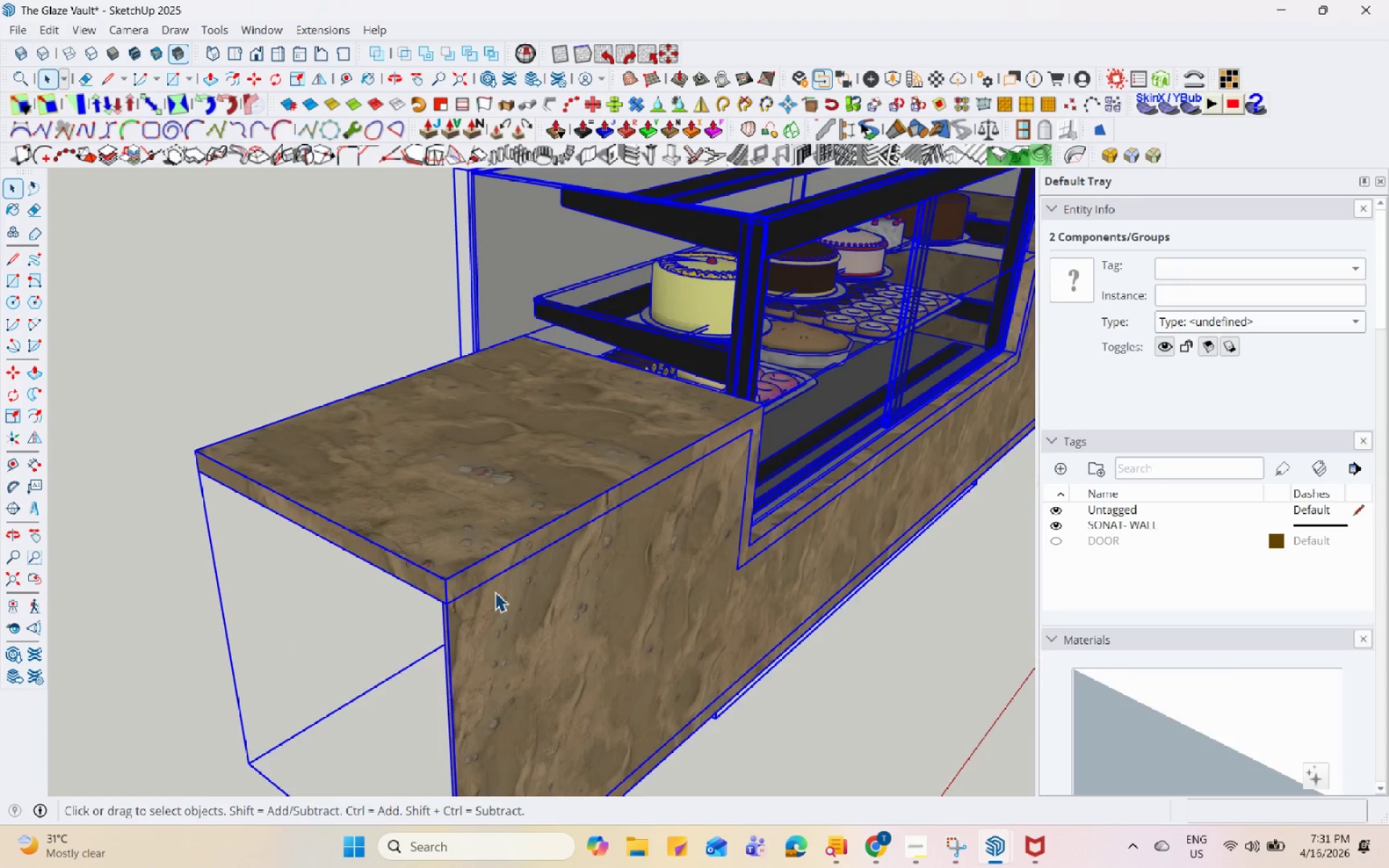 
left_click([433, 589])
 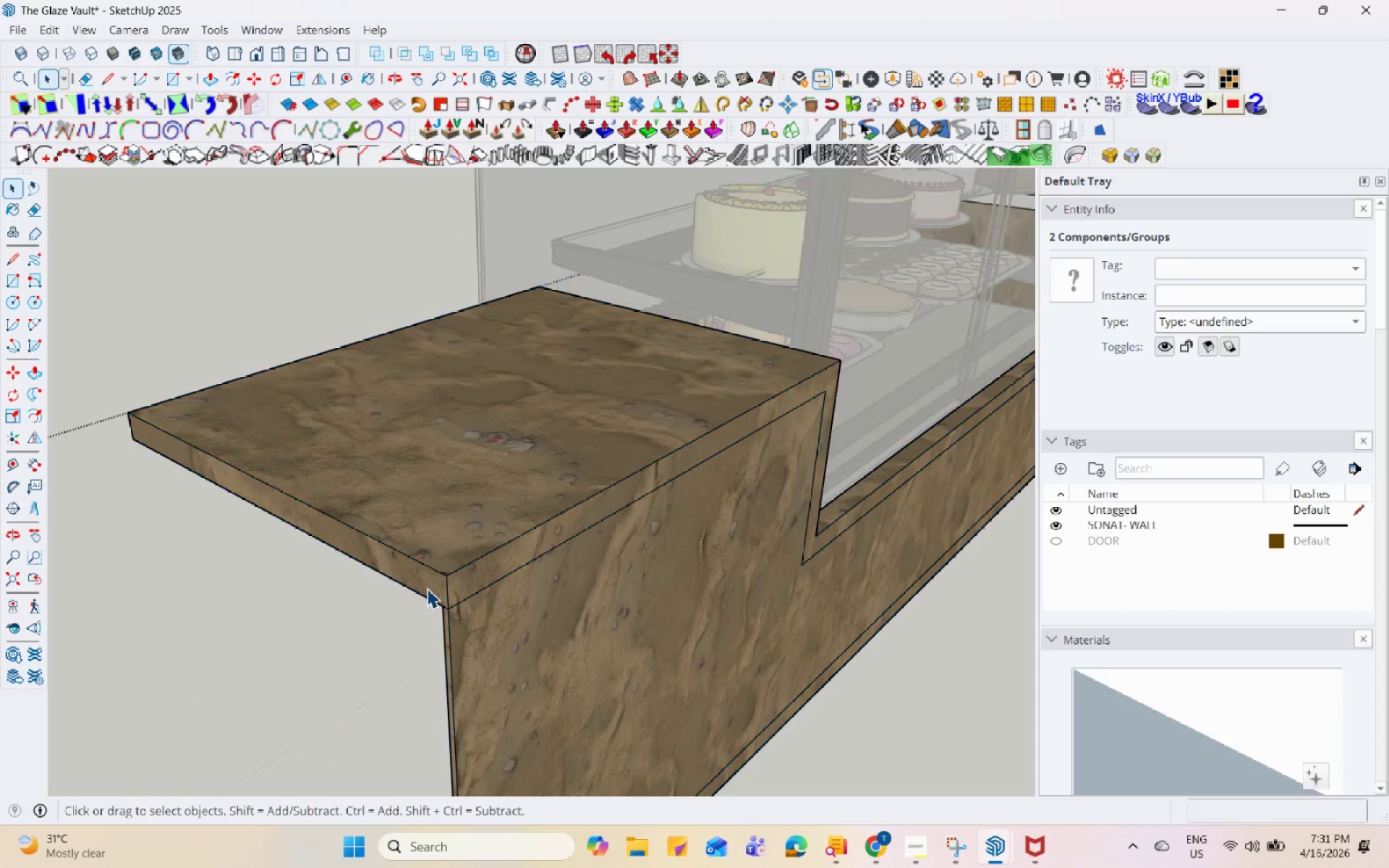 
scroll: coordinate [436, 590], scroll_direction: up, amount: 12.0
 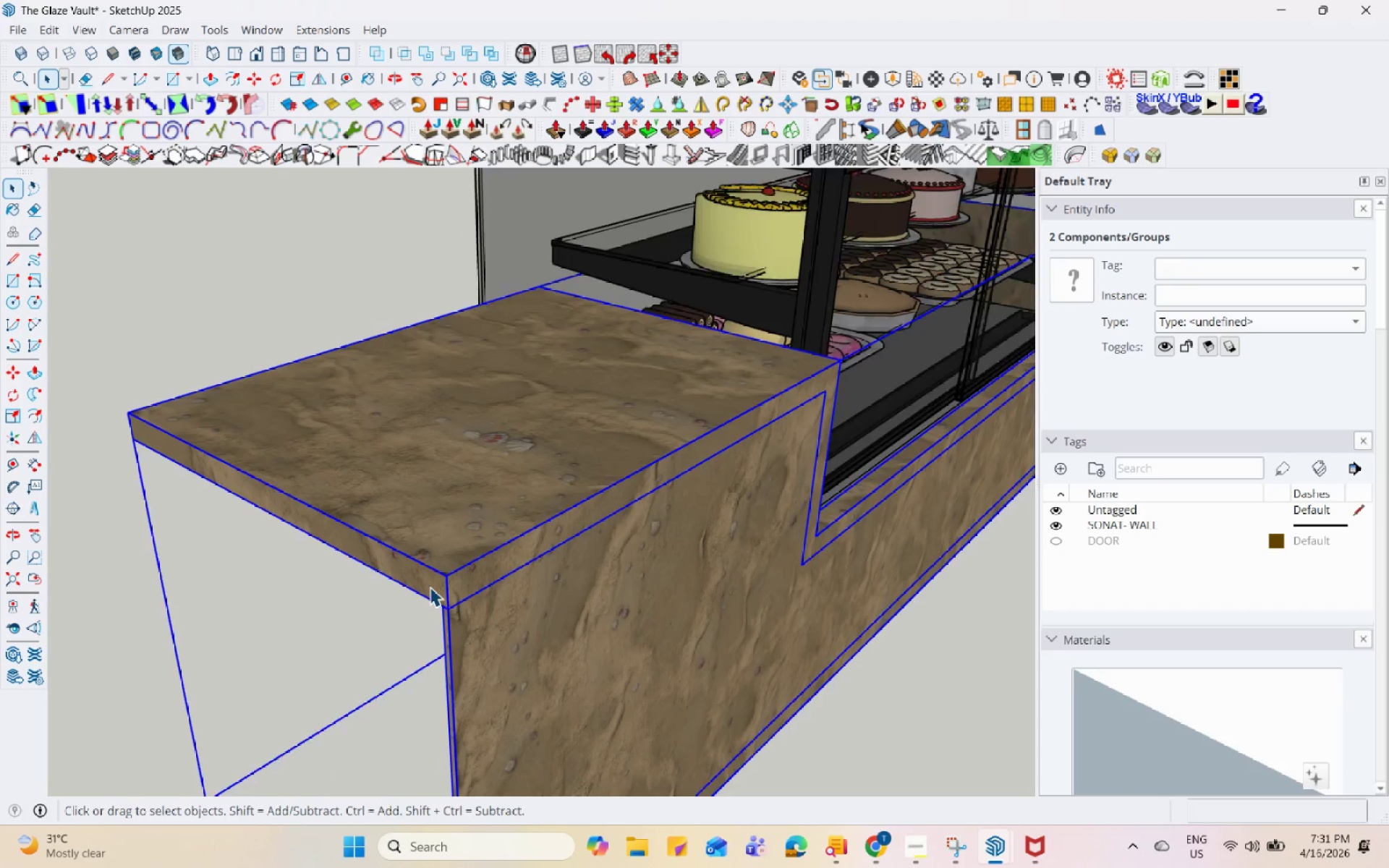 
triple_click([419, 580])
 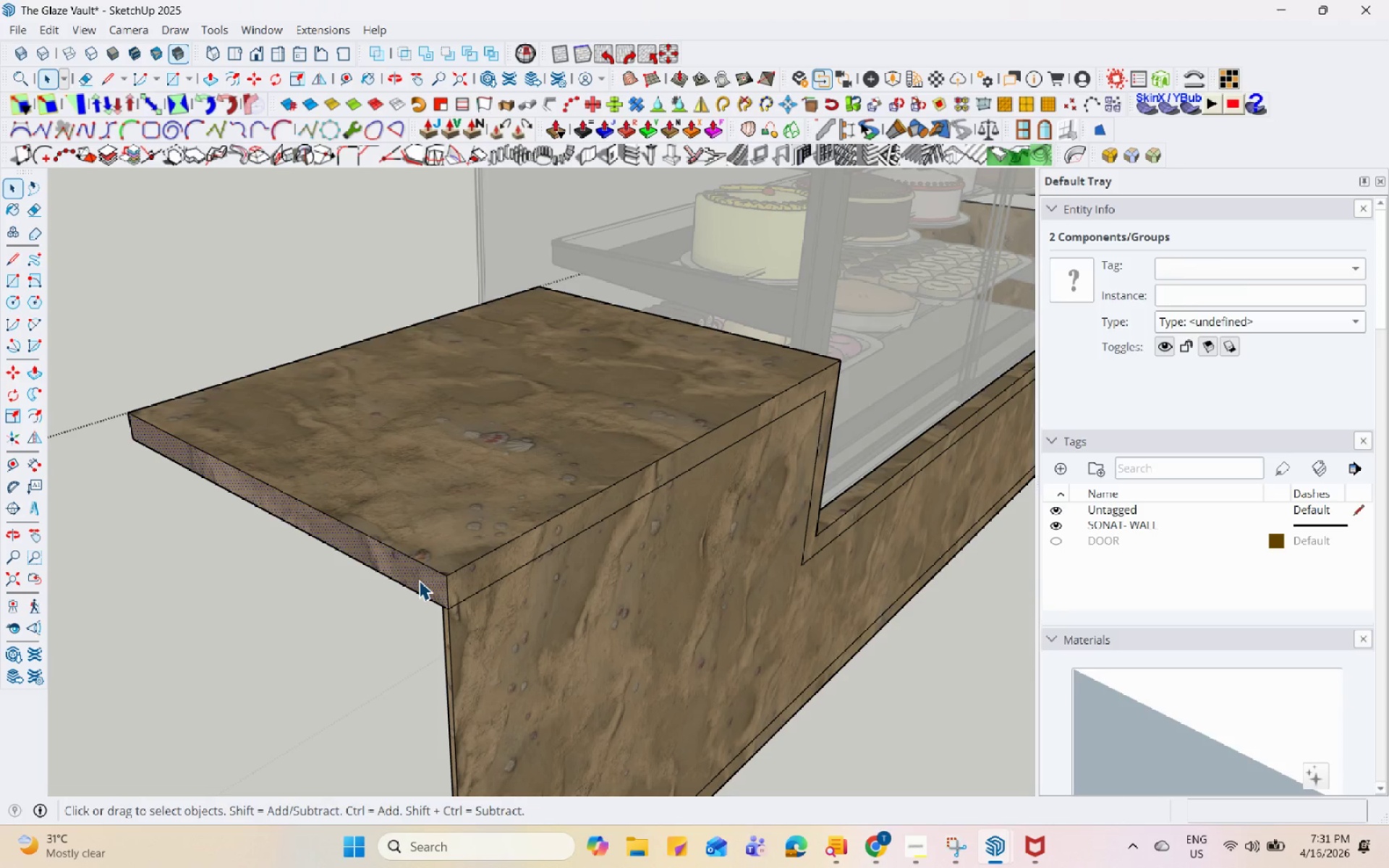 
key(P)
 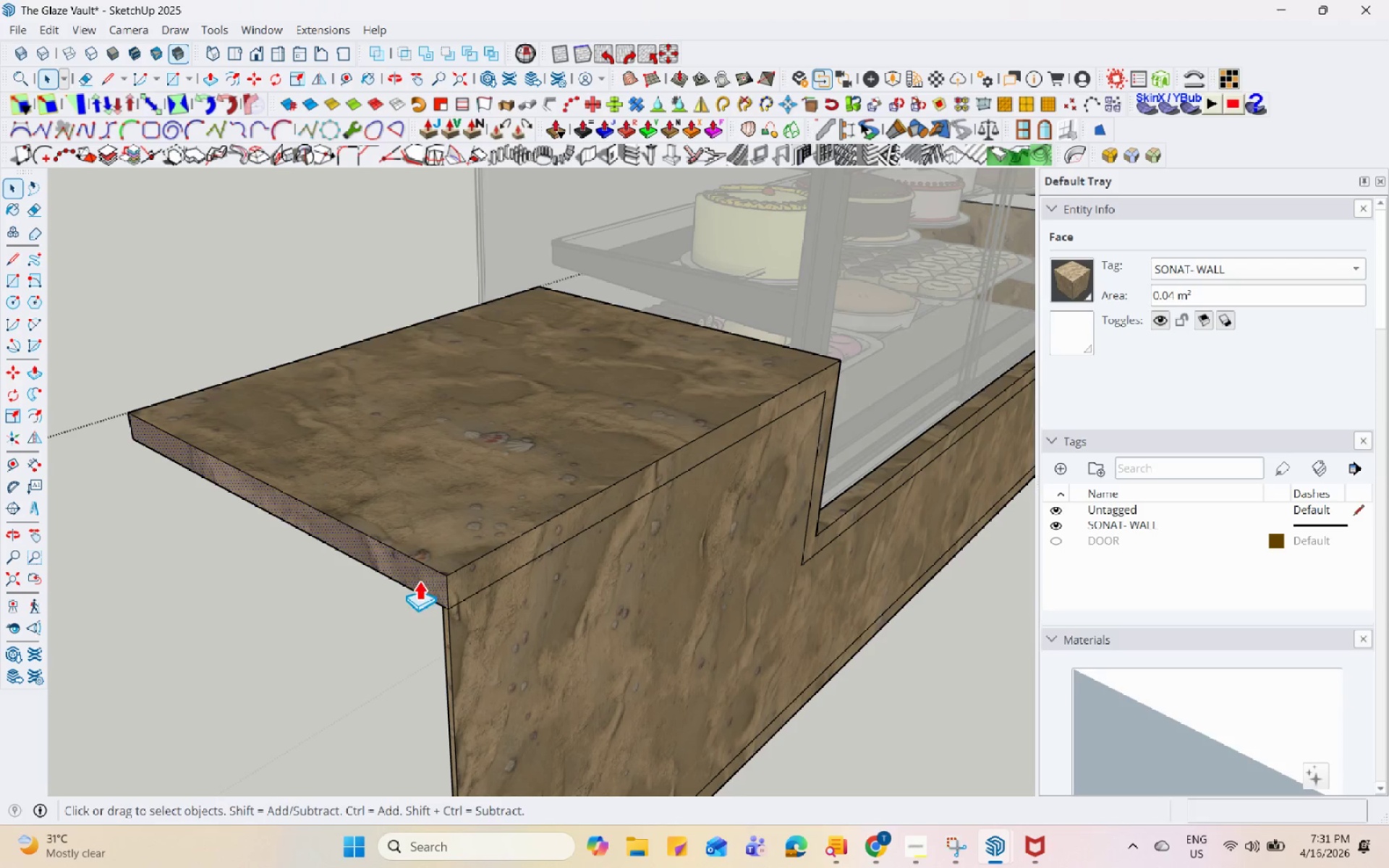 
left_click([419, 580])
 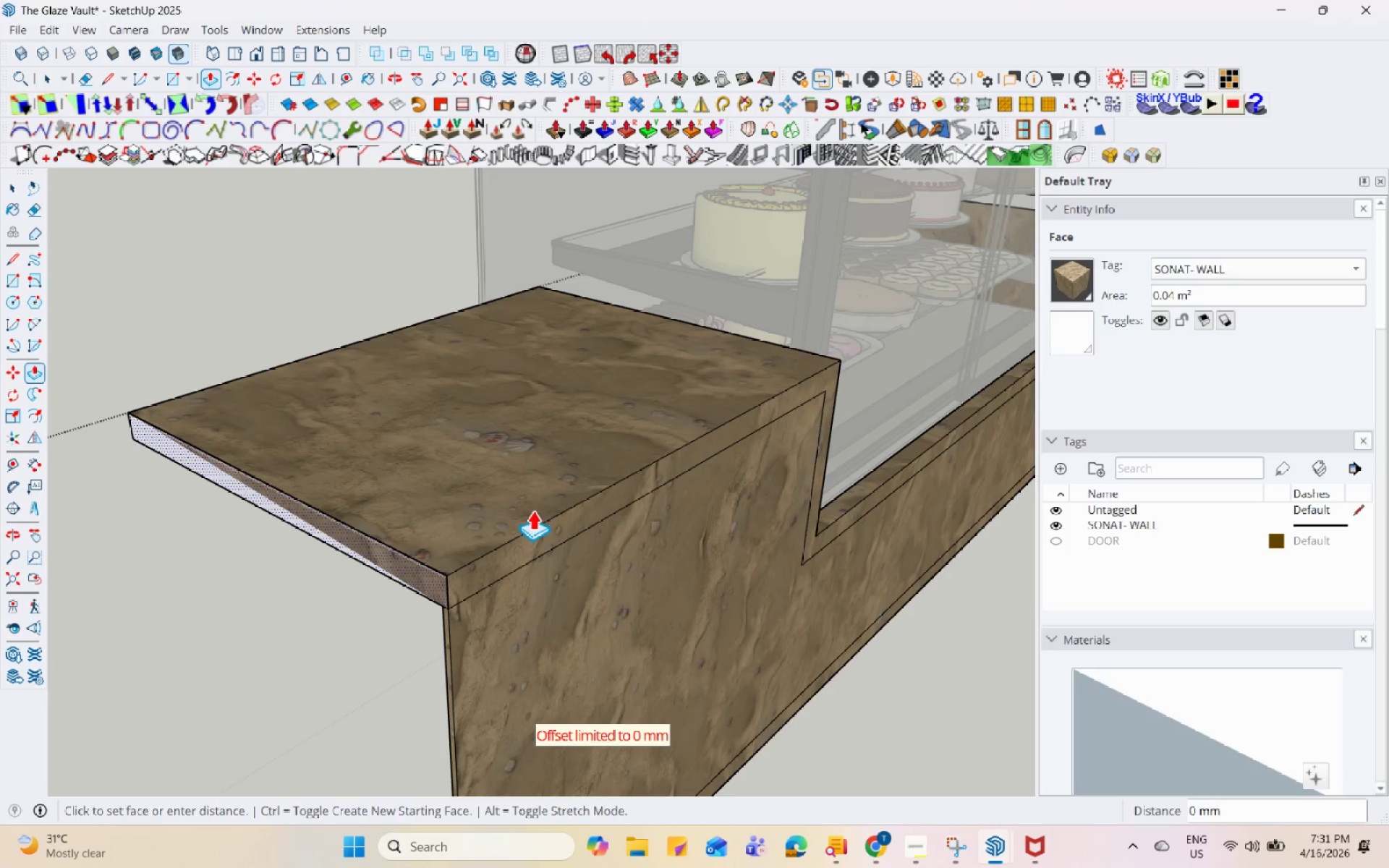 
left_click_drag(start_coordinate=[660, 468], to_coordinate=[674, 463])
 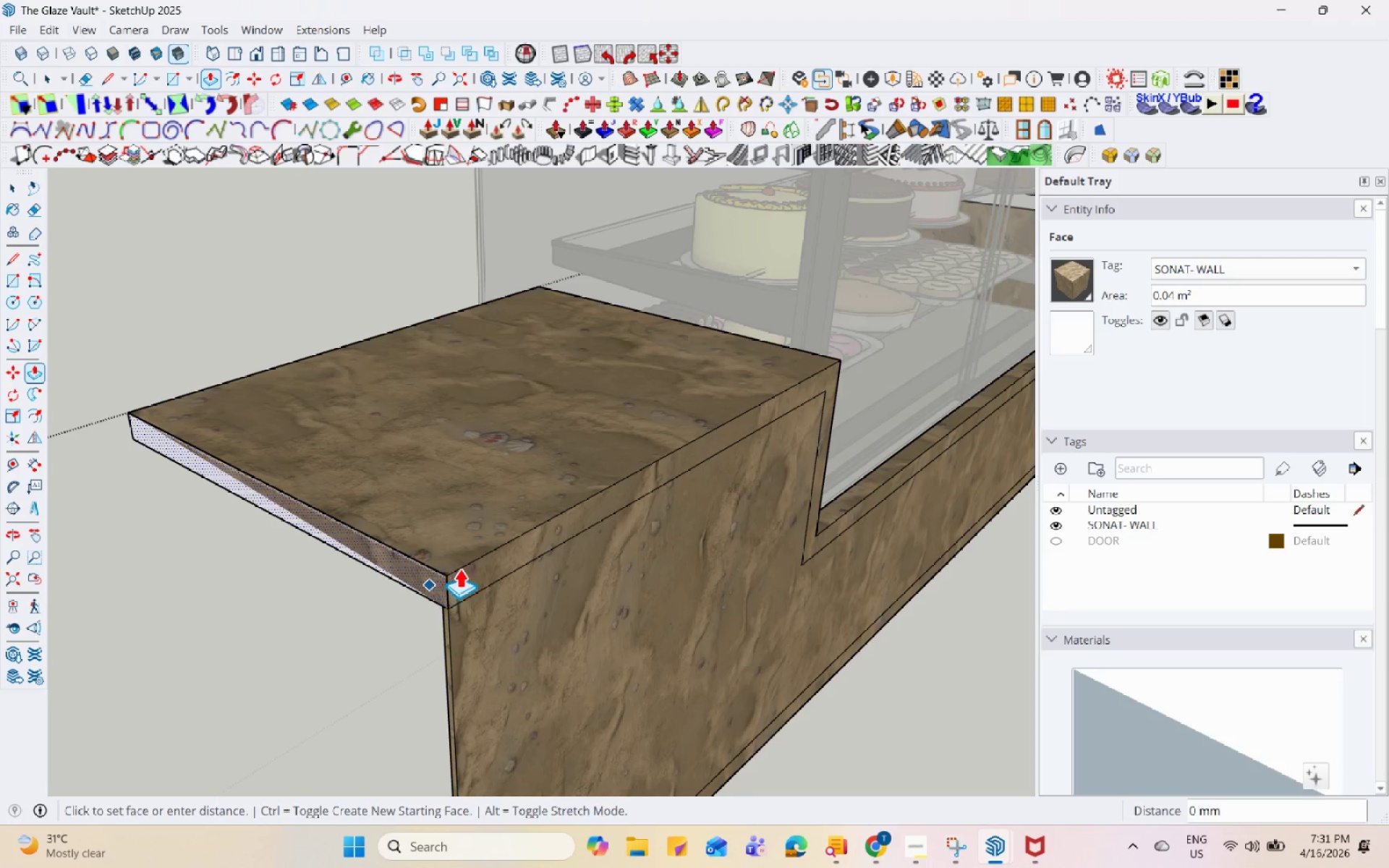 
left_click_drag(start_coordinate=[587, 509], to_coordinate=[617, 503])
 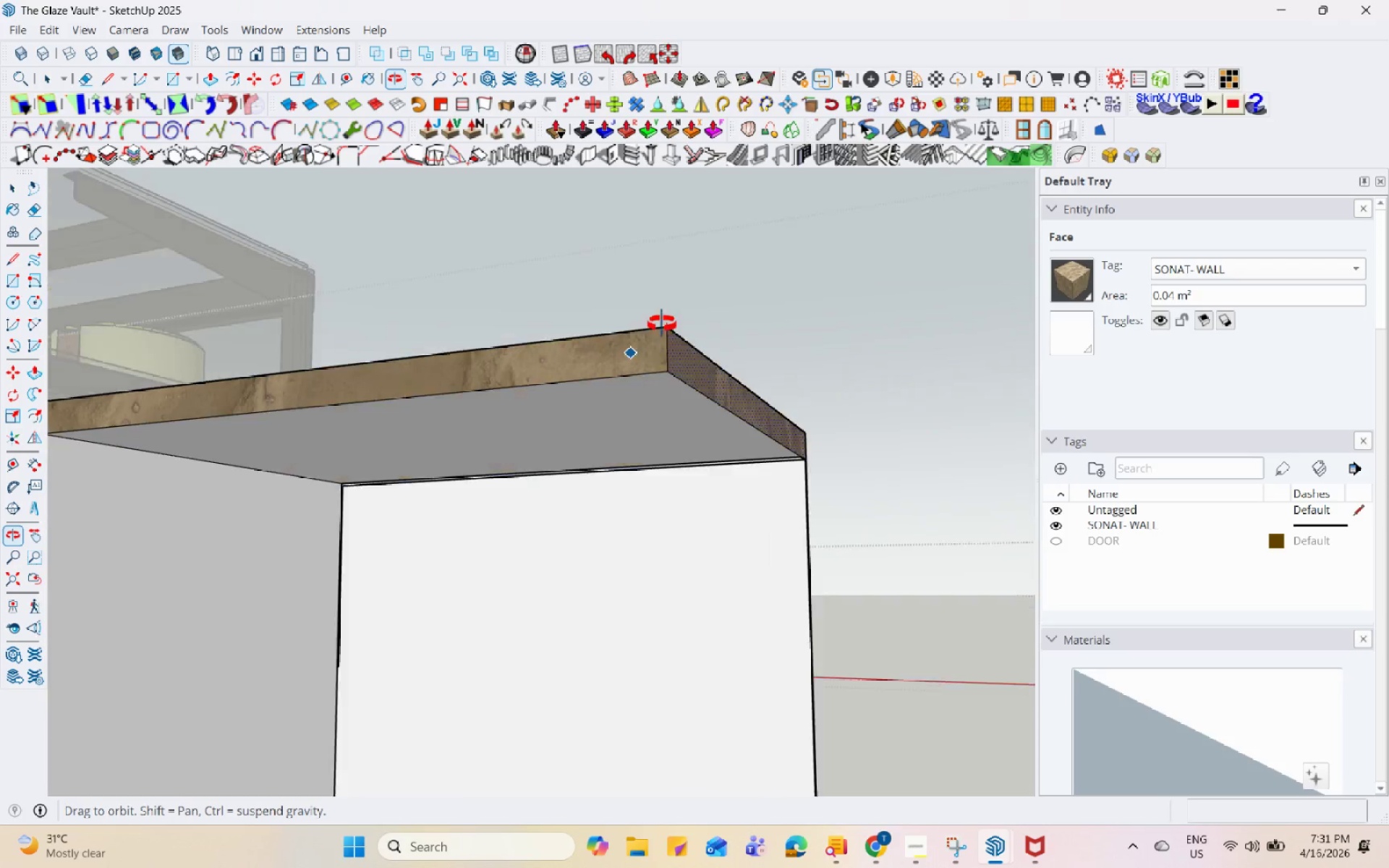 
scroll: coordinate [770, 380], scroll_direction: down, amount: 2.0
 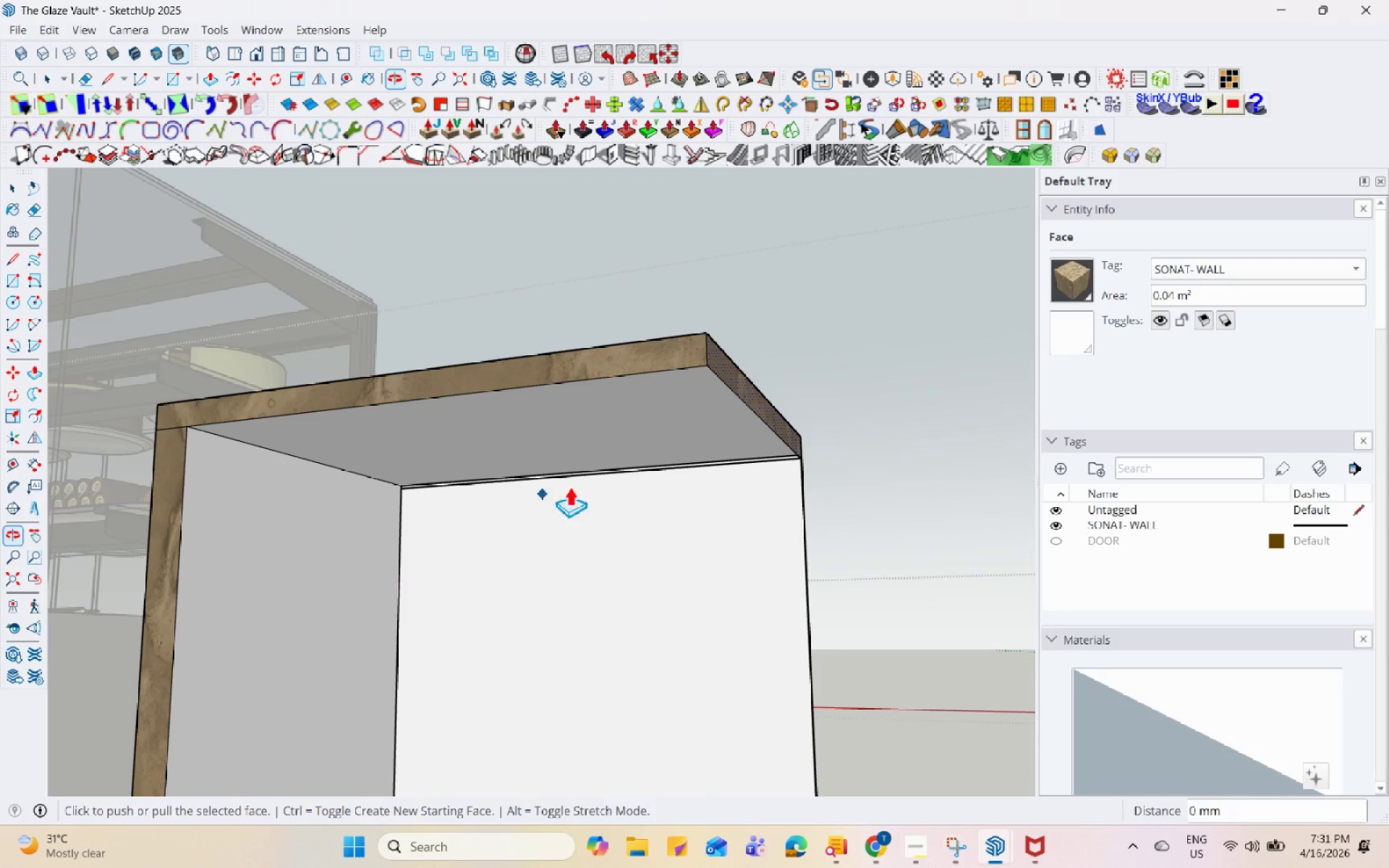 
key(L)
 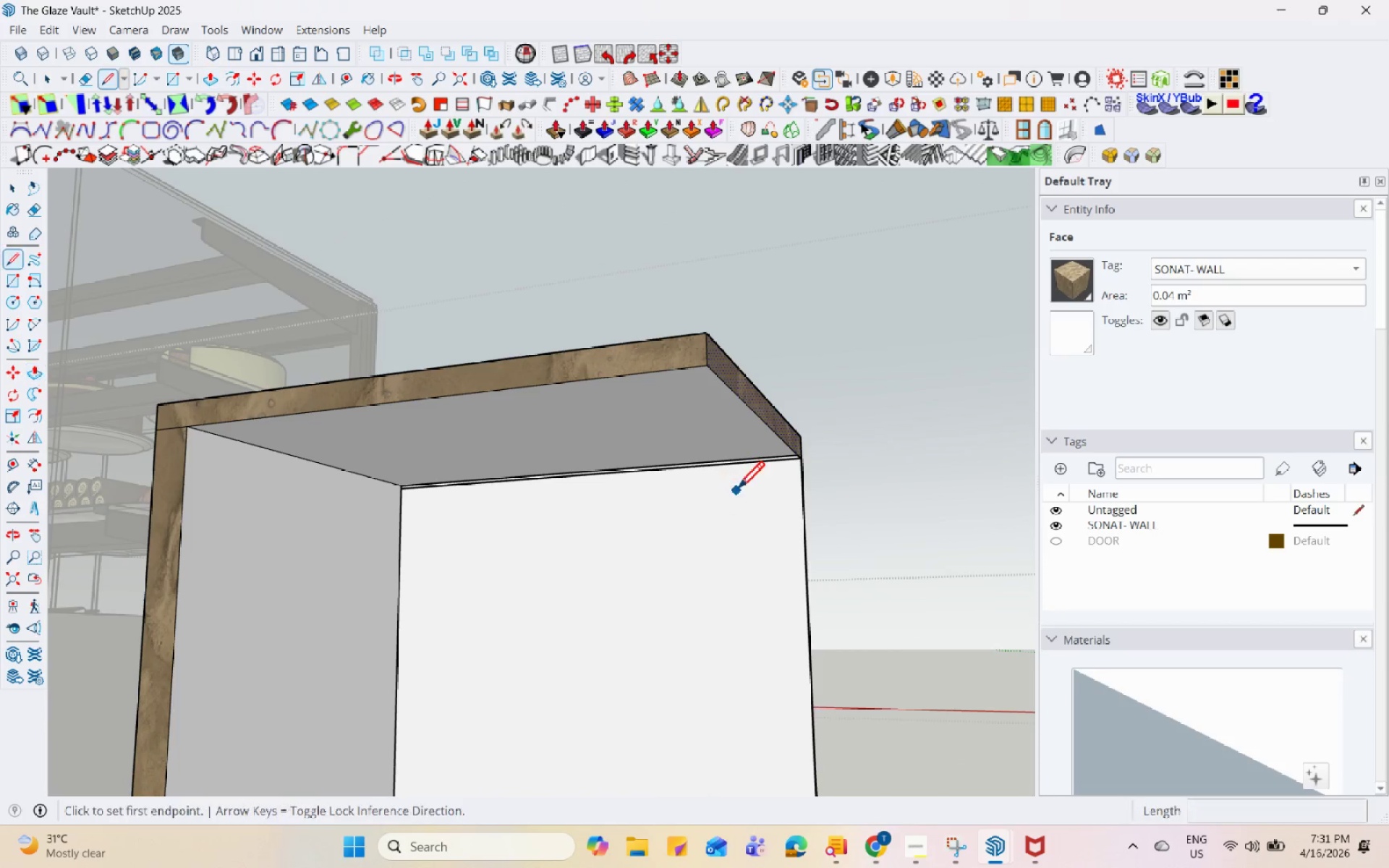 
scroll: coordinate [715, 513], scroll_direction: up, amount: 9.0
 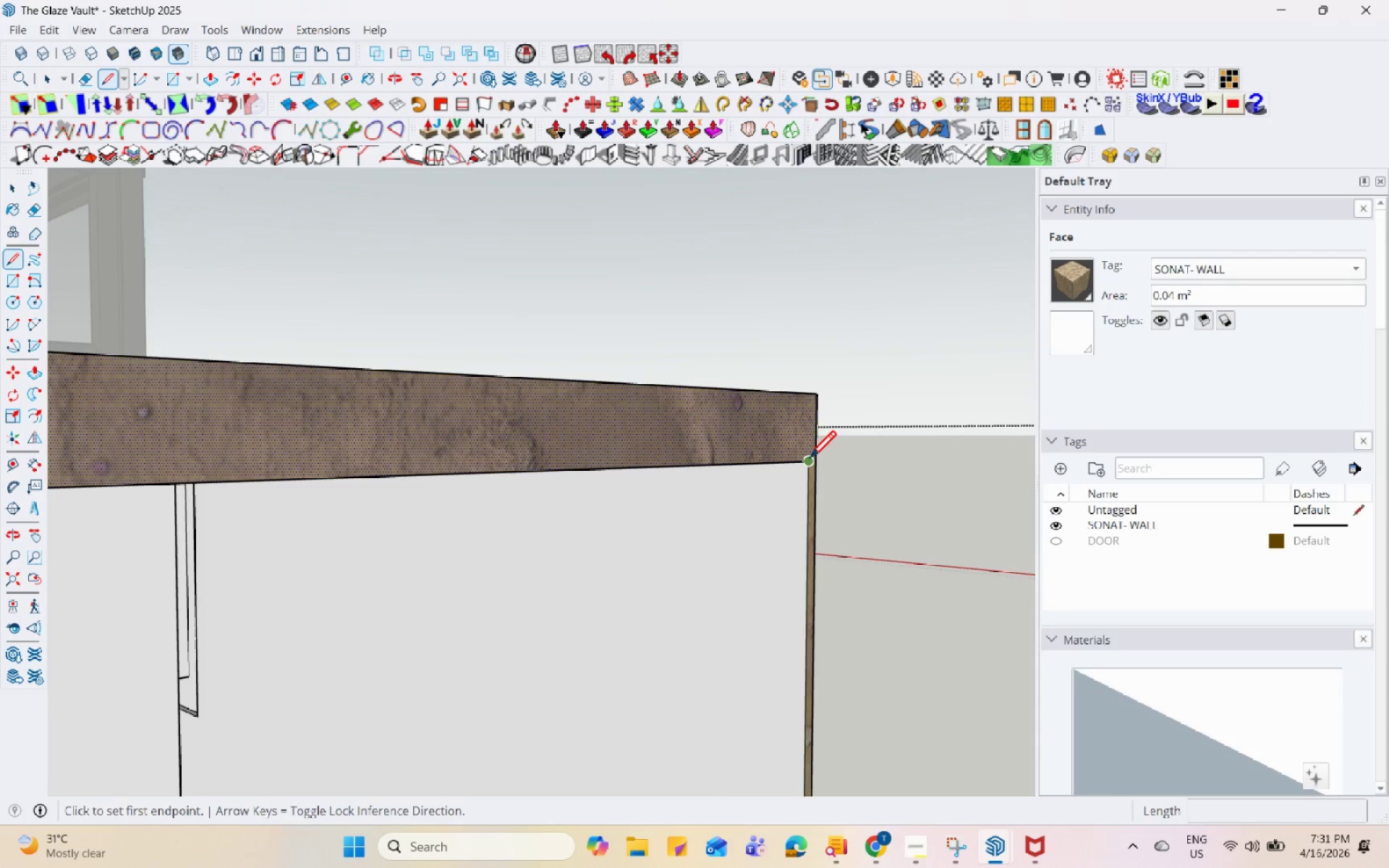 
left_click([807, 460])
 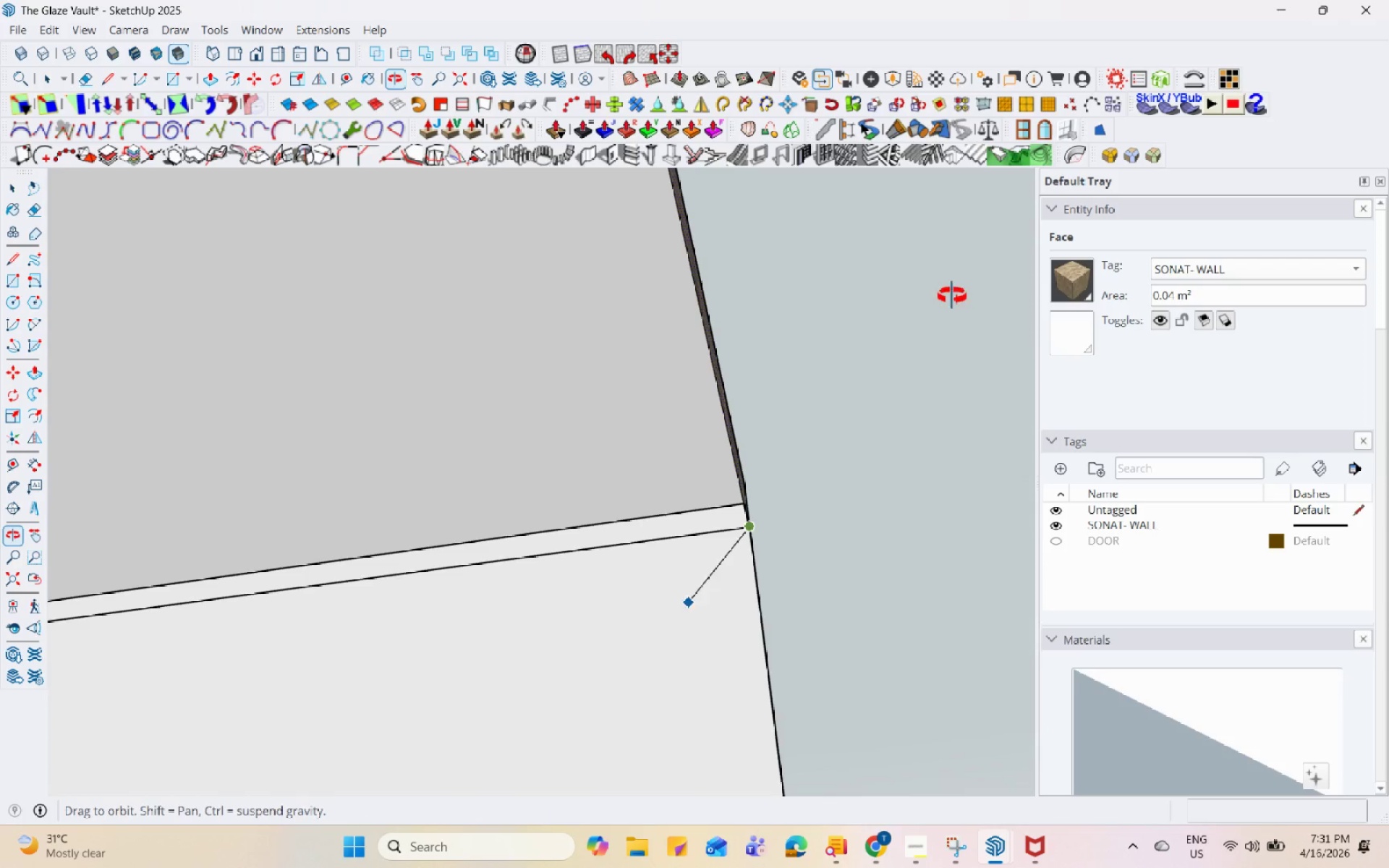 
scroll: coordinate [857, 460], scroll_direction: down, amount: 5.0
 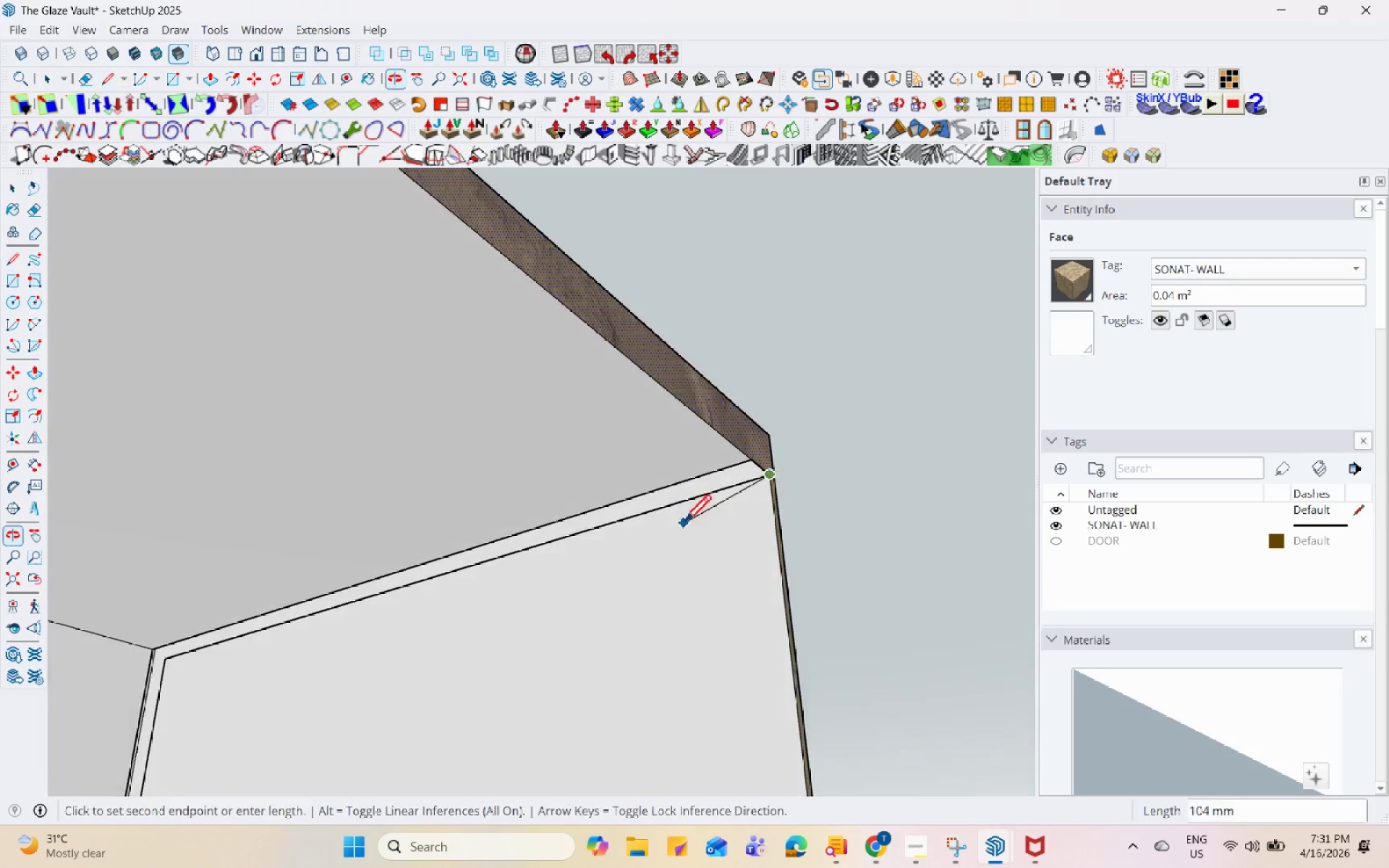 
scroll: coordinate [299, 639], scroll_direction: up, amount: 4.0
 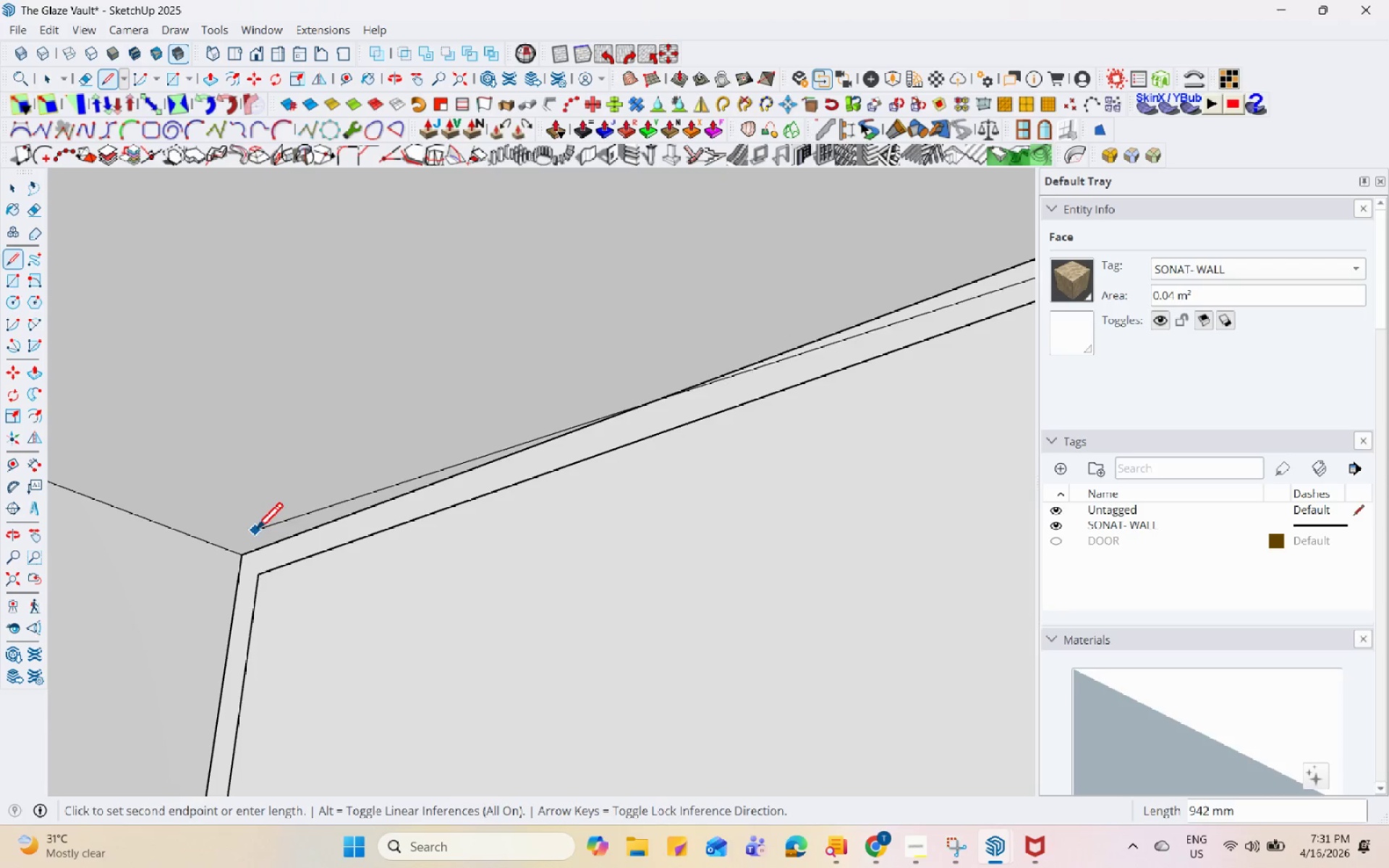 
scroll: coordinate [258, 616], scroll_direction: down, amount: 6.0
 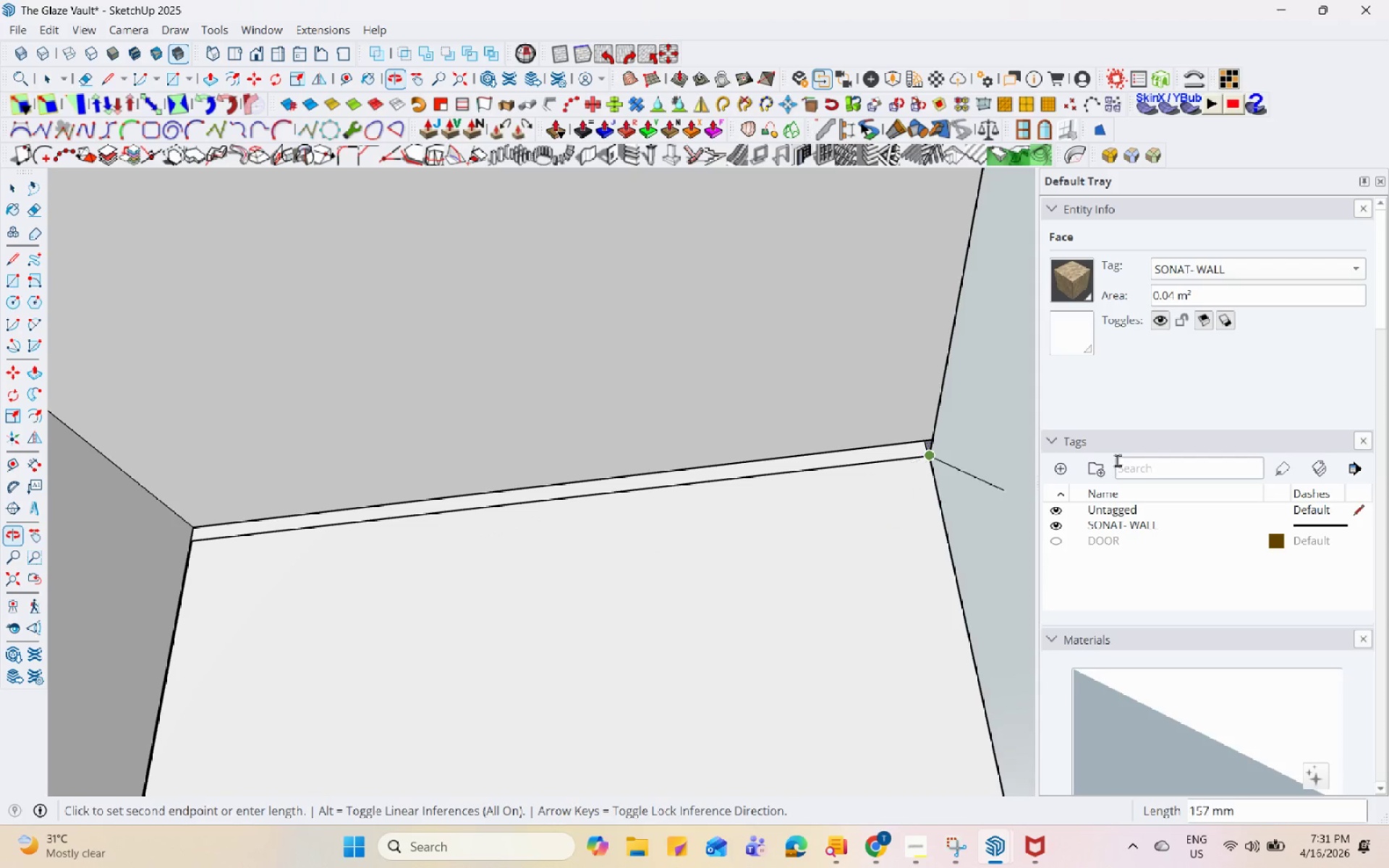 
scroll: coordinate [923, 464], scroll_direction: up, amount: 8.0
 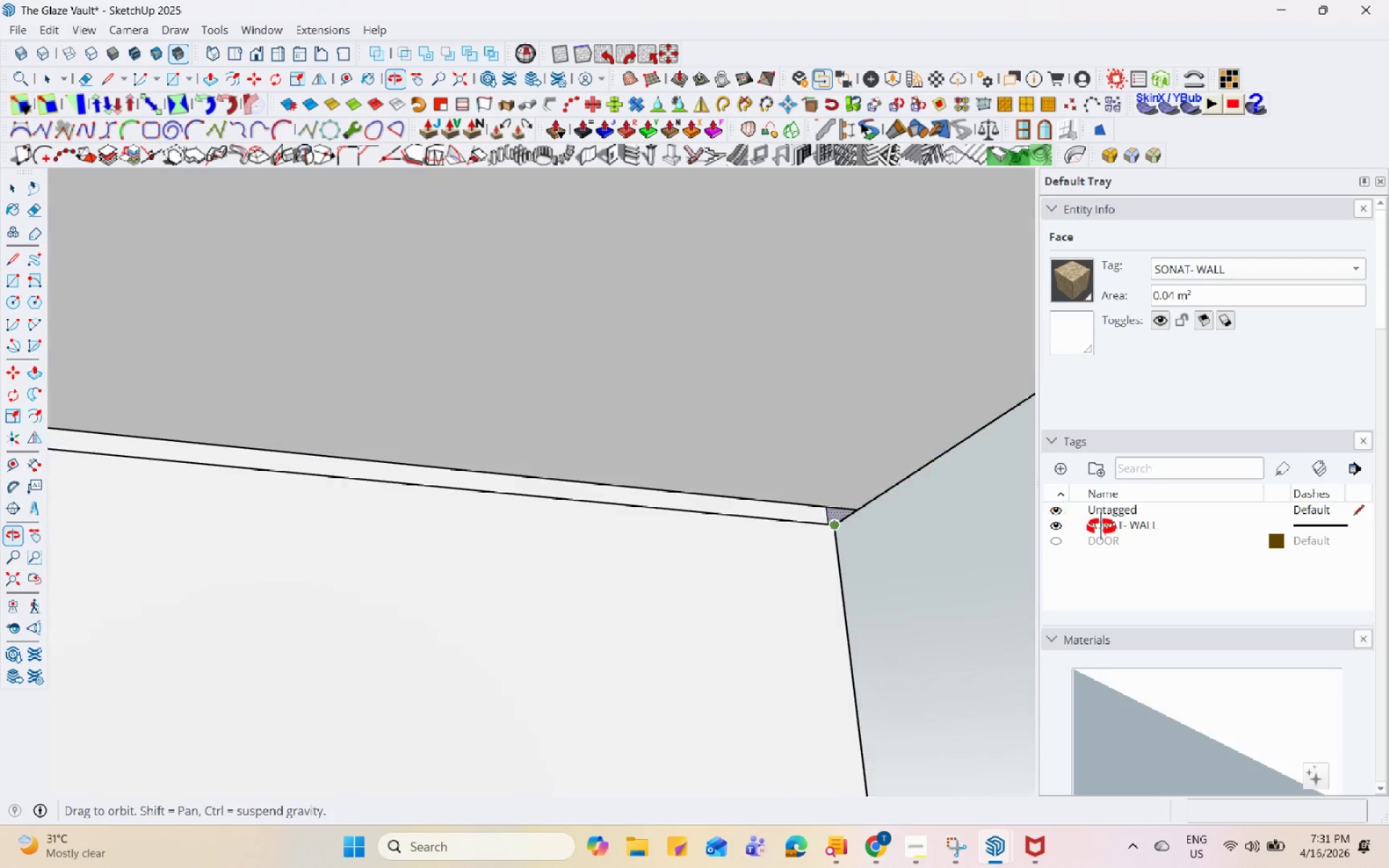 
left_click([862, 502])
 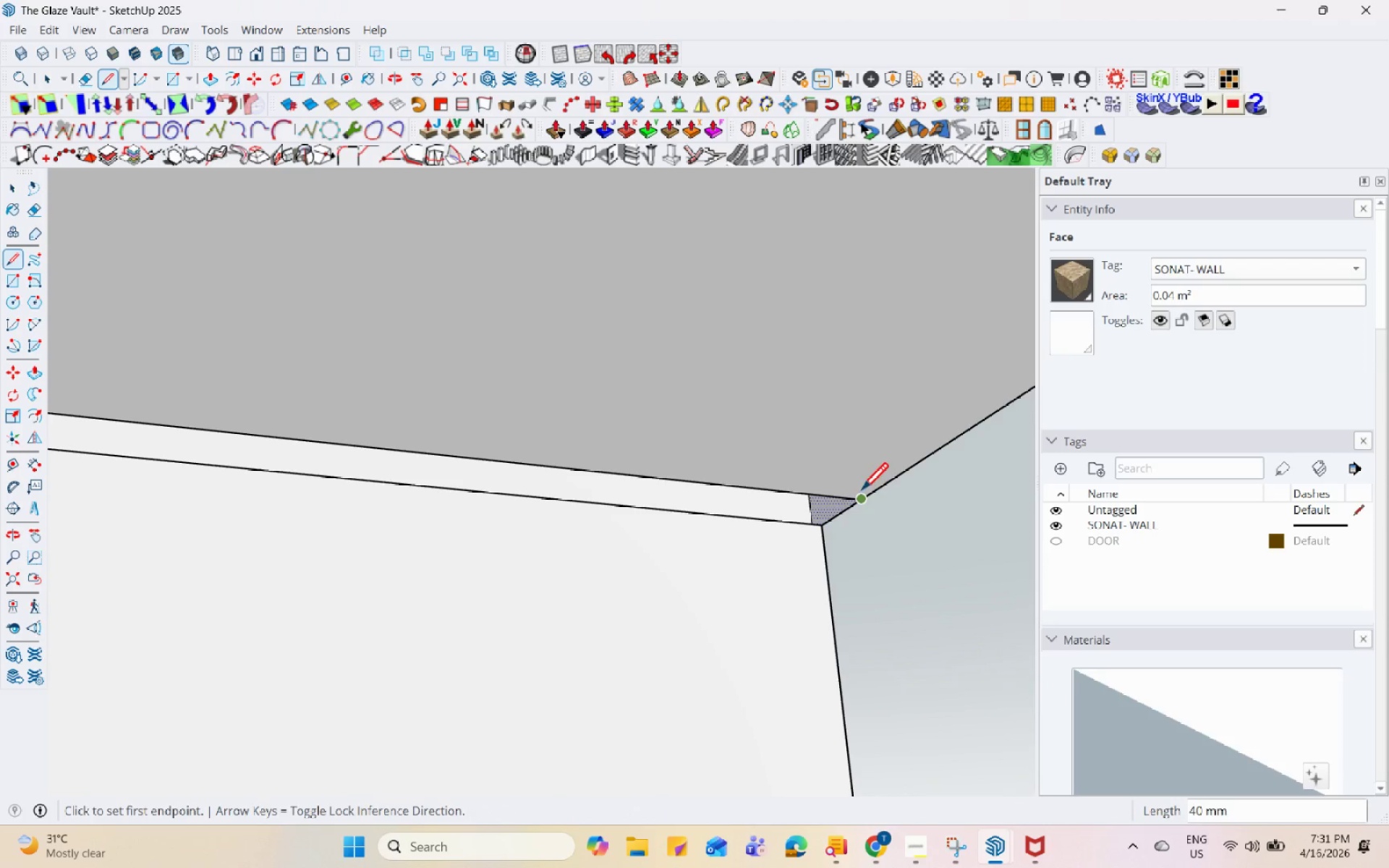 
scroll: coordinate [894, 518], scroll_direction: up, amount: 7.0
 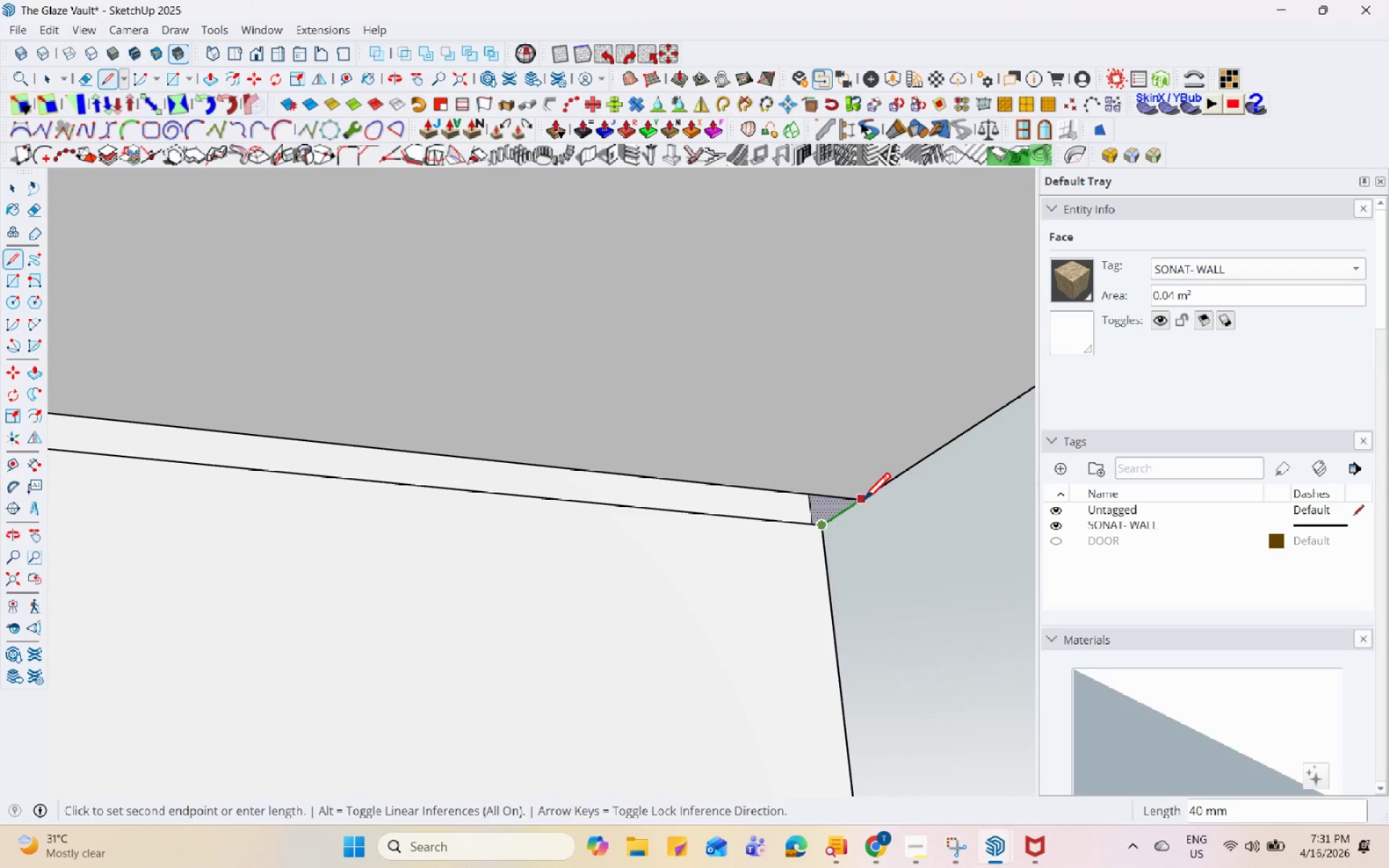 
left_click_drag(start_coordinate=[860, 501], to_coordinate=[857, 501])
 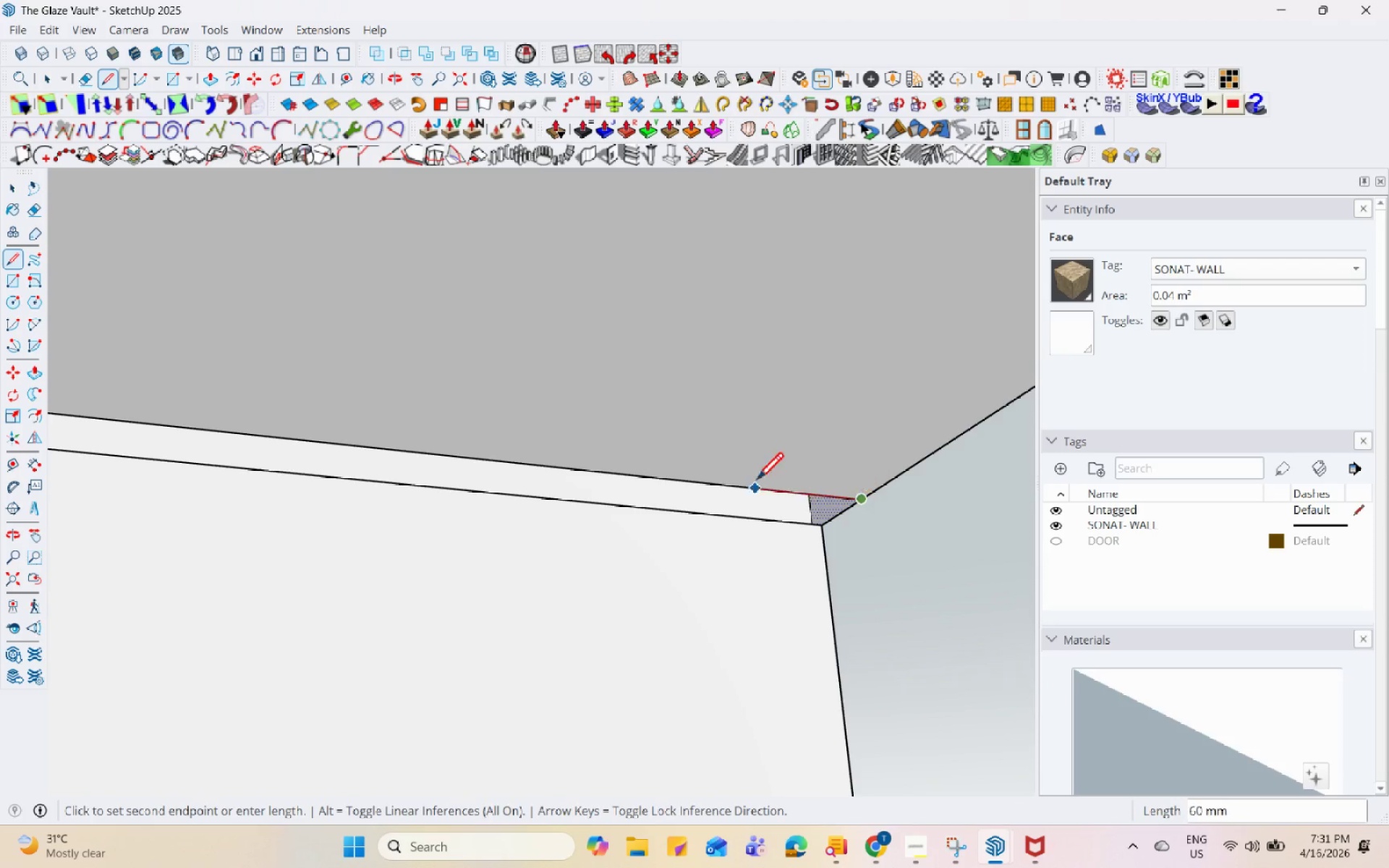 
scroll: coordinate [590, 511], scroll_direction: down, amount: 18.0
 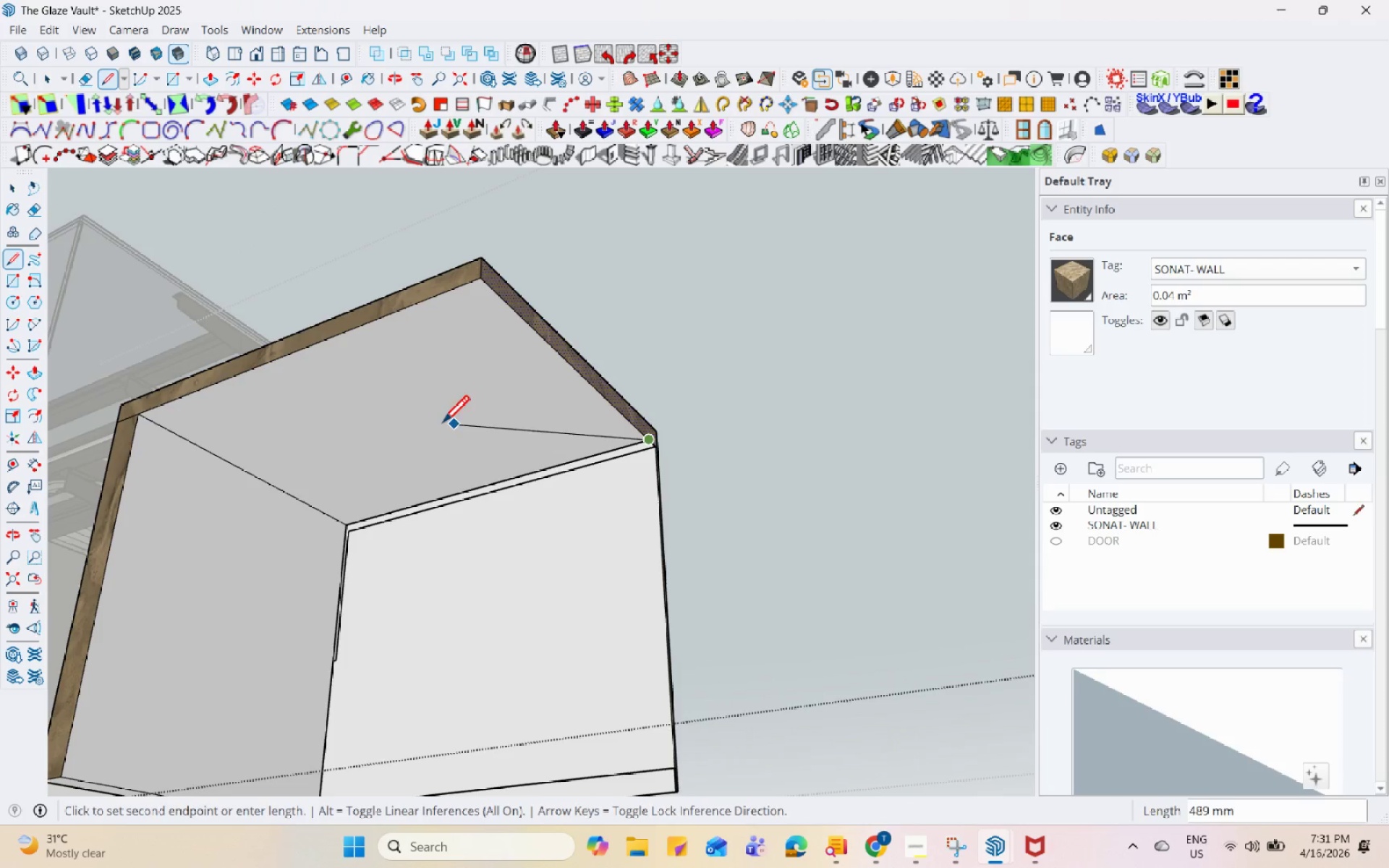 
key(Space)
 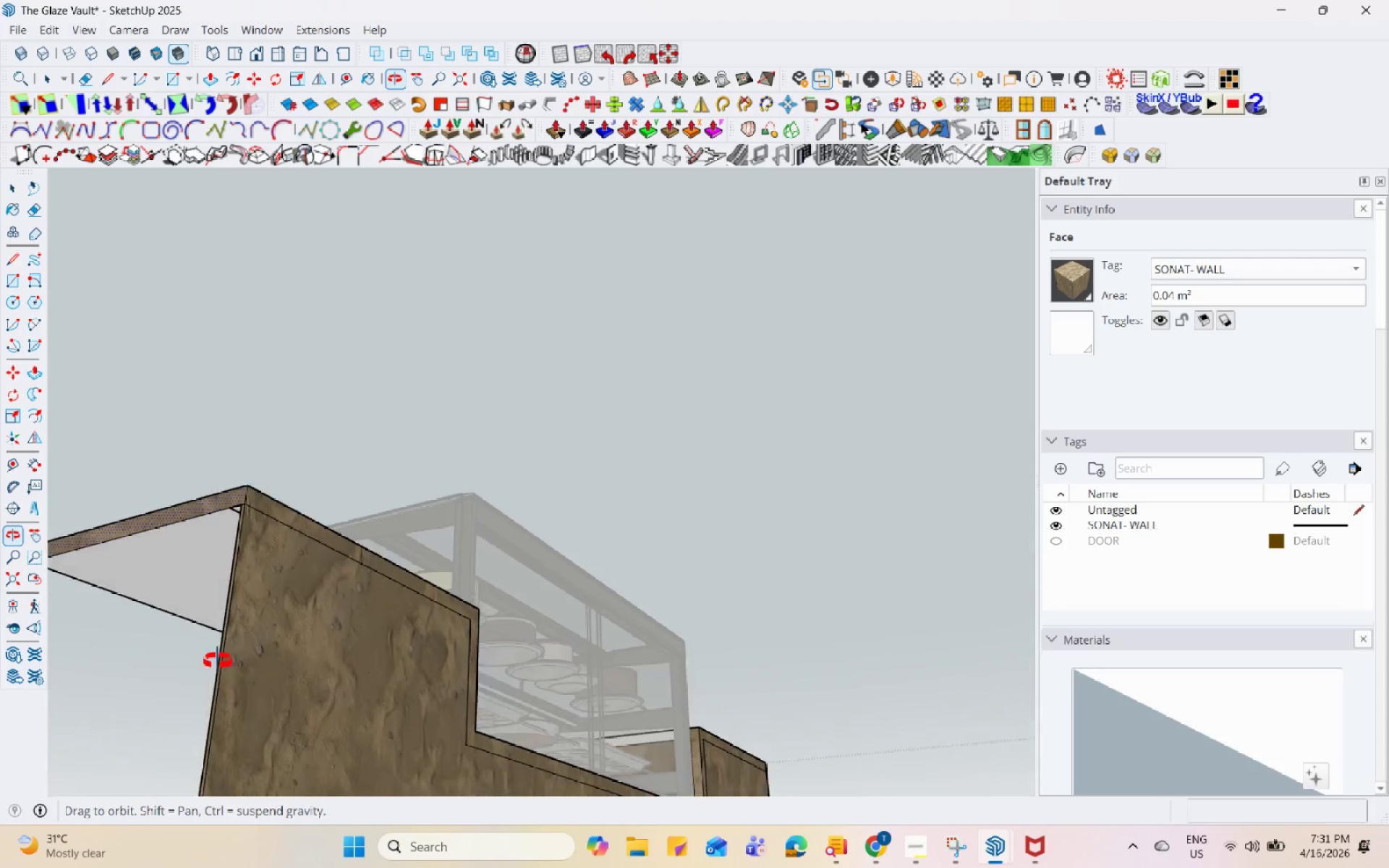 
left_click([587, 286])
 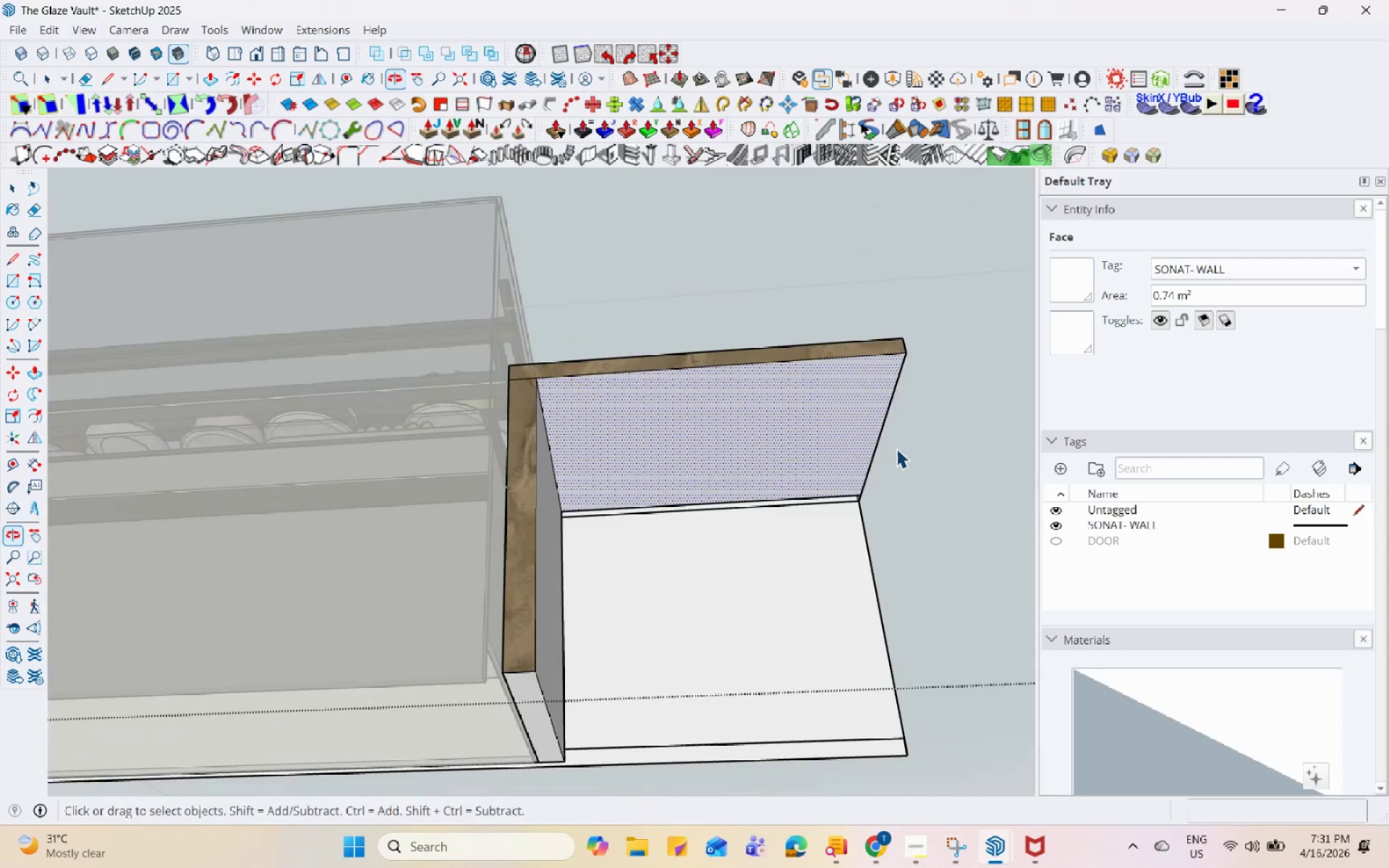 
key(L)
 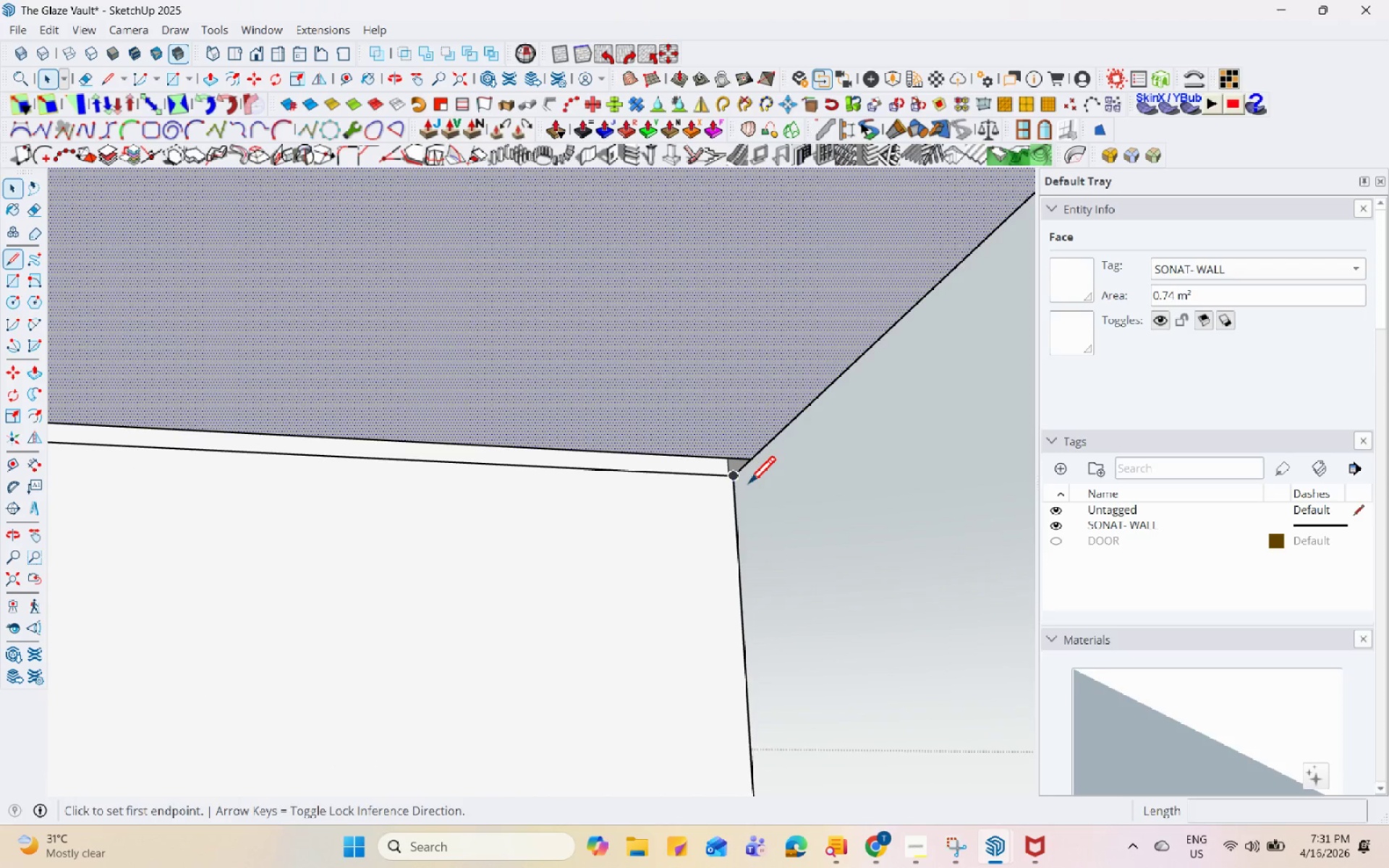 
scroll: coordinate [742, 489], scroll_direction: up, amount: 30.0
 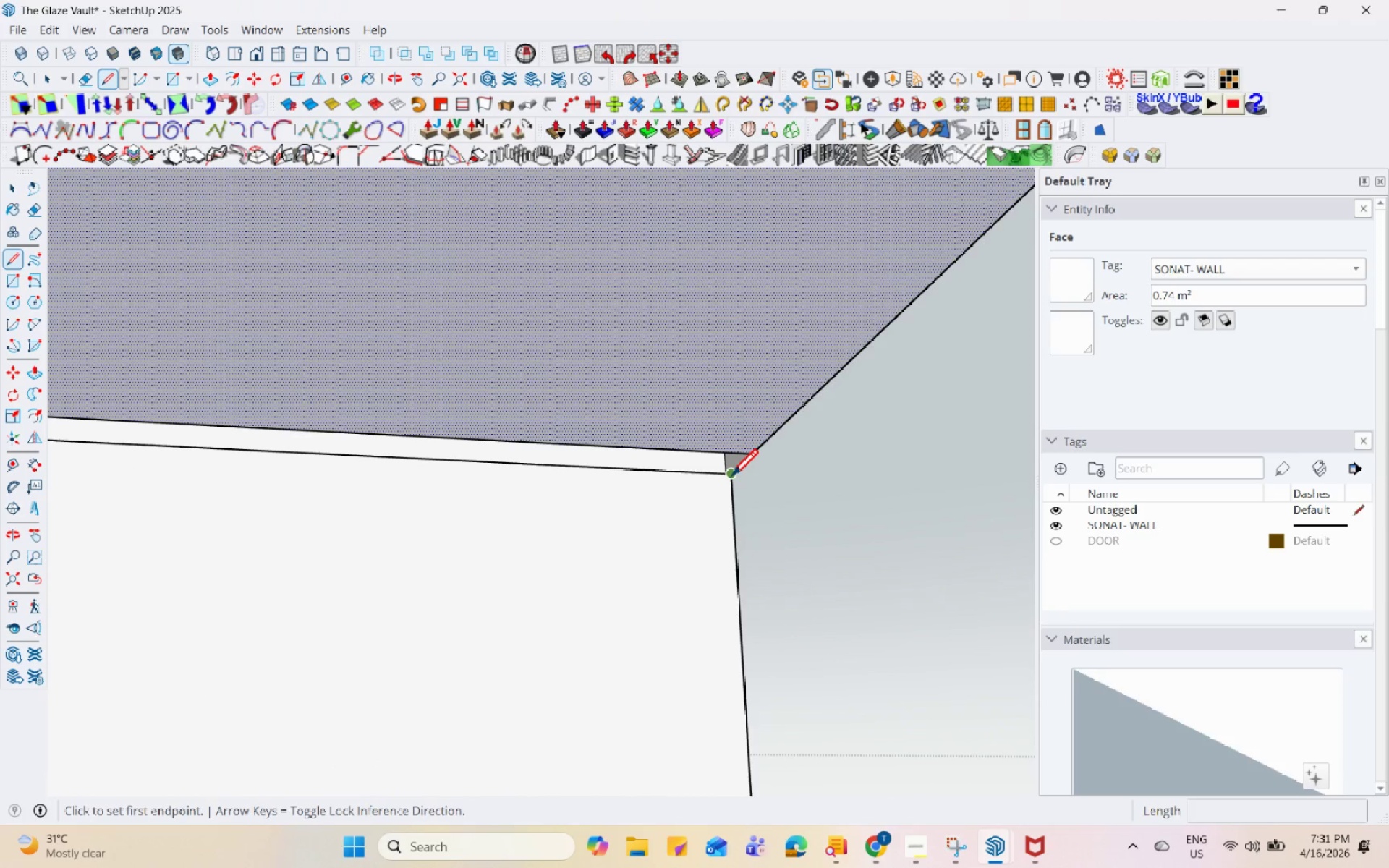 
left_click([731, 478])
 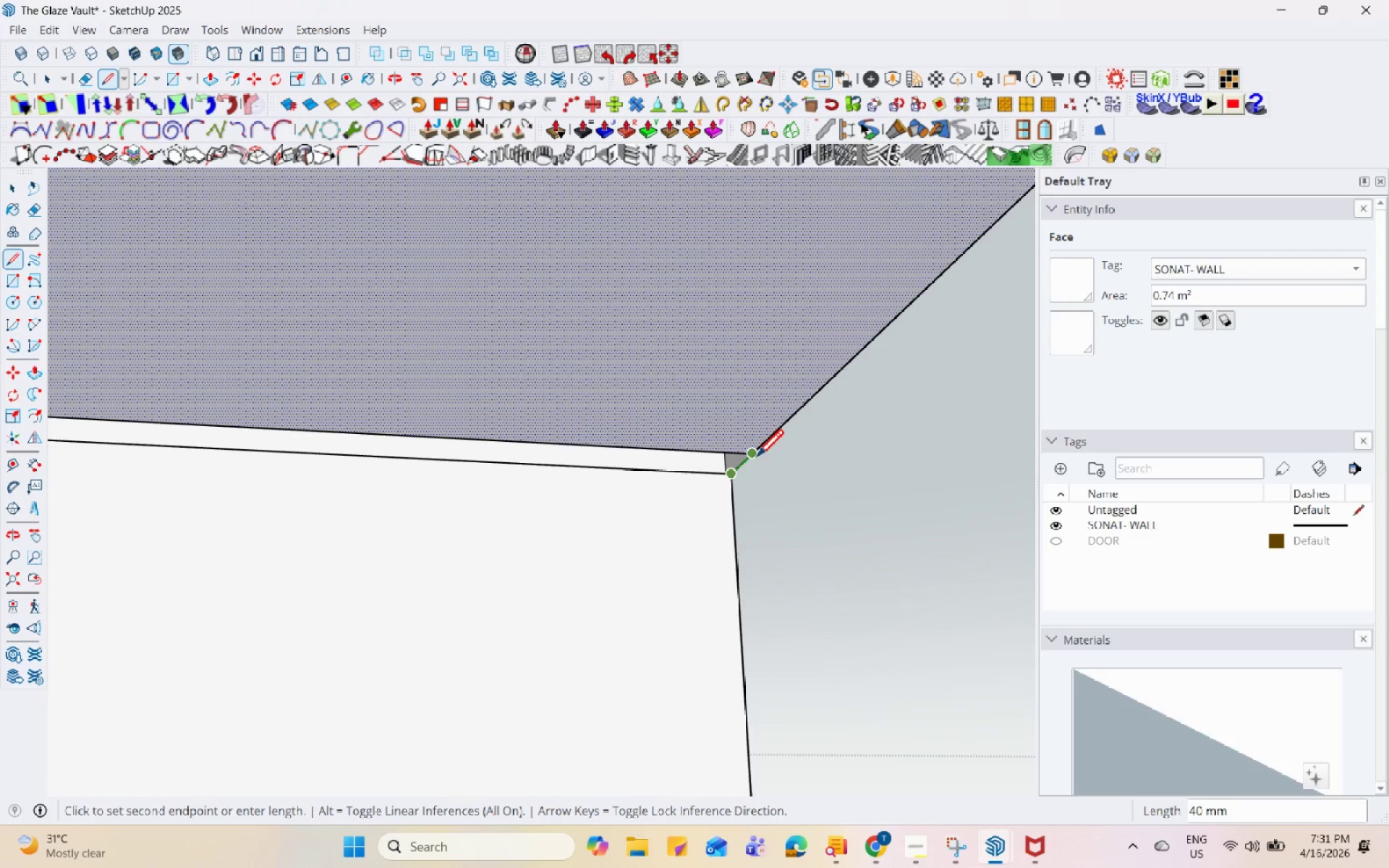 
left_click([756, 457])
 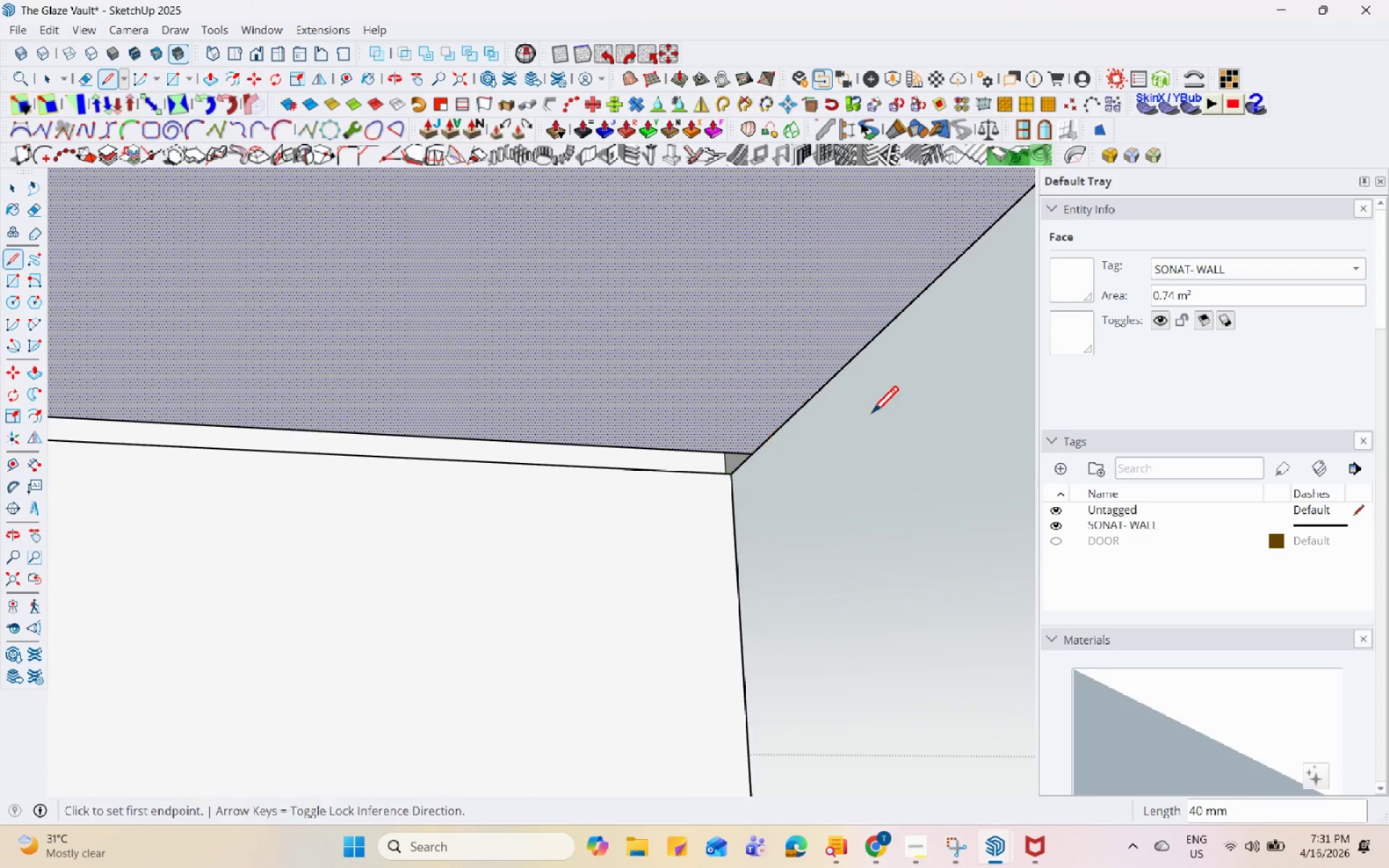 
scroll: coordinate [835, 498], scroll_direction: down, amount: 14.0
 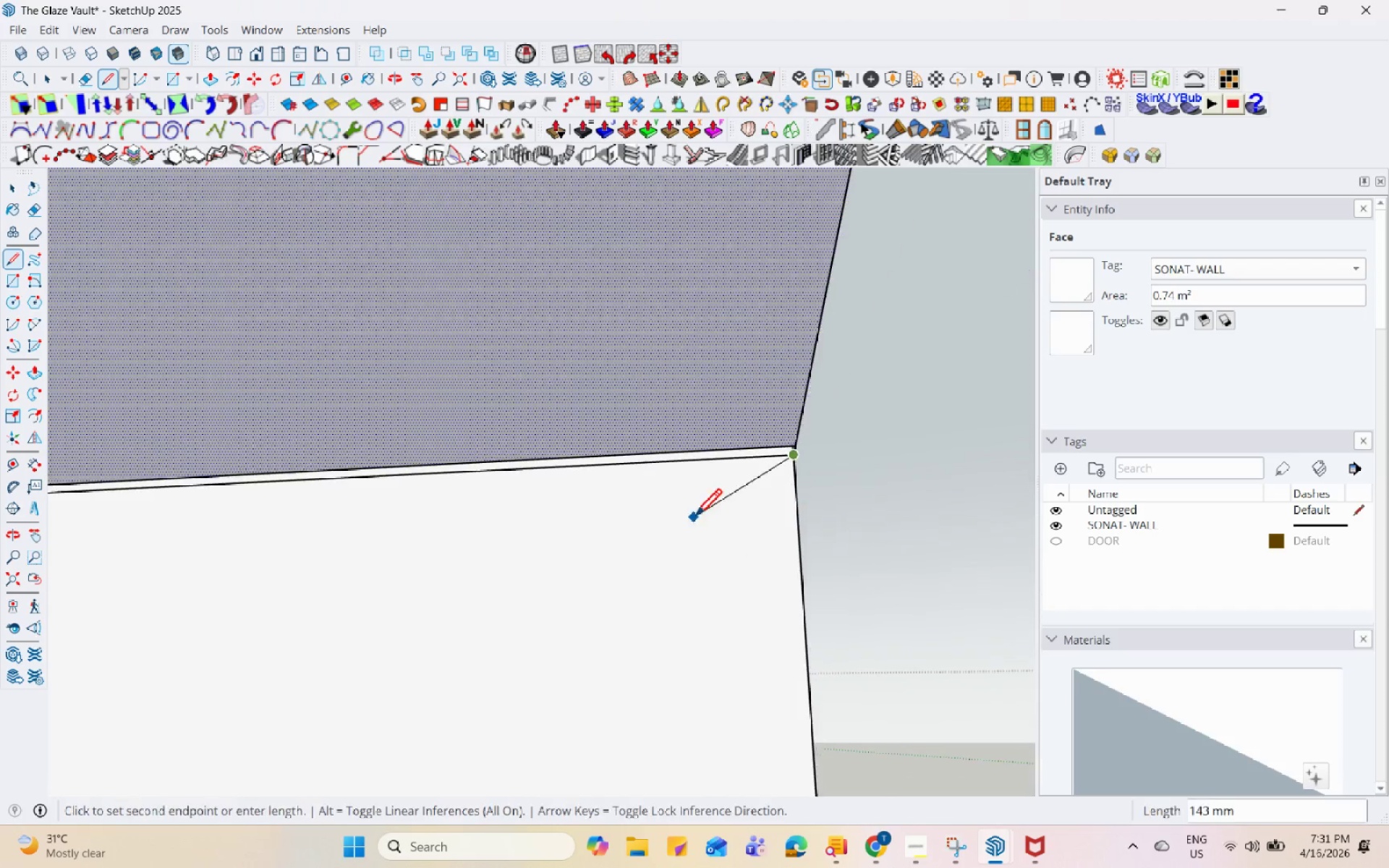 
scroll: coordinate [407, 560], scroll_direction: up, amount: 3.0
 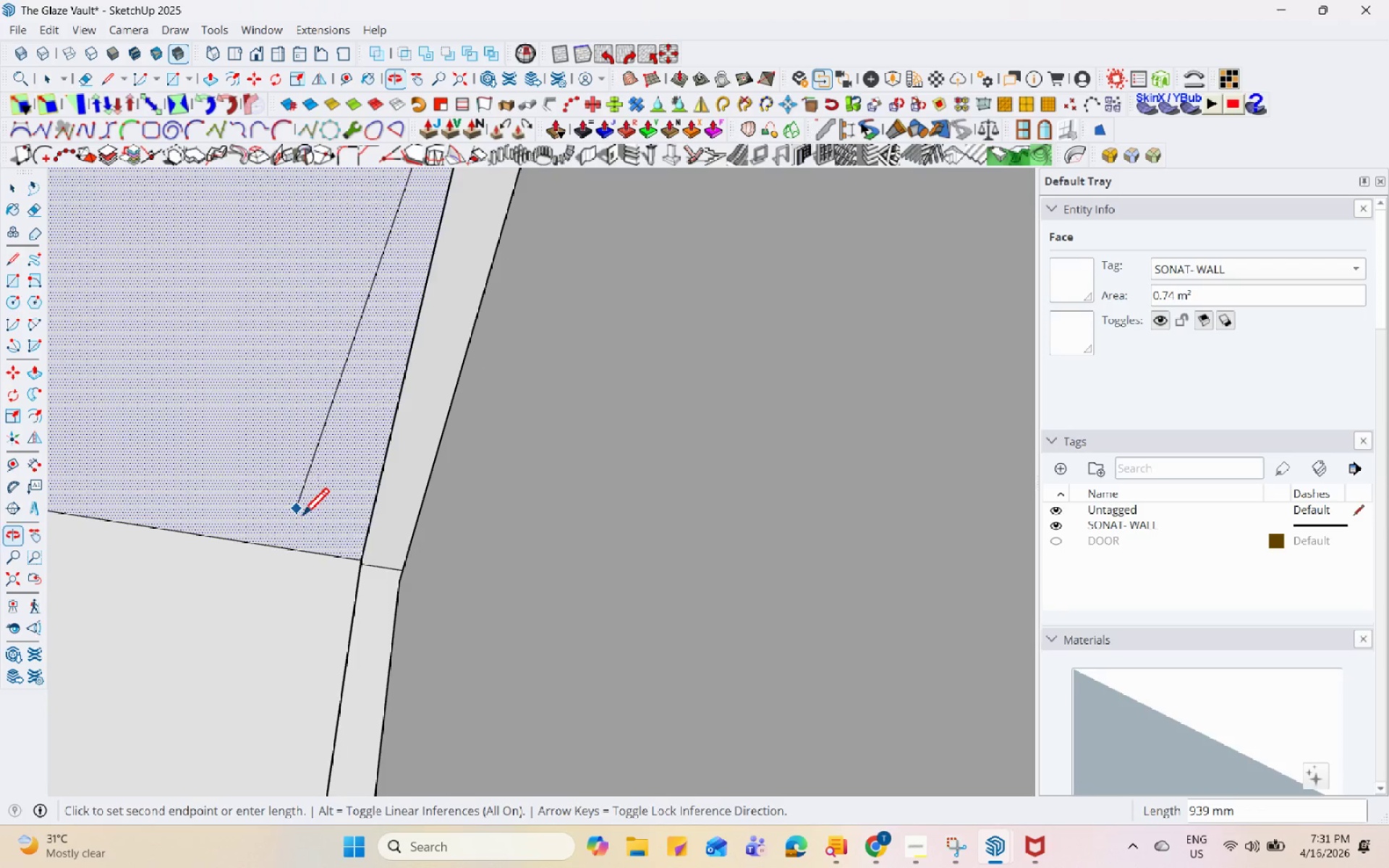 
key(Escape)
 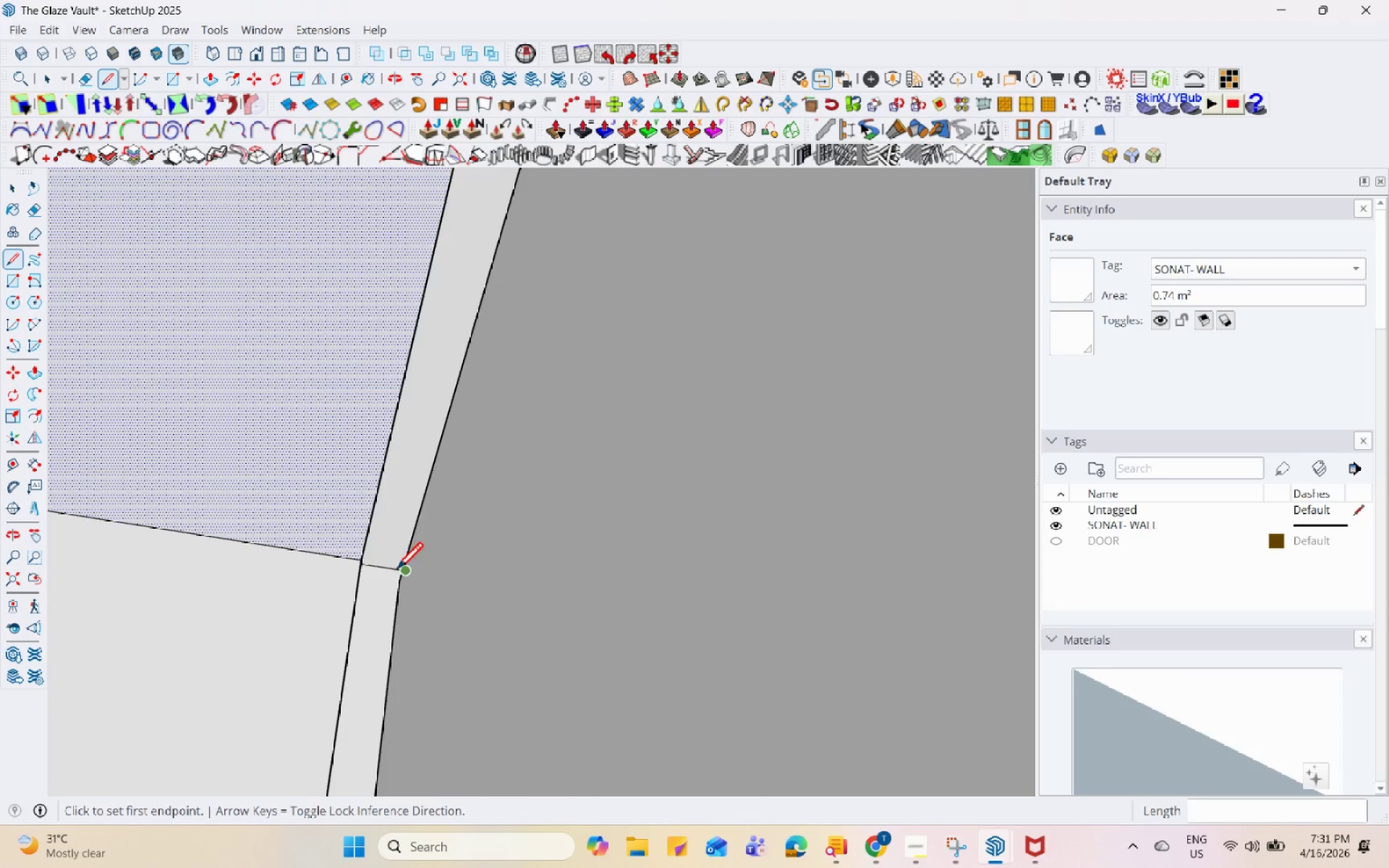 
scroll: coordinate [375, 572], scroll_direction: up, amount: 3.0
 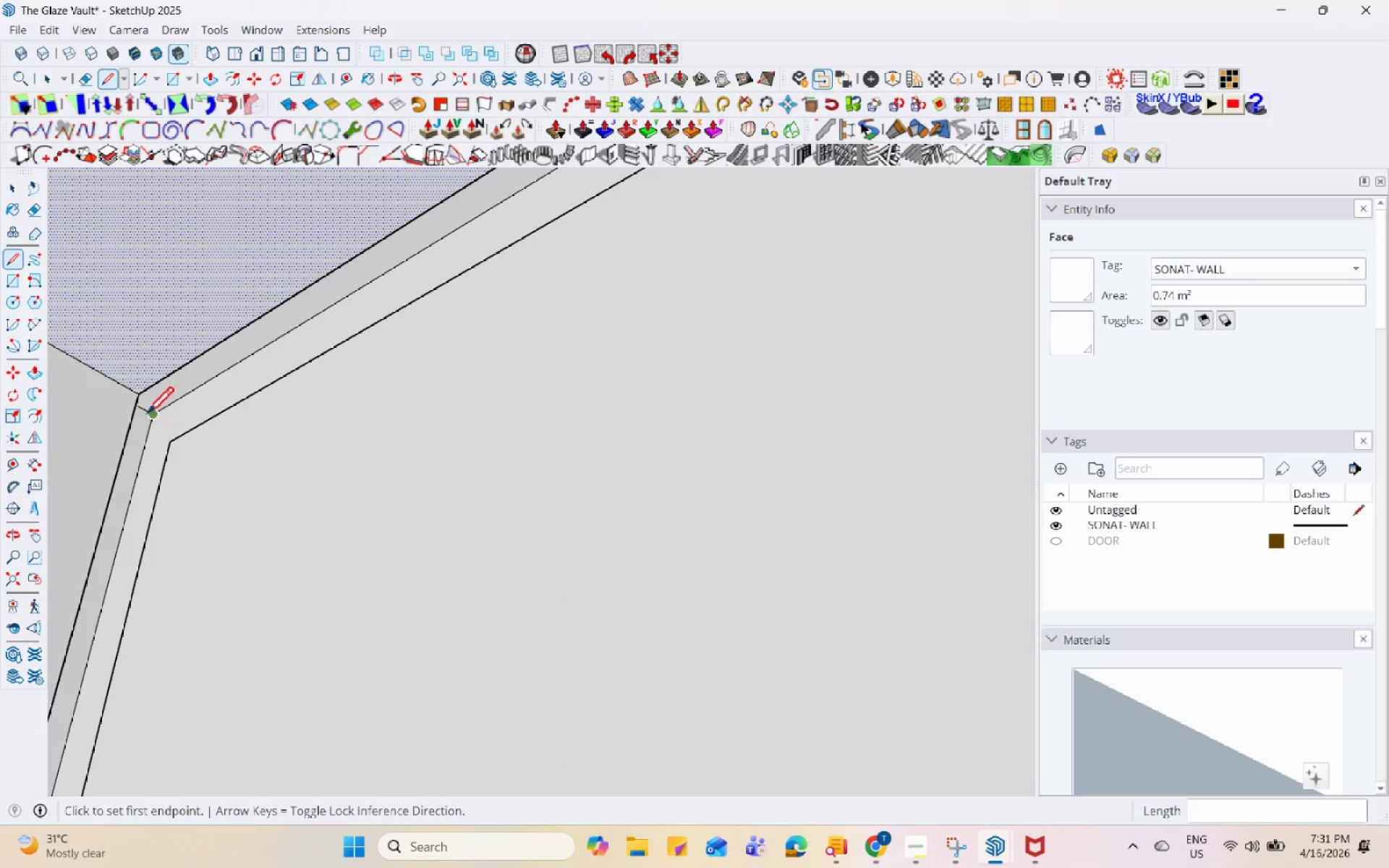 
left_click([139, 392])
 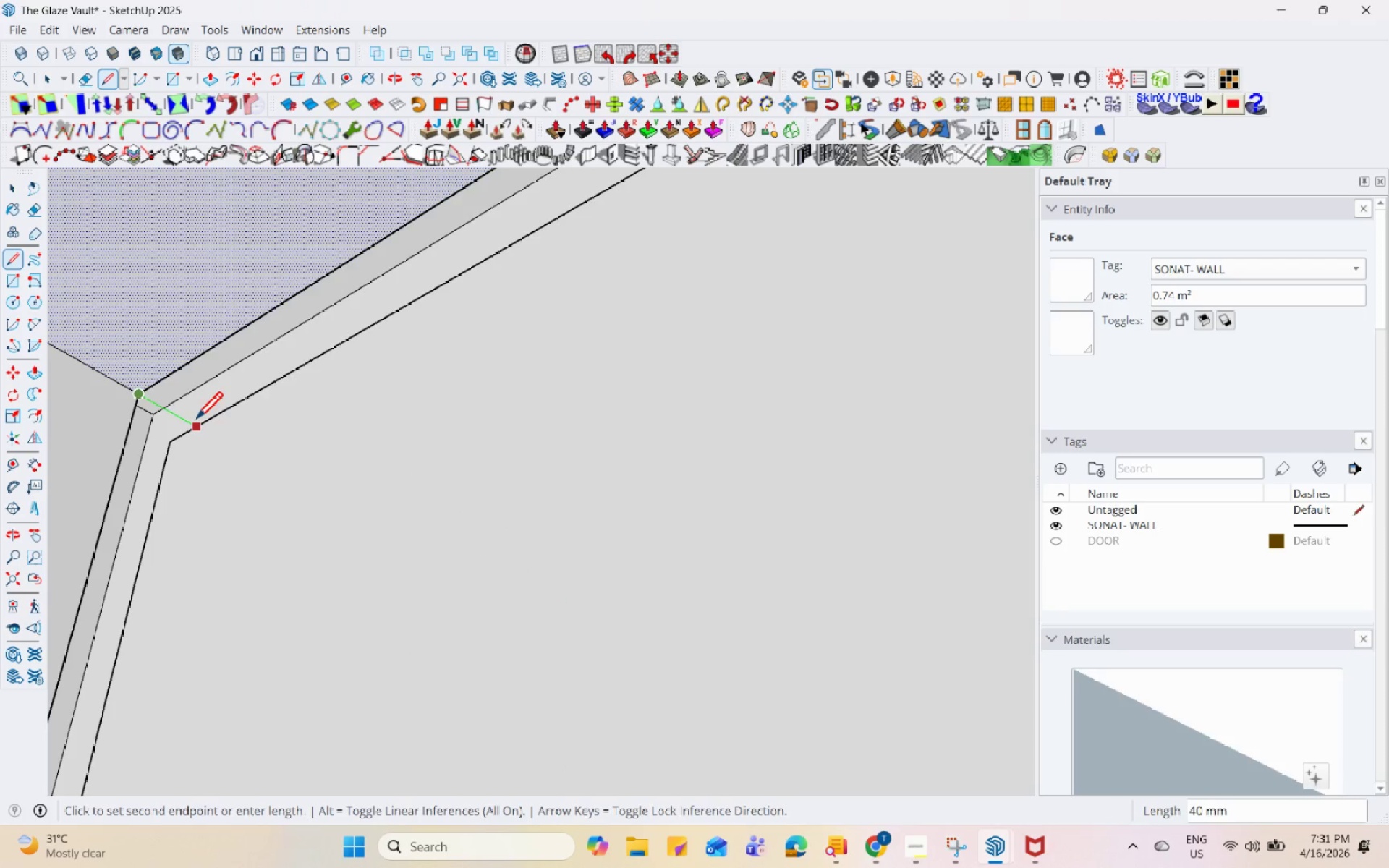 
scroll: coordinate [245, 532], scroll_direction: down, amount: 17.0
 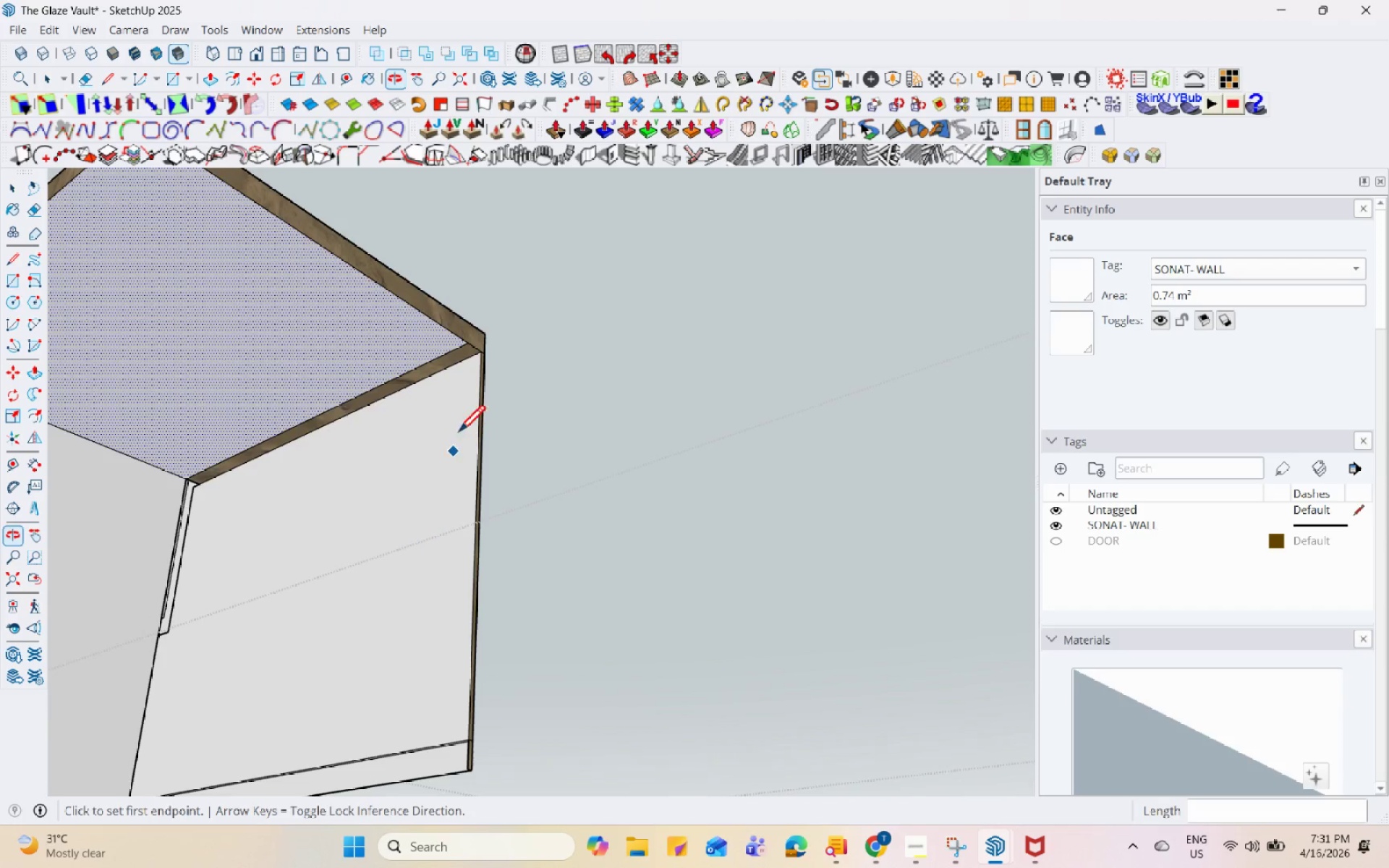 
key(Space)
 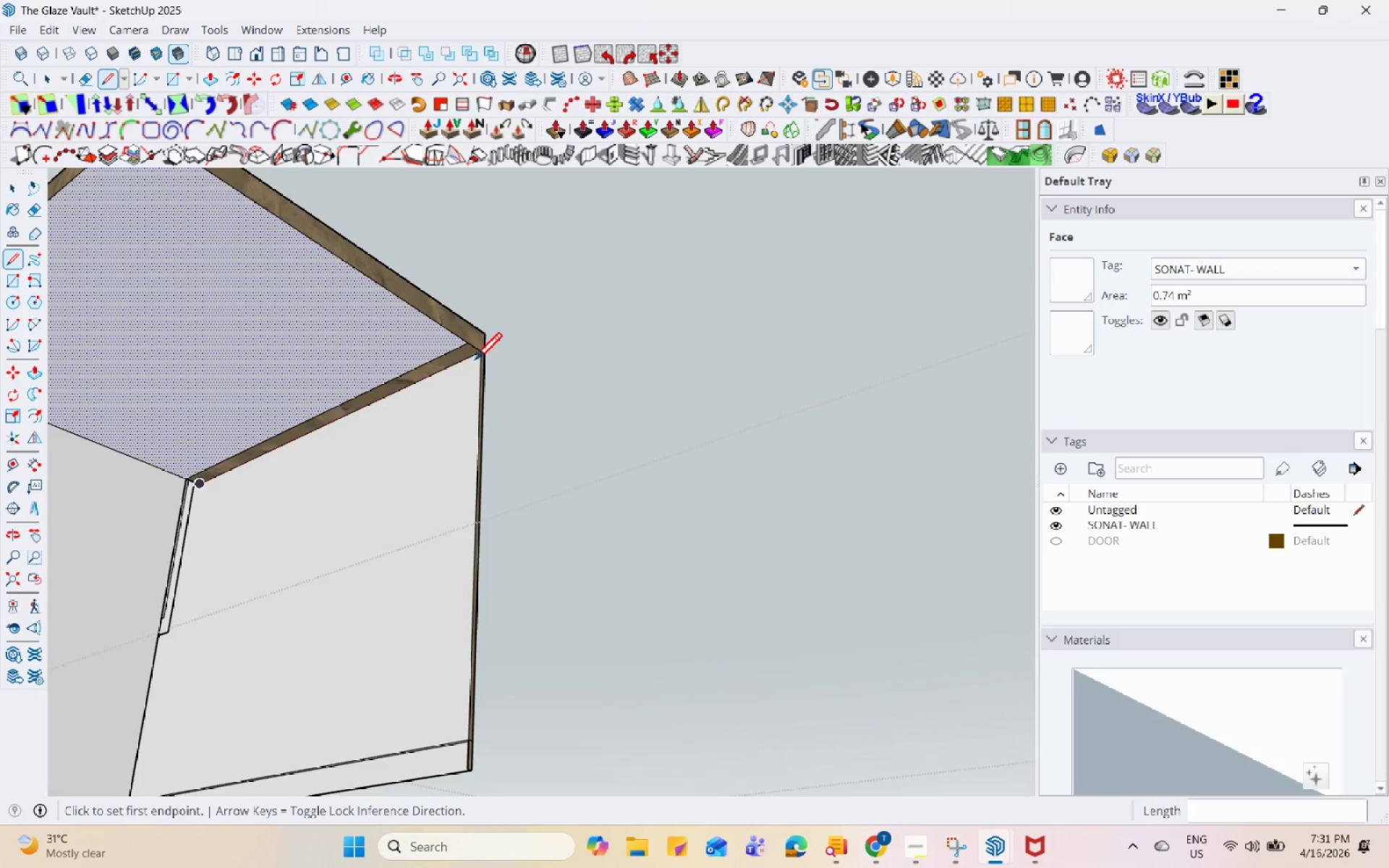 
left_click([482, 330])
 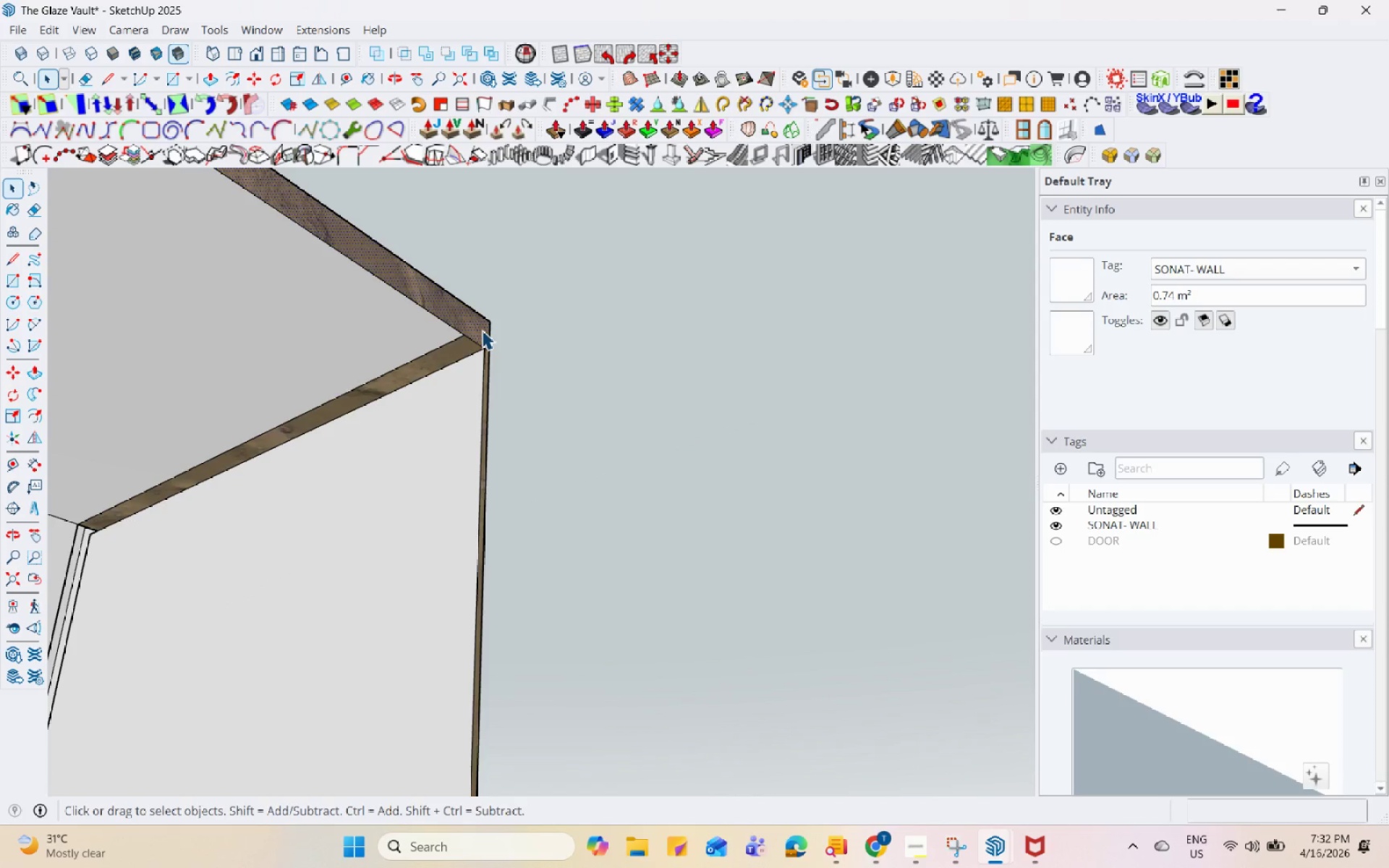 
scroll: coordinate [475, 355], scroll_direction: up, amount: 4.0
 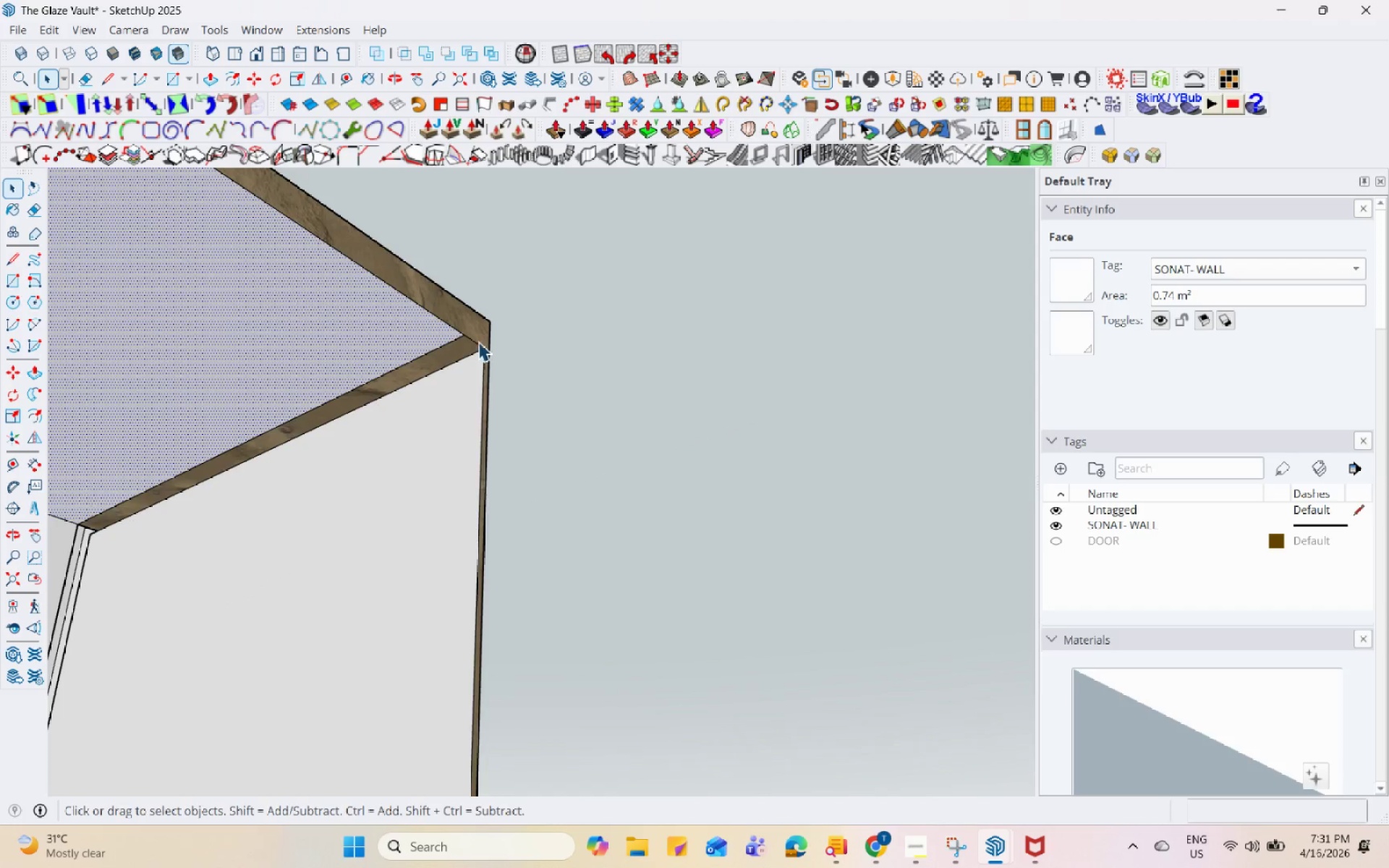 
key(P)
 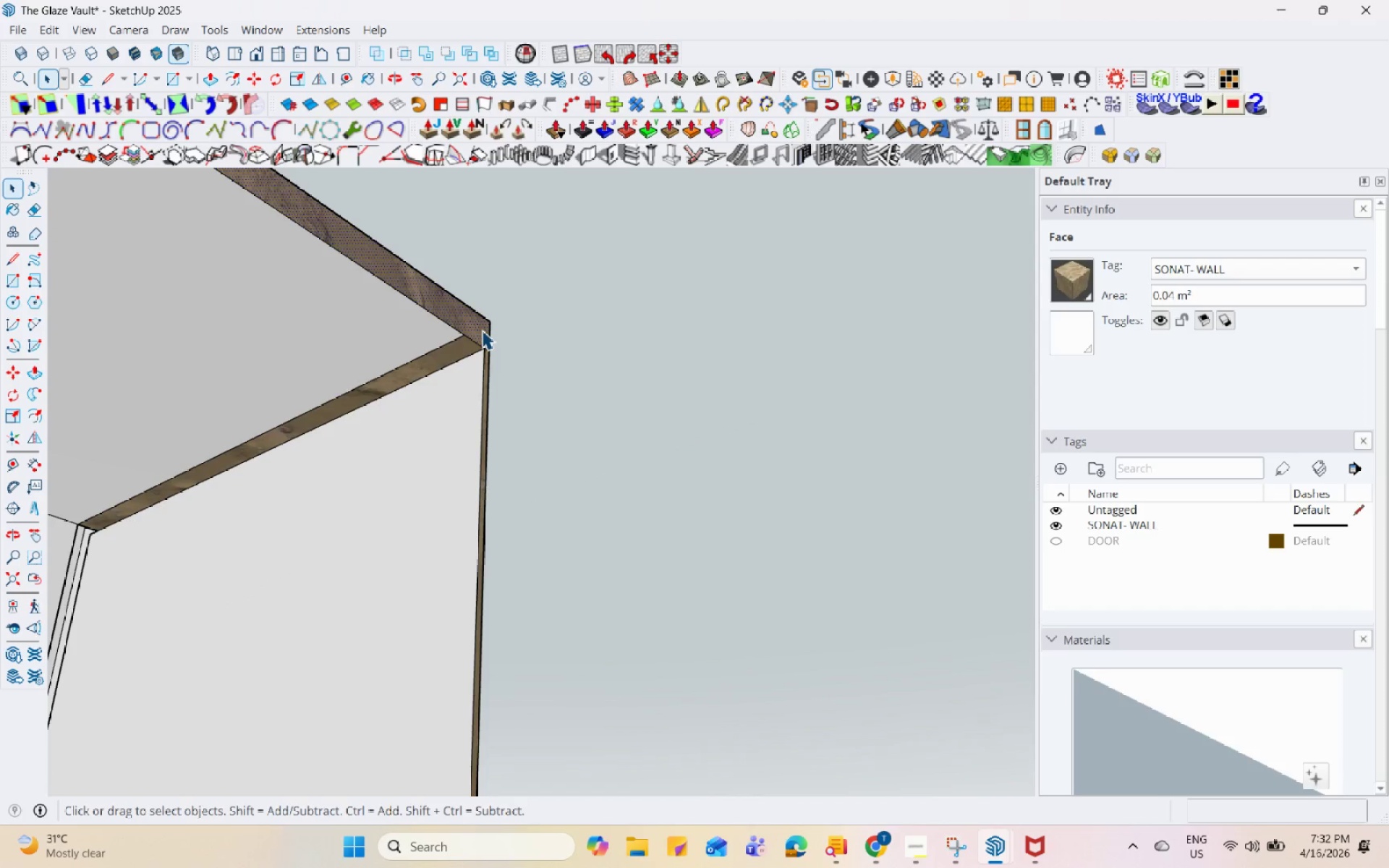 
left_click([482, 330])
 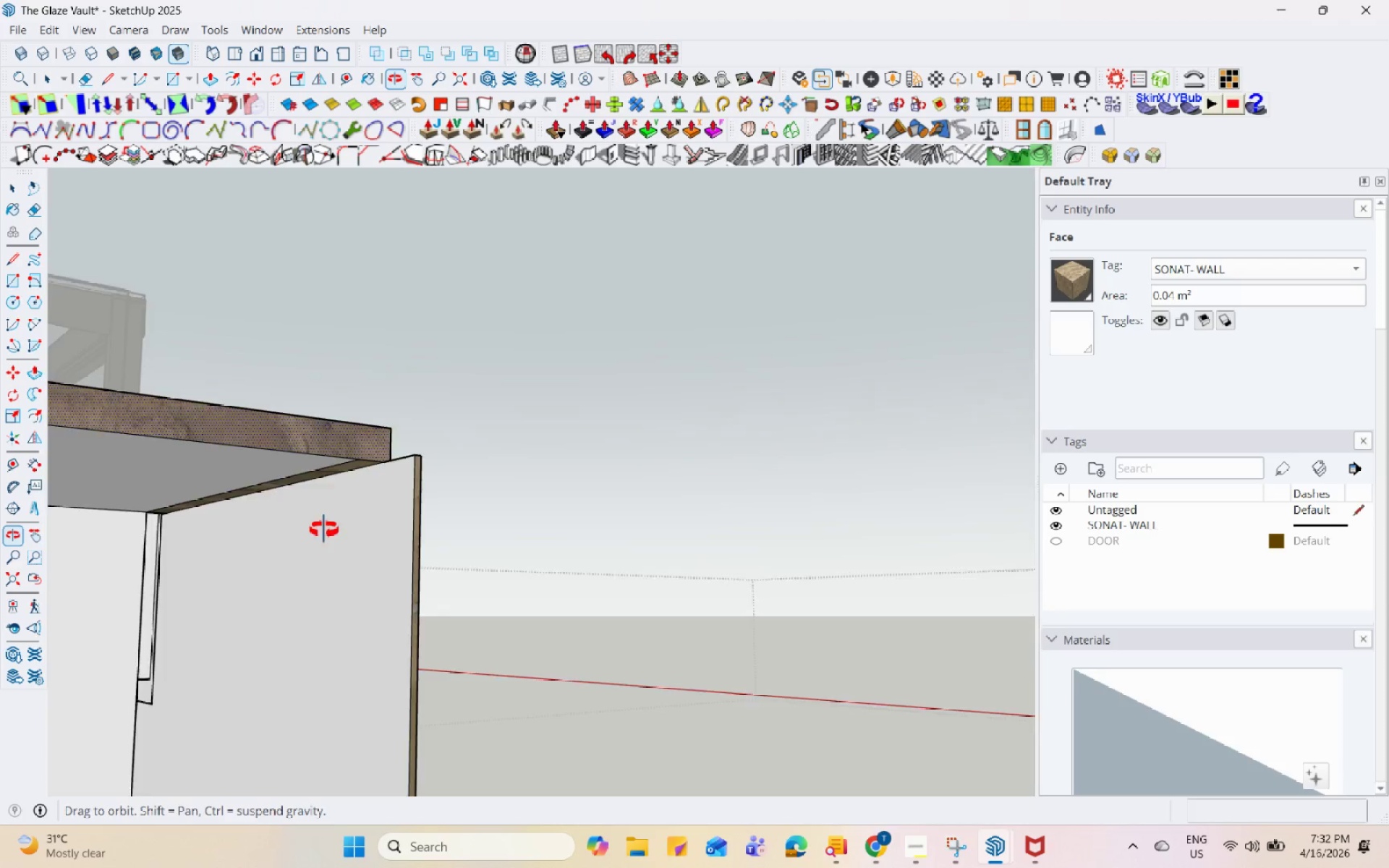 
scroll: coordinate [468, 477], scroll_direction: down, amount: 90.0
 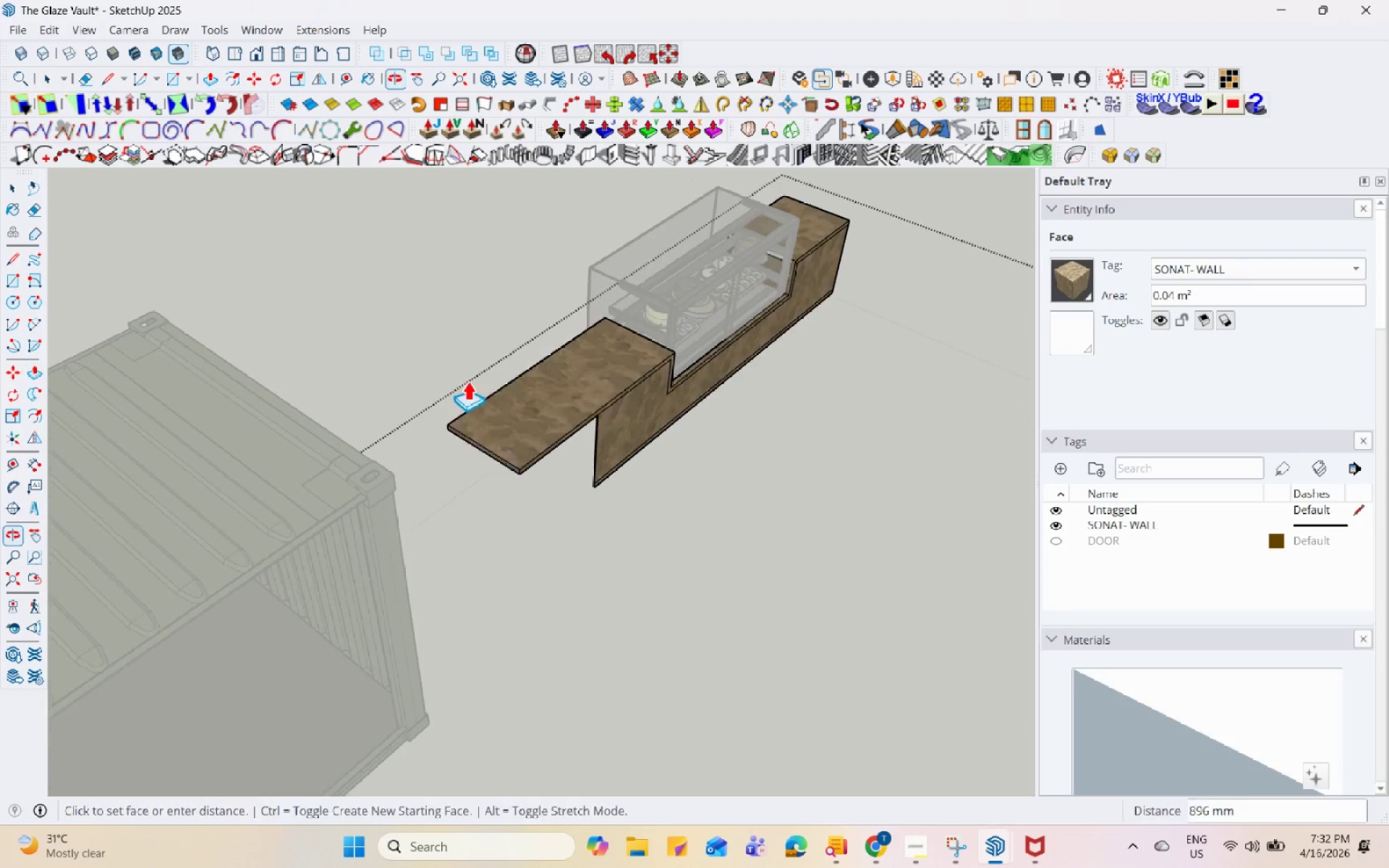 
scroll: coordinate [678, 368], scroll_direction: up, amount: 10.0
 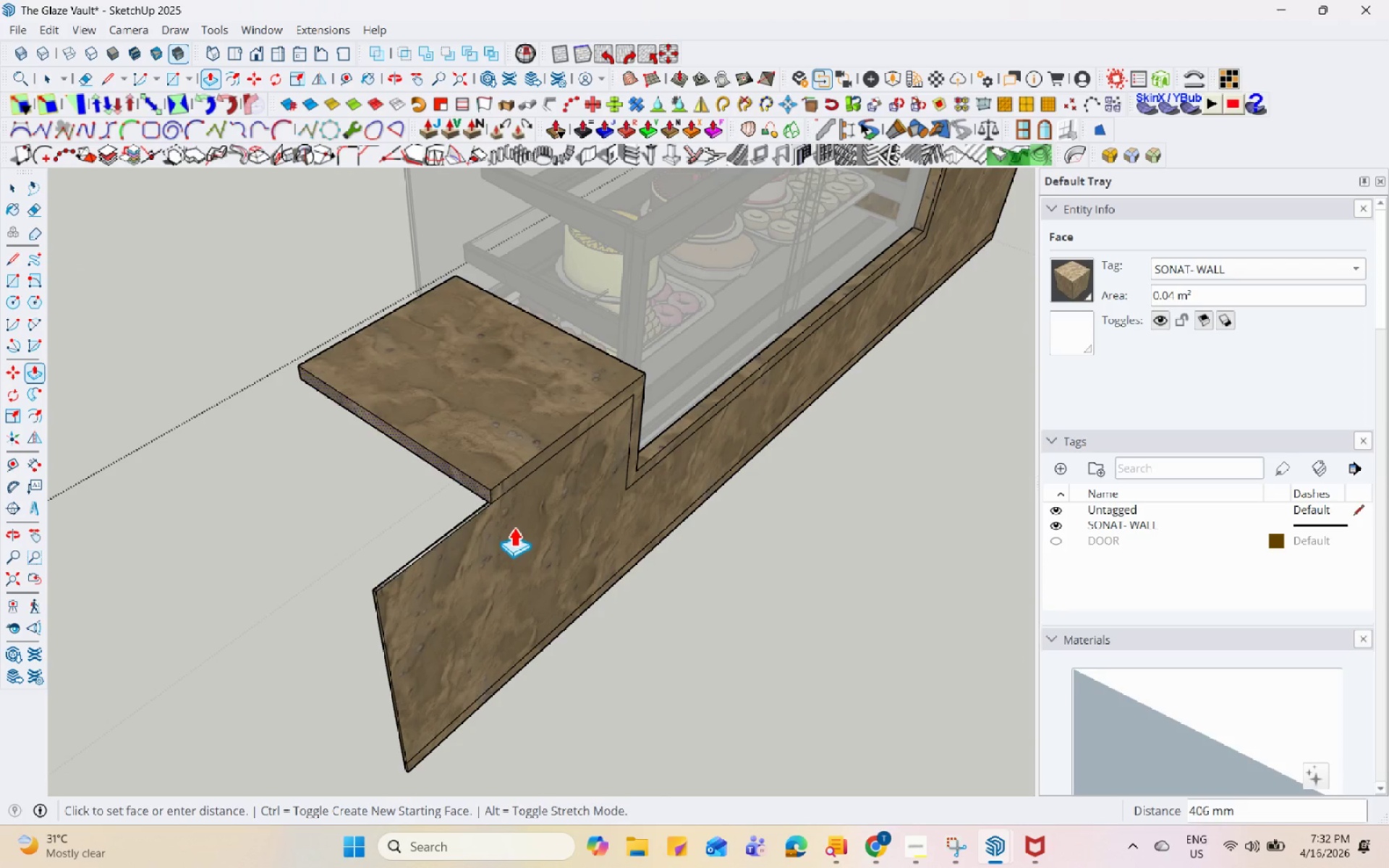 
left_click([514, 527])
 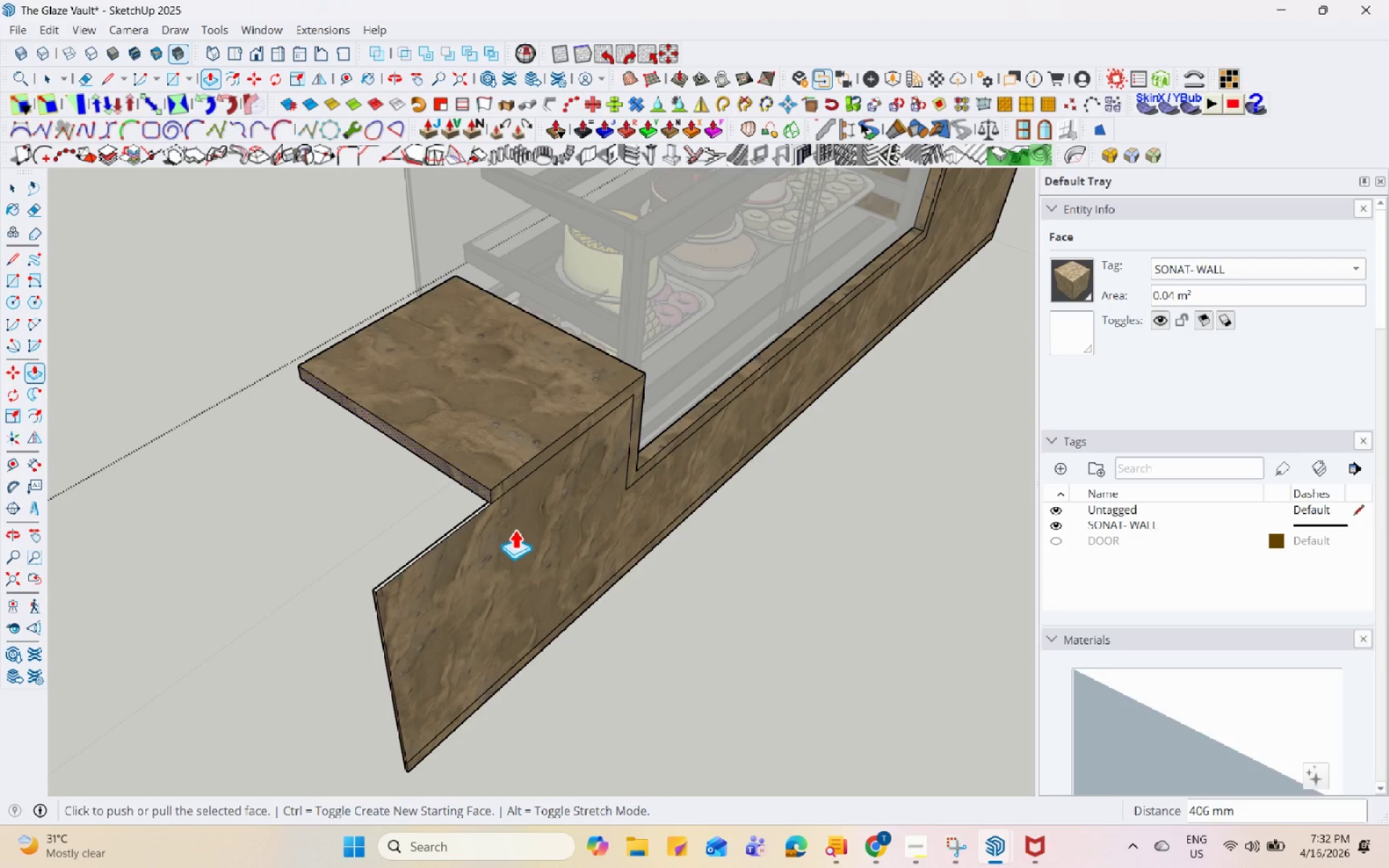 
key(Space)
 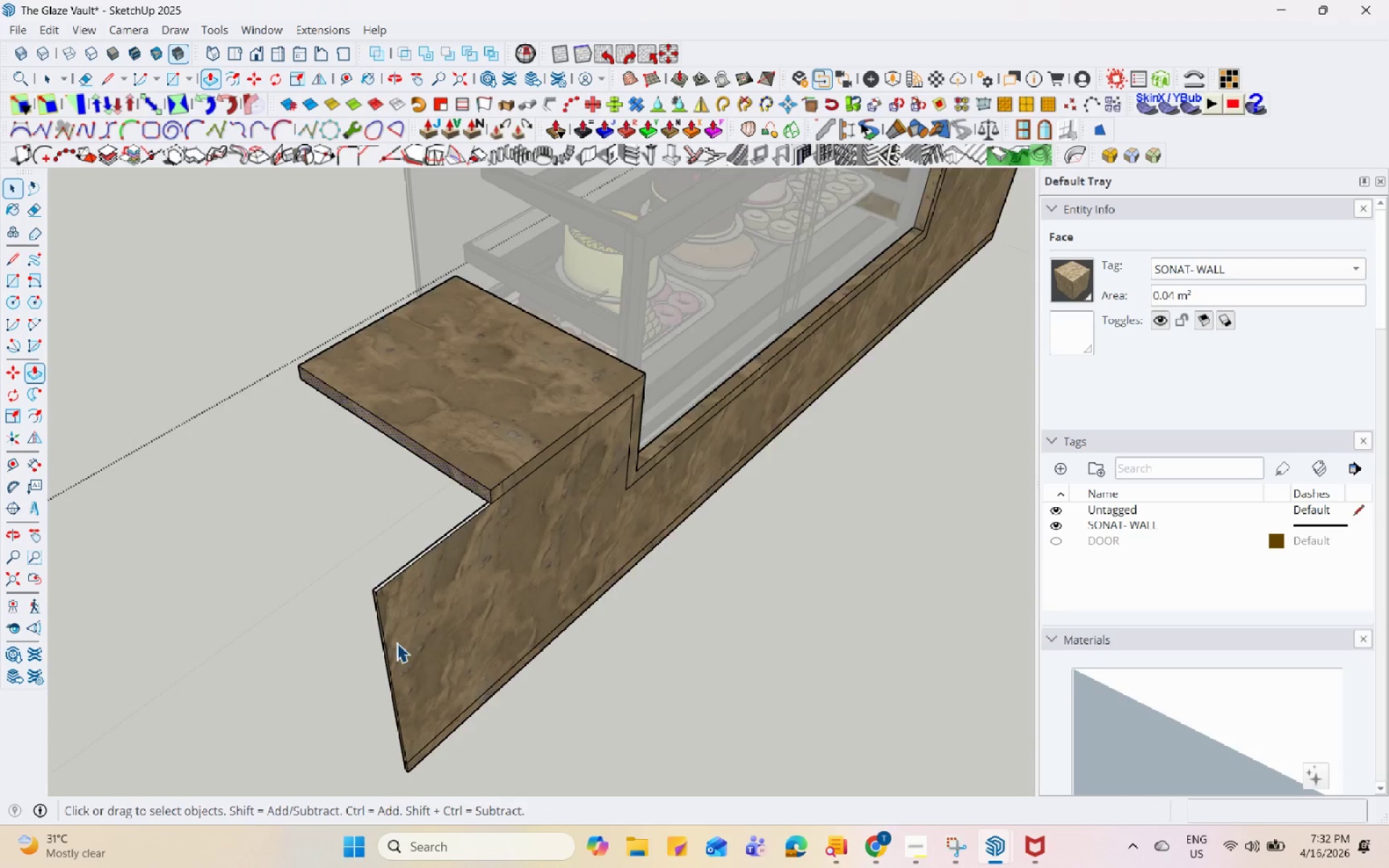 
left_click([379, 553])
 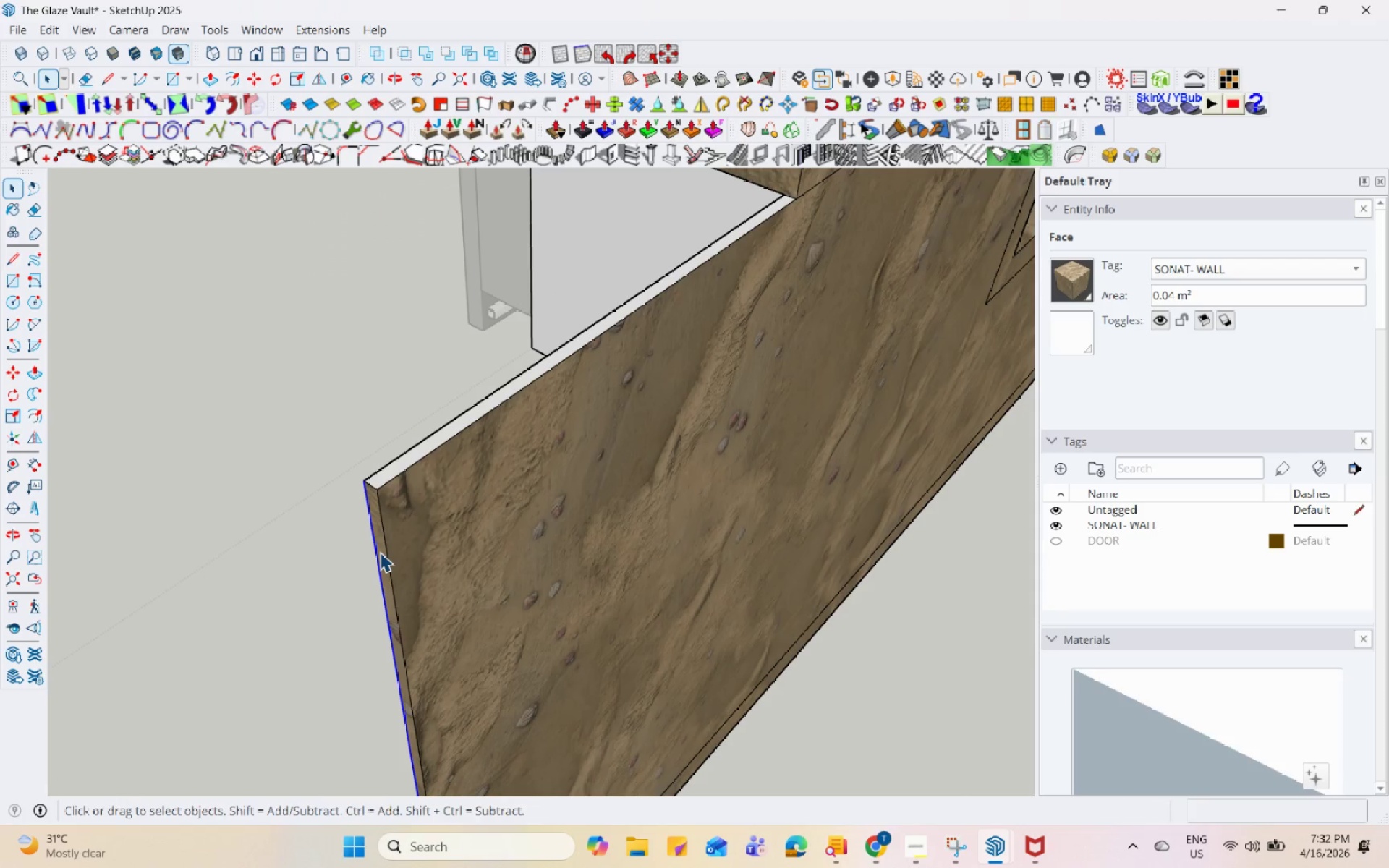 
scroll: coordinate [365, 591], scroll_direction: up, amount: 9.0
 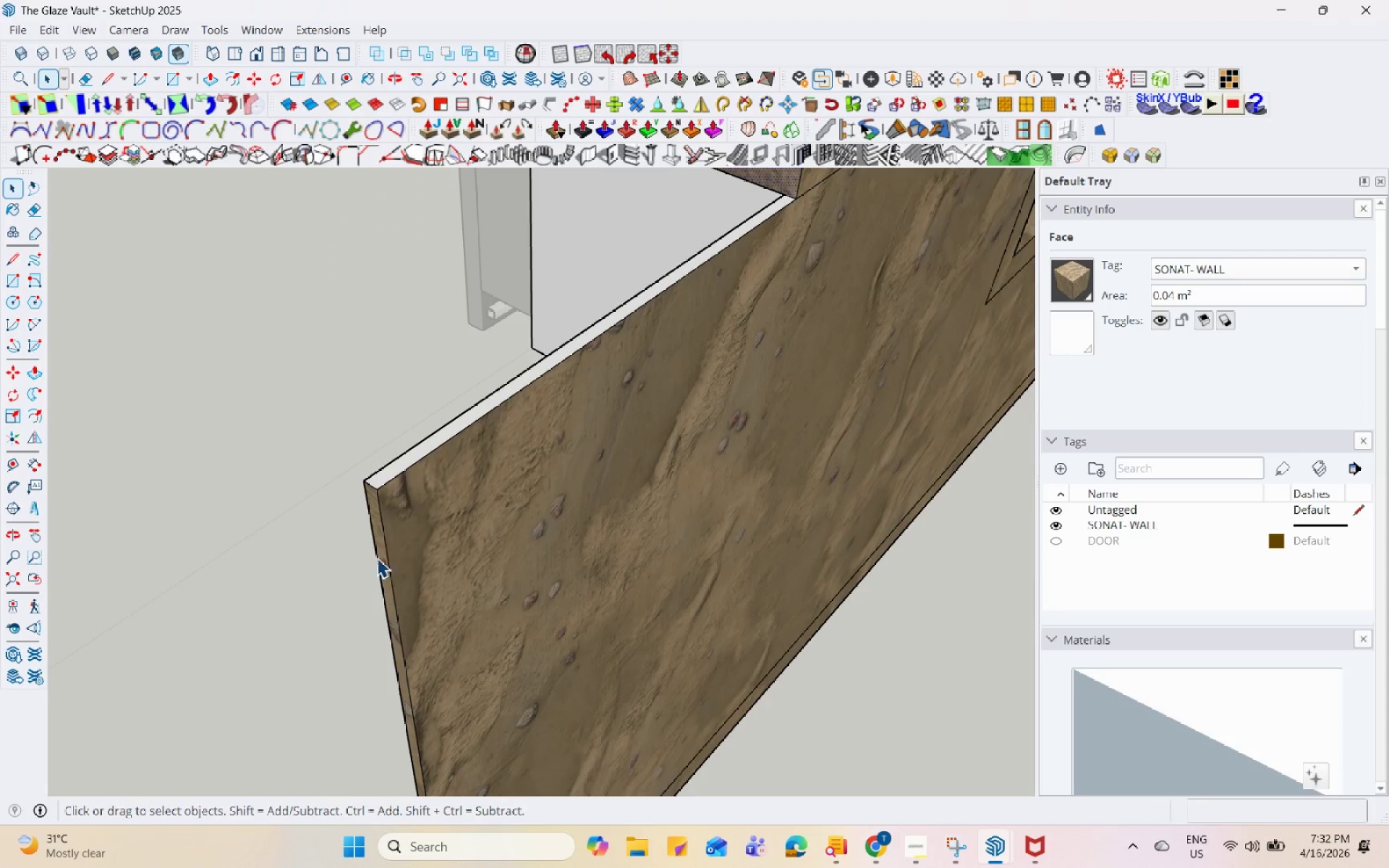 
double_click([380, 552])
 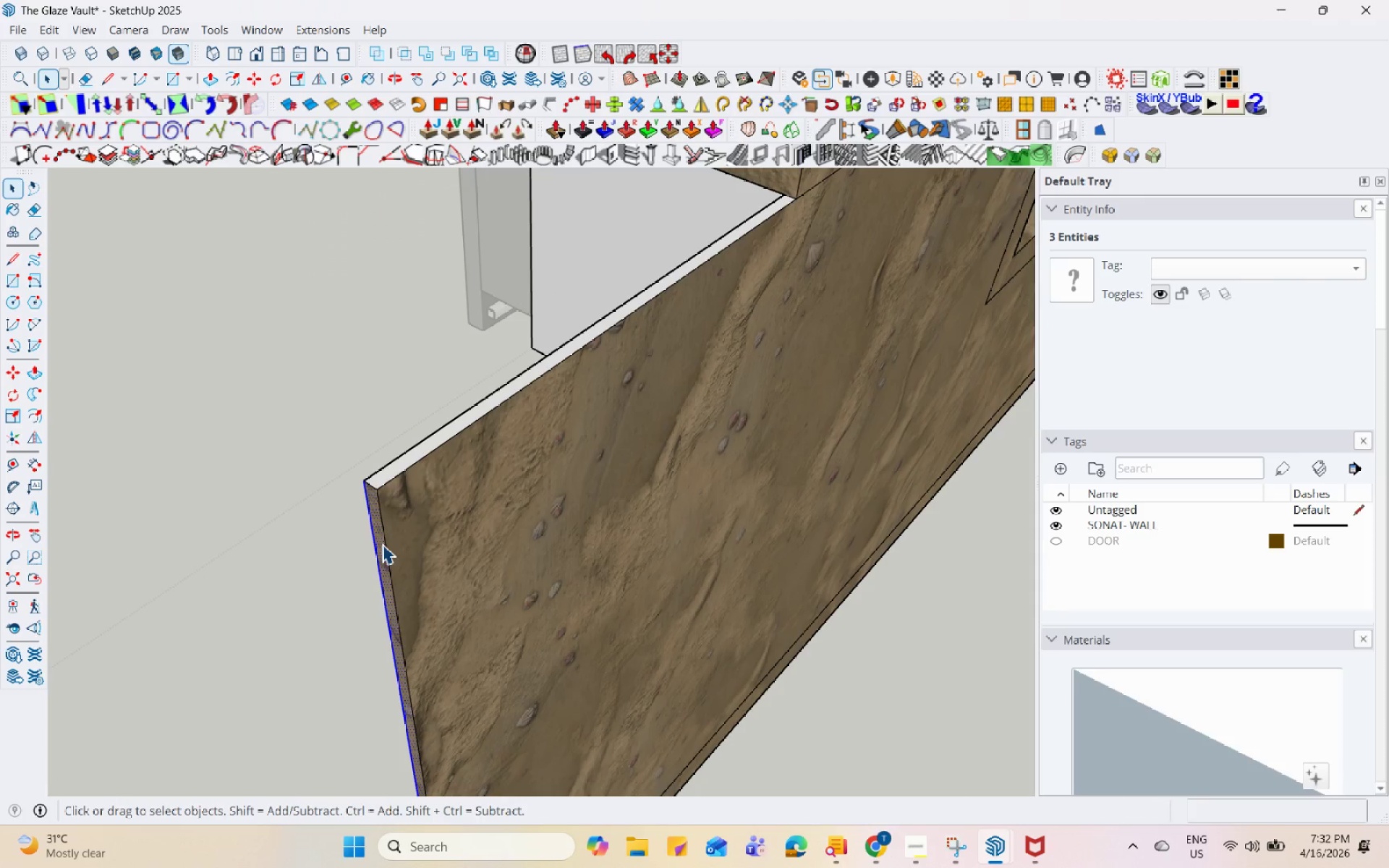 
key(P)
 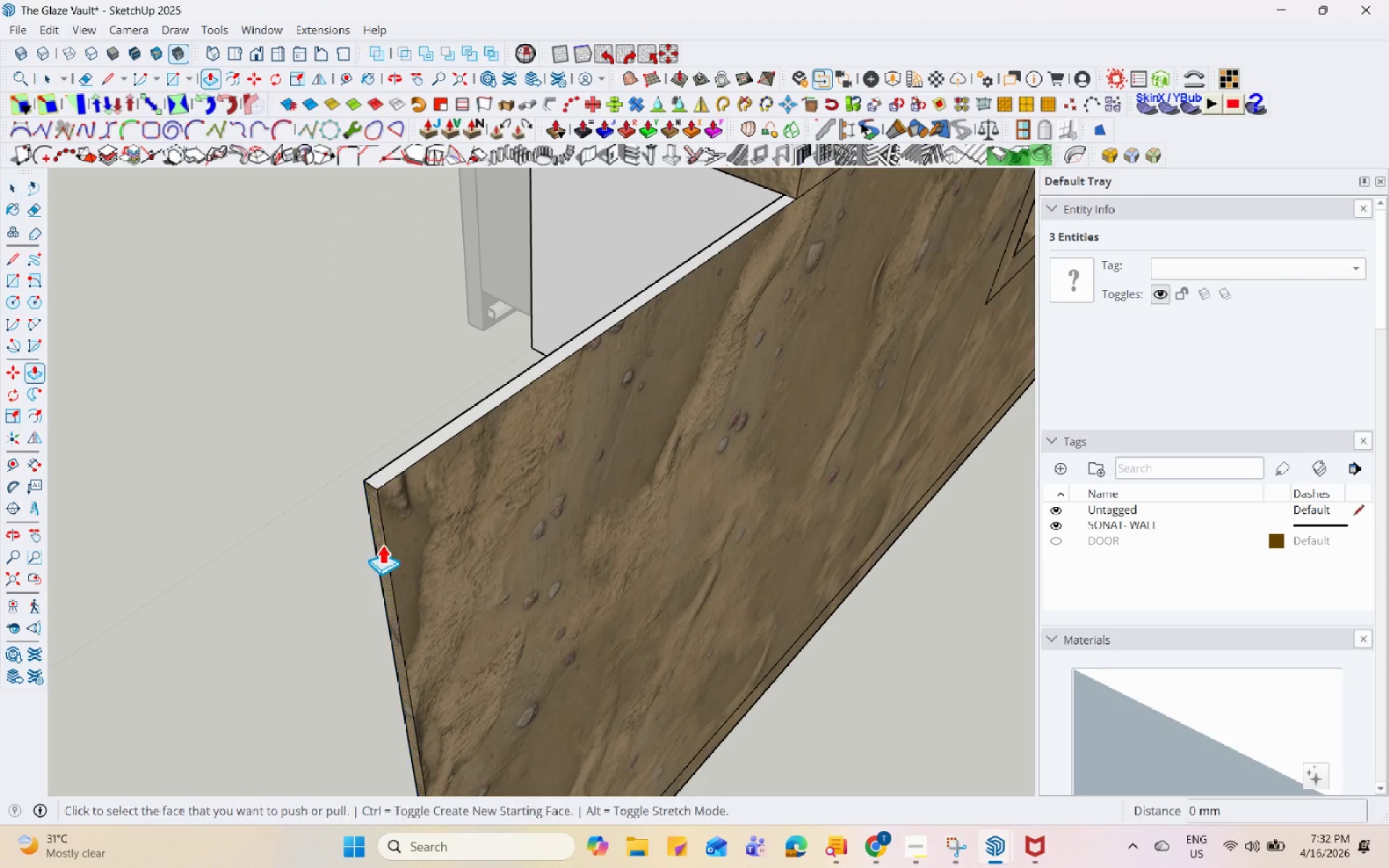 
left_click([382, 544])
 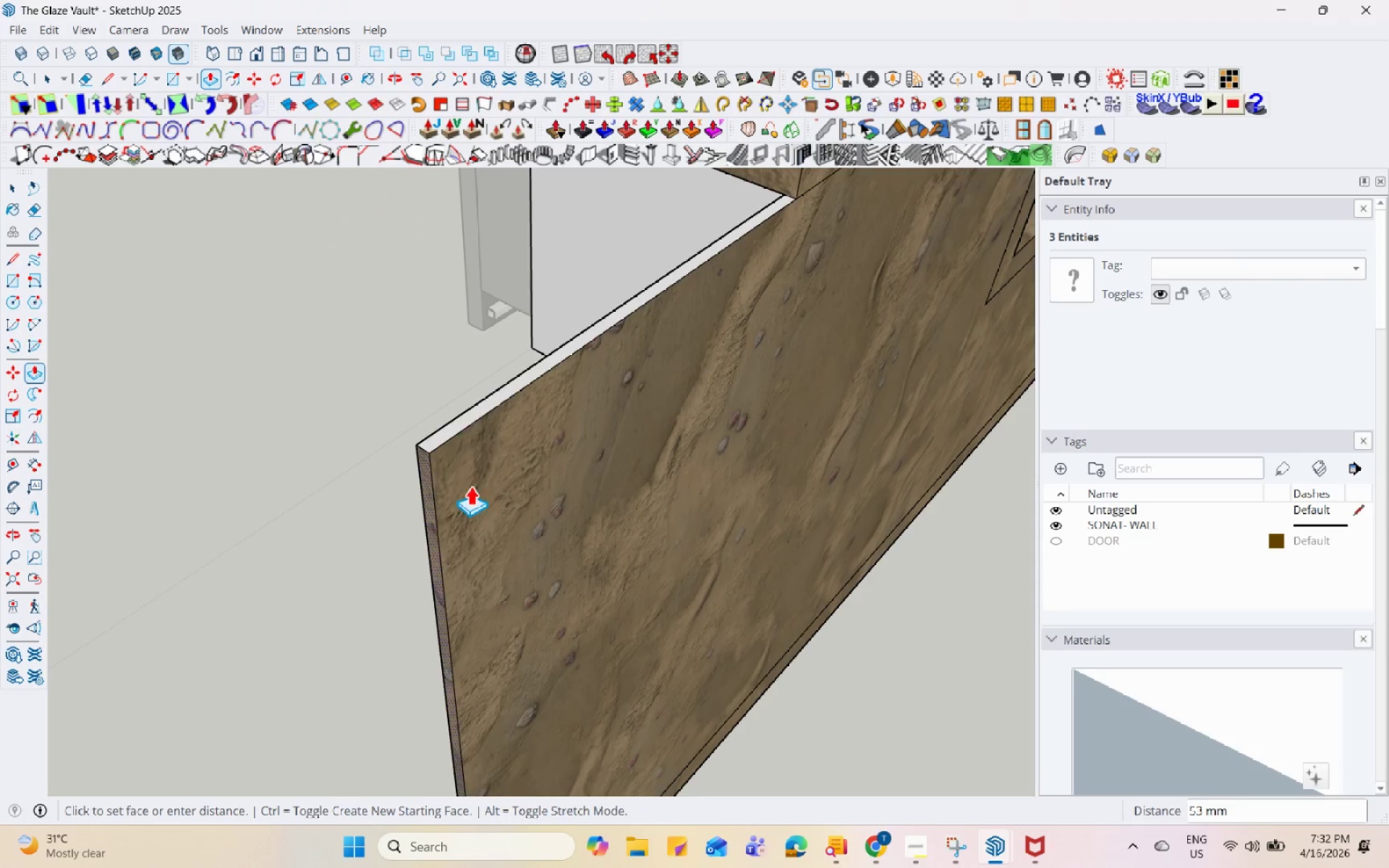 
scroll: coordinate [557, 443], scroll_direction: down, amount: 11.0
 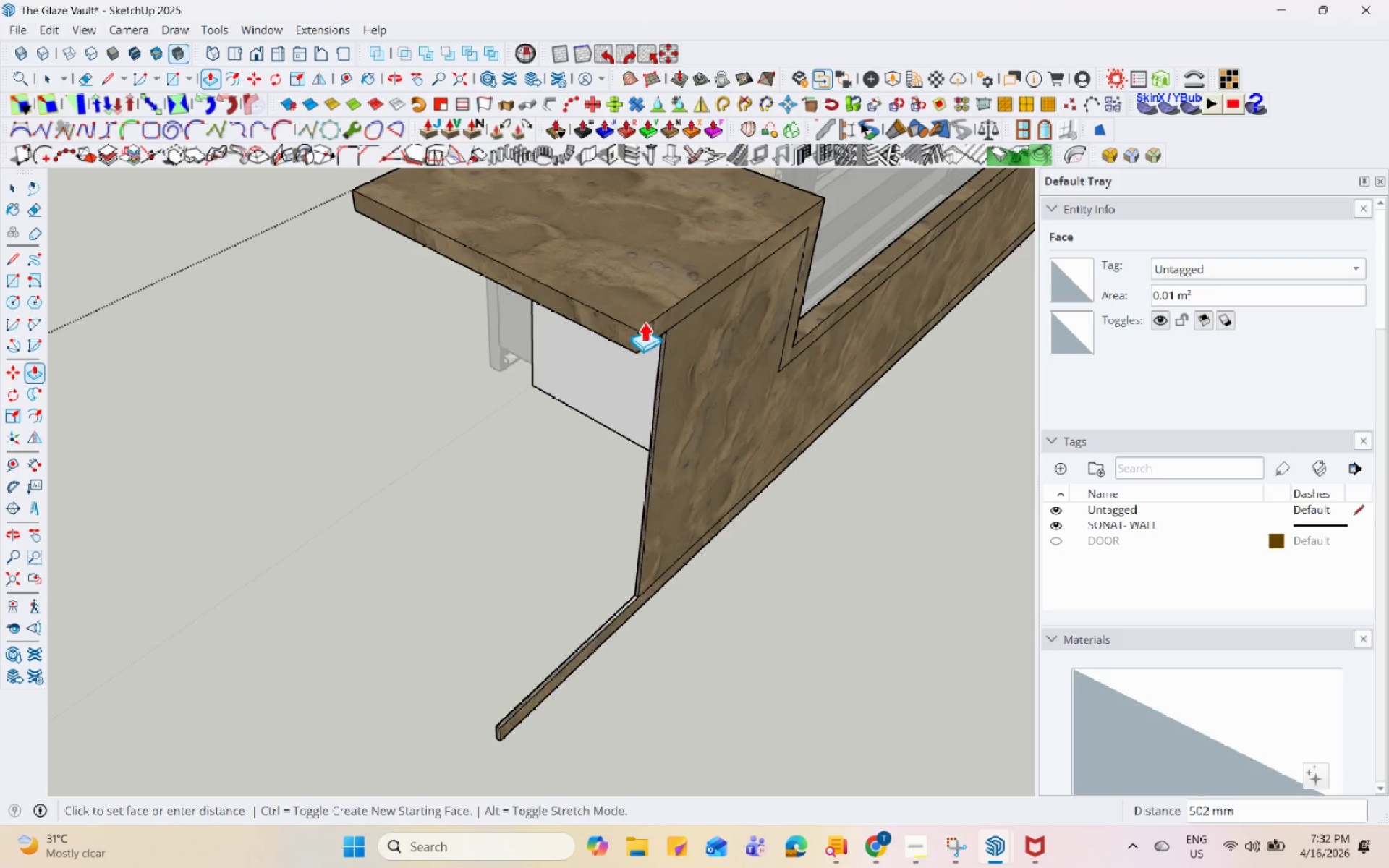 
left_click_drag(start_coordinate=[642, 323], to_coordinate=[510, 723])
 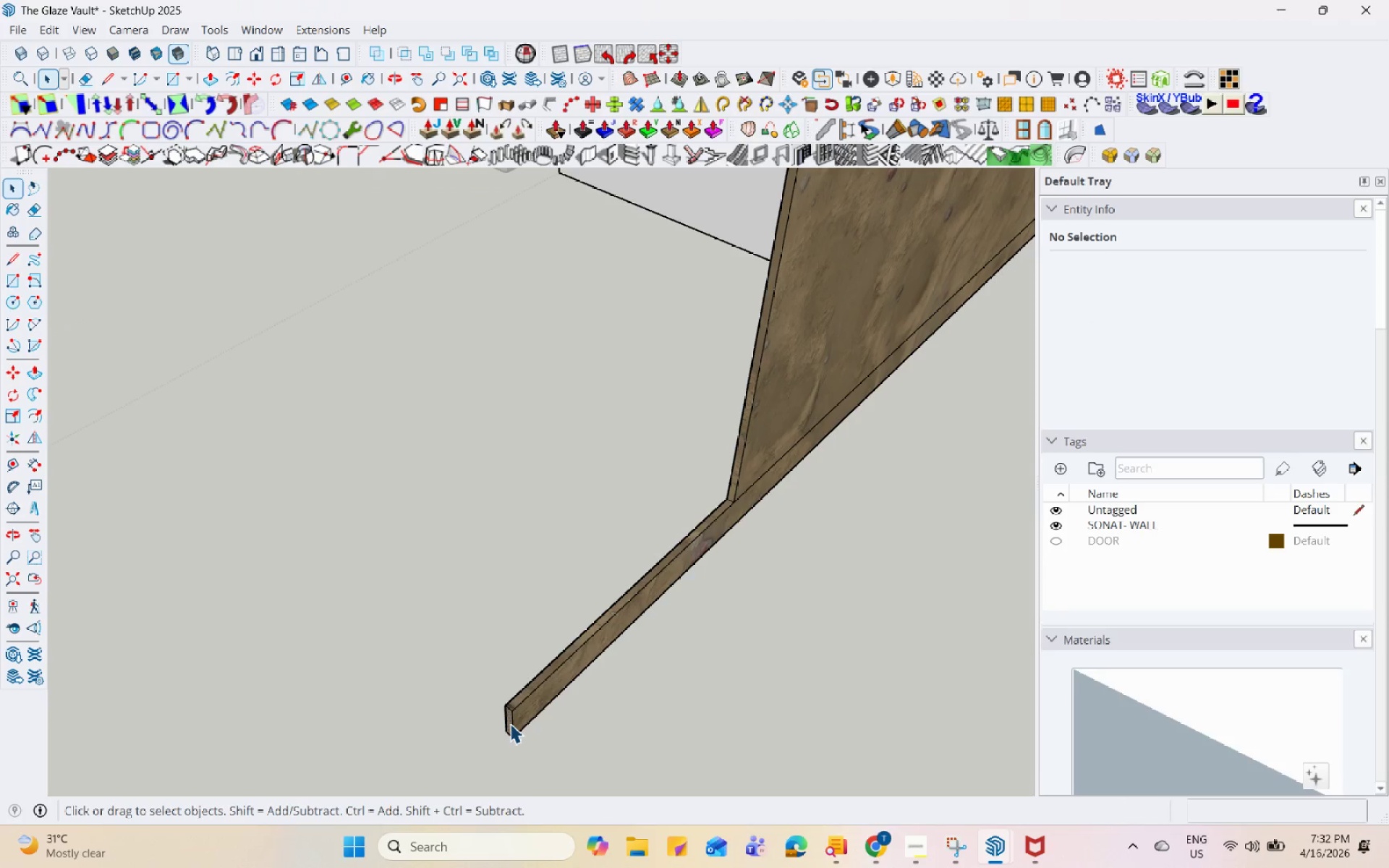 
key(Space)
 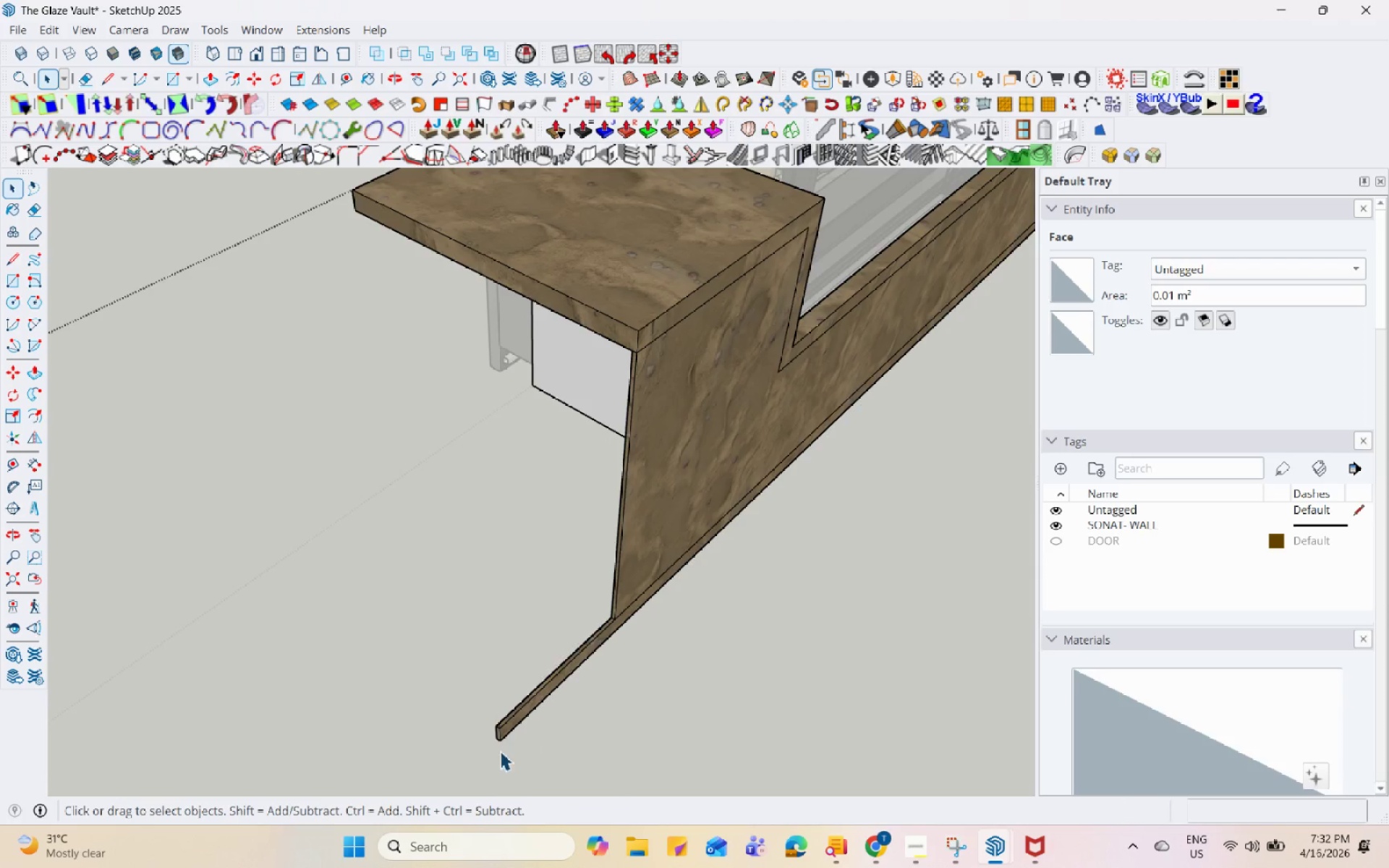 
left_click([510, 723])
 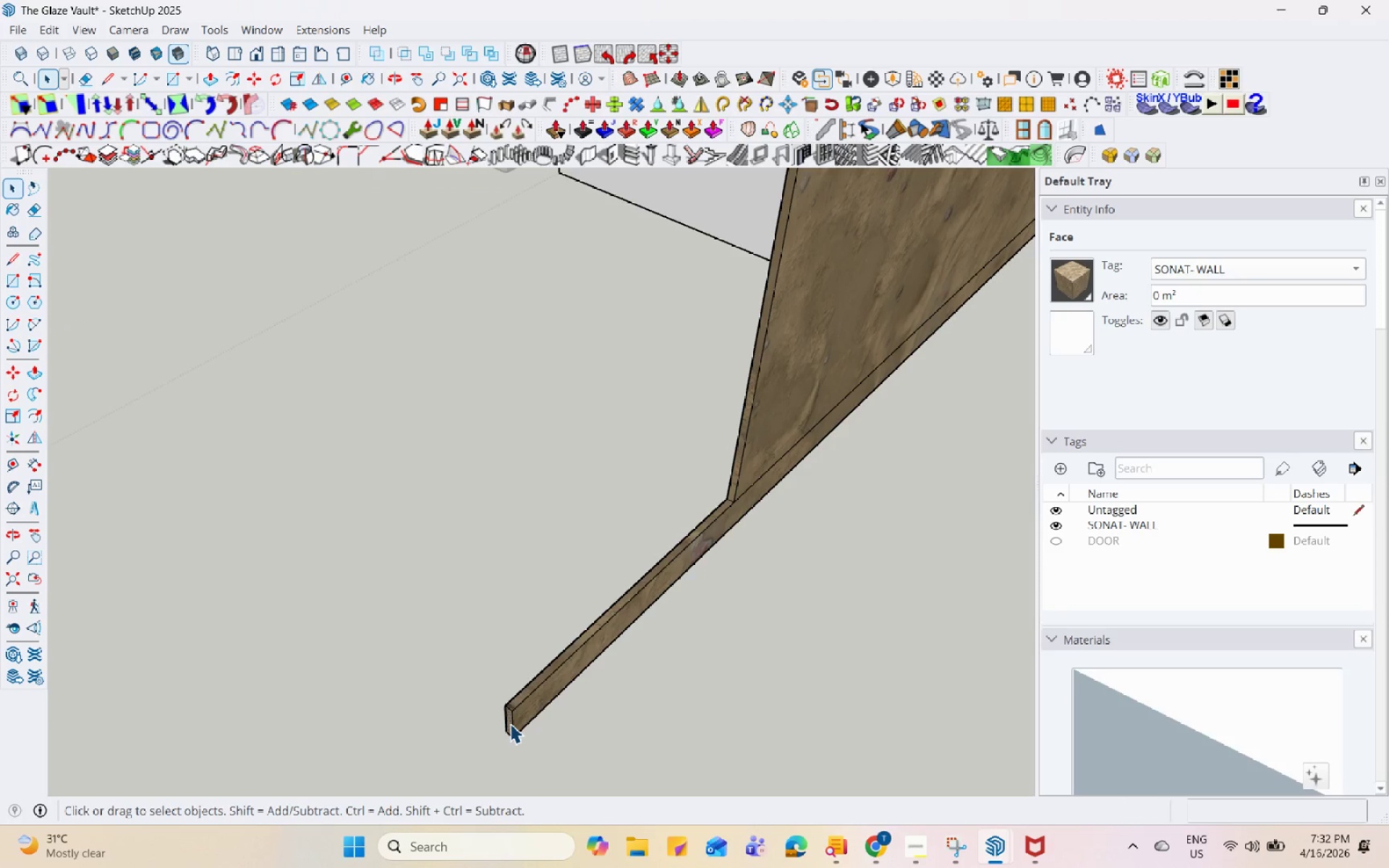 
scroll: coordinate [514, 716], scroll_direction: up, amount: 7.0
 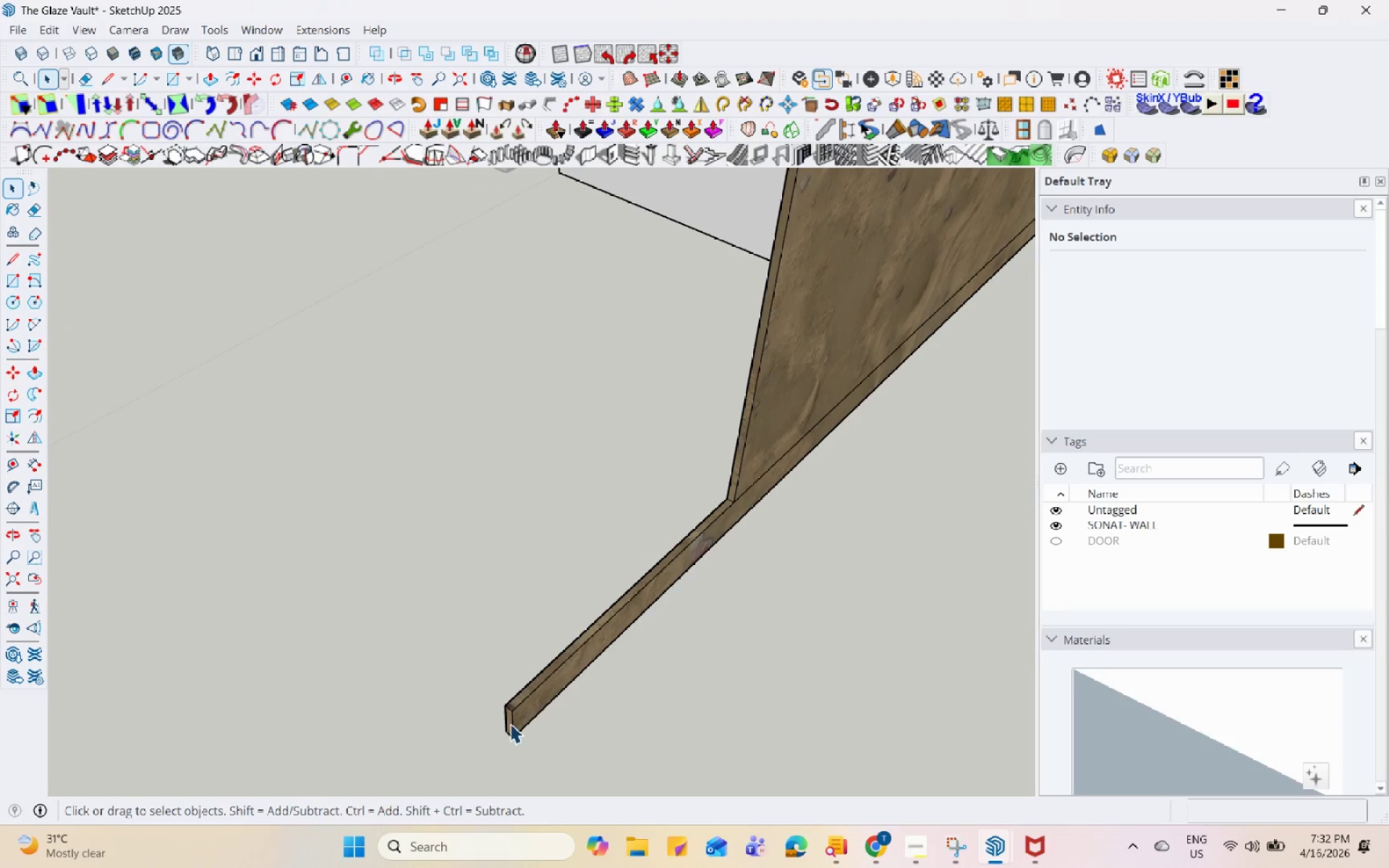 
key(P)
 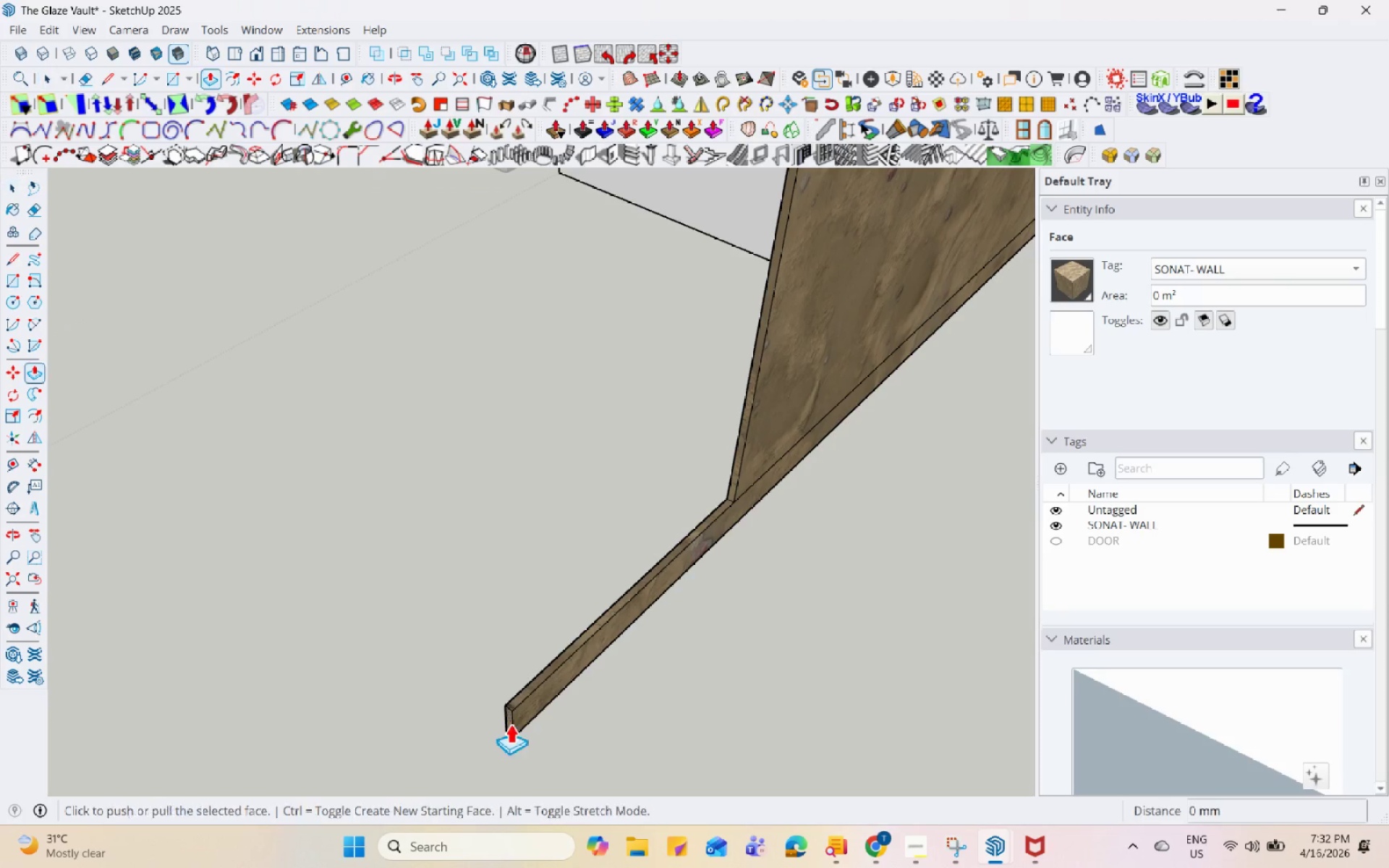 
left_click([510, 723])
 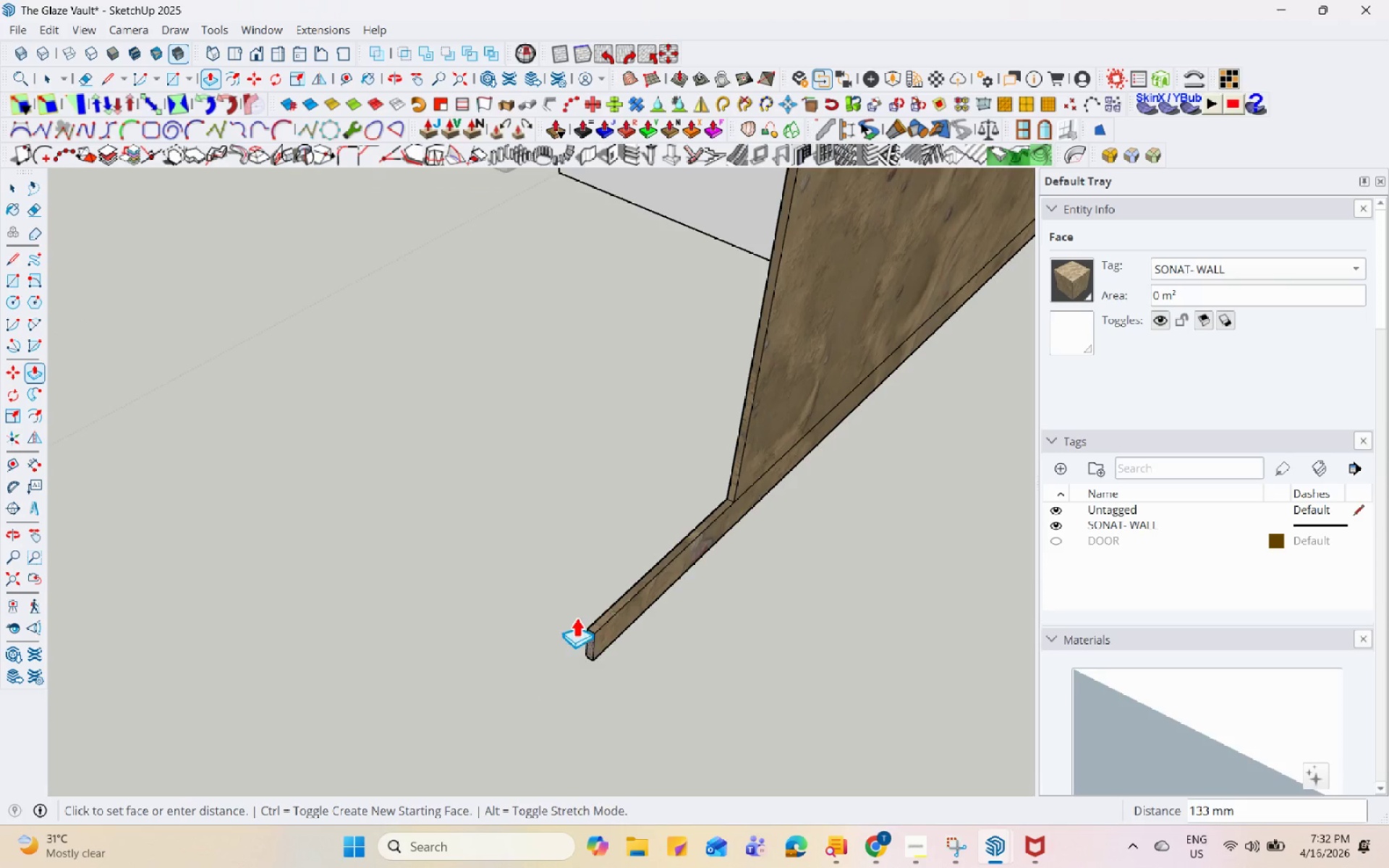 
scroll: coordinate [590, 595], scroll_direction: down, amount: 5.0
 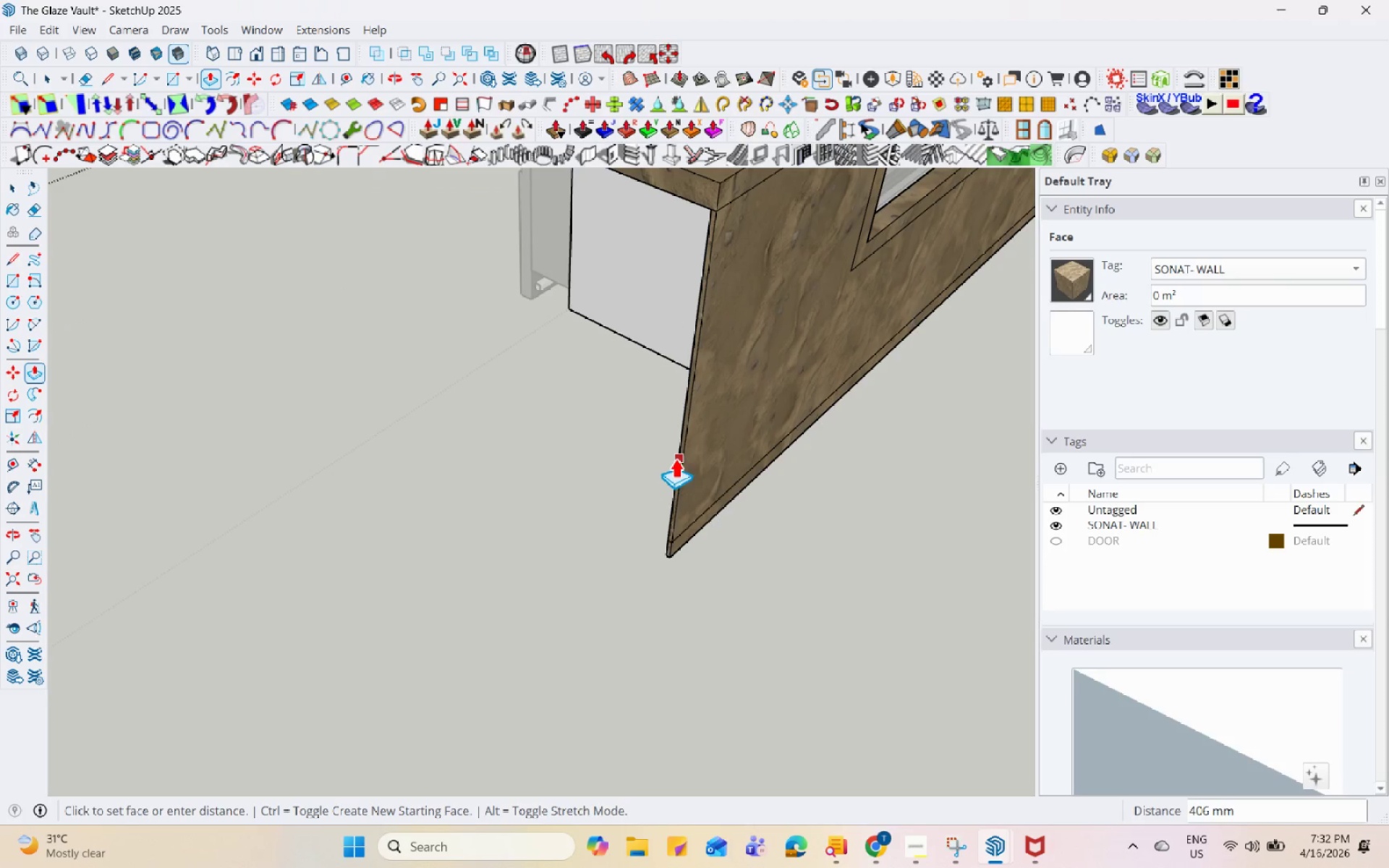 
left_click([682, 440])
 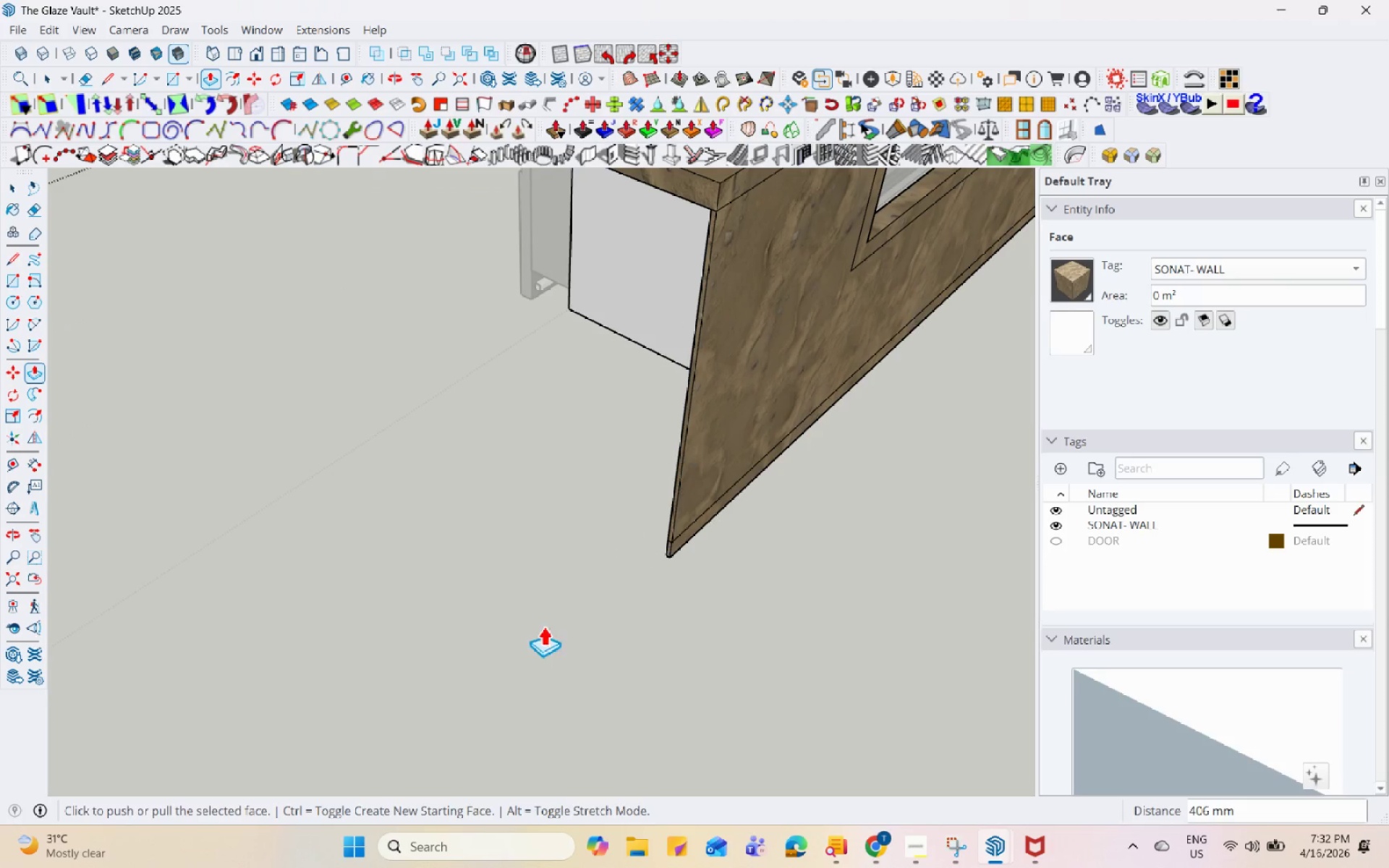 
scroll: coordinate [643, 707], scroll_direction: down, amount: 7.0
 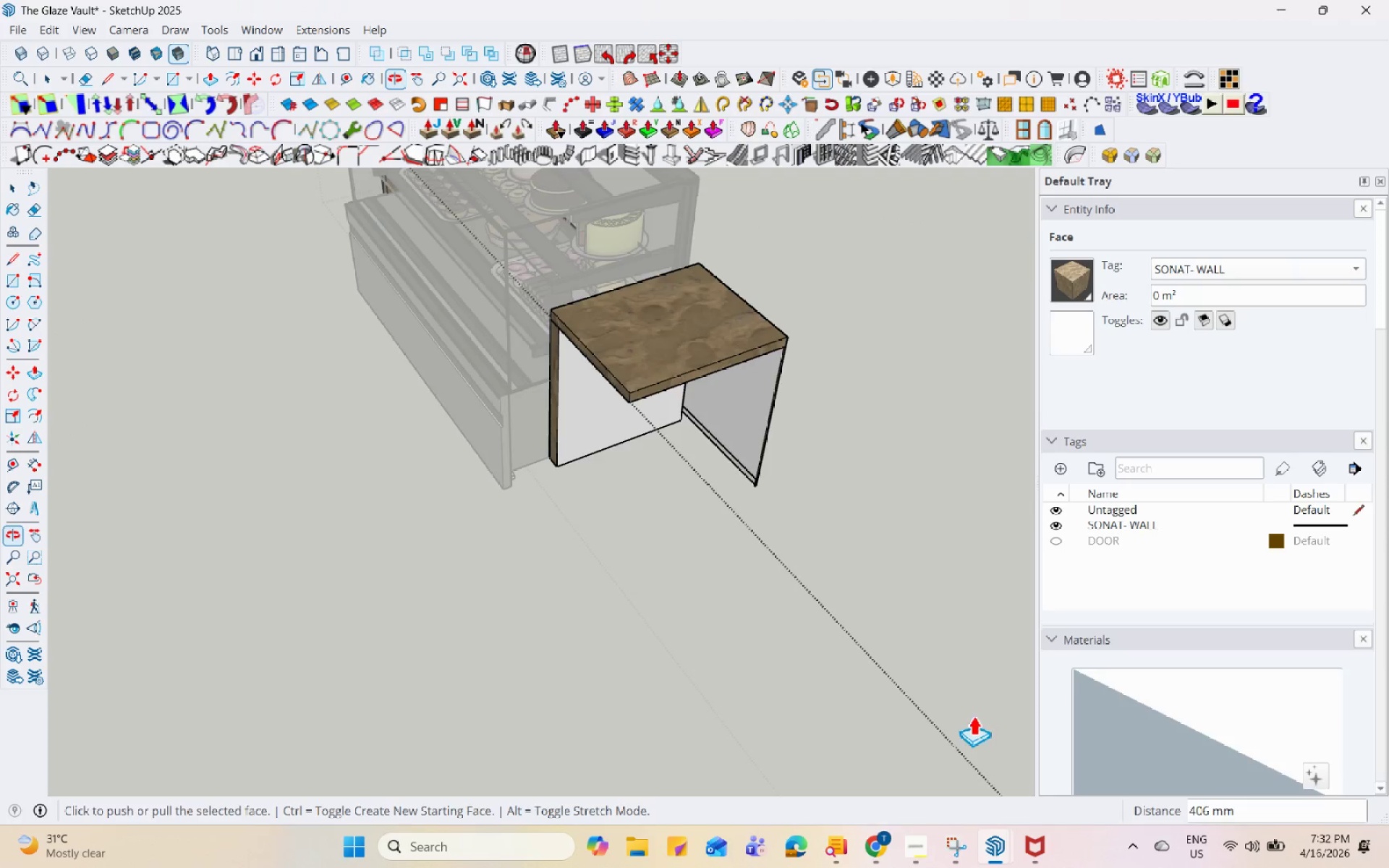 
key(Space)
 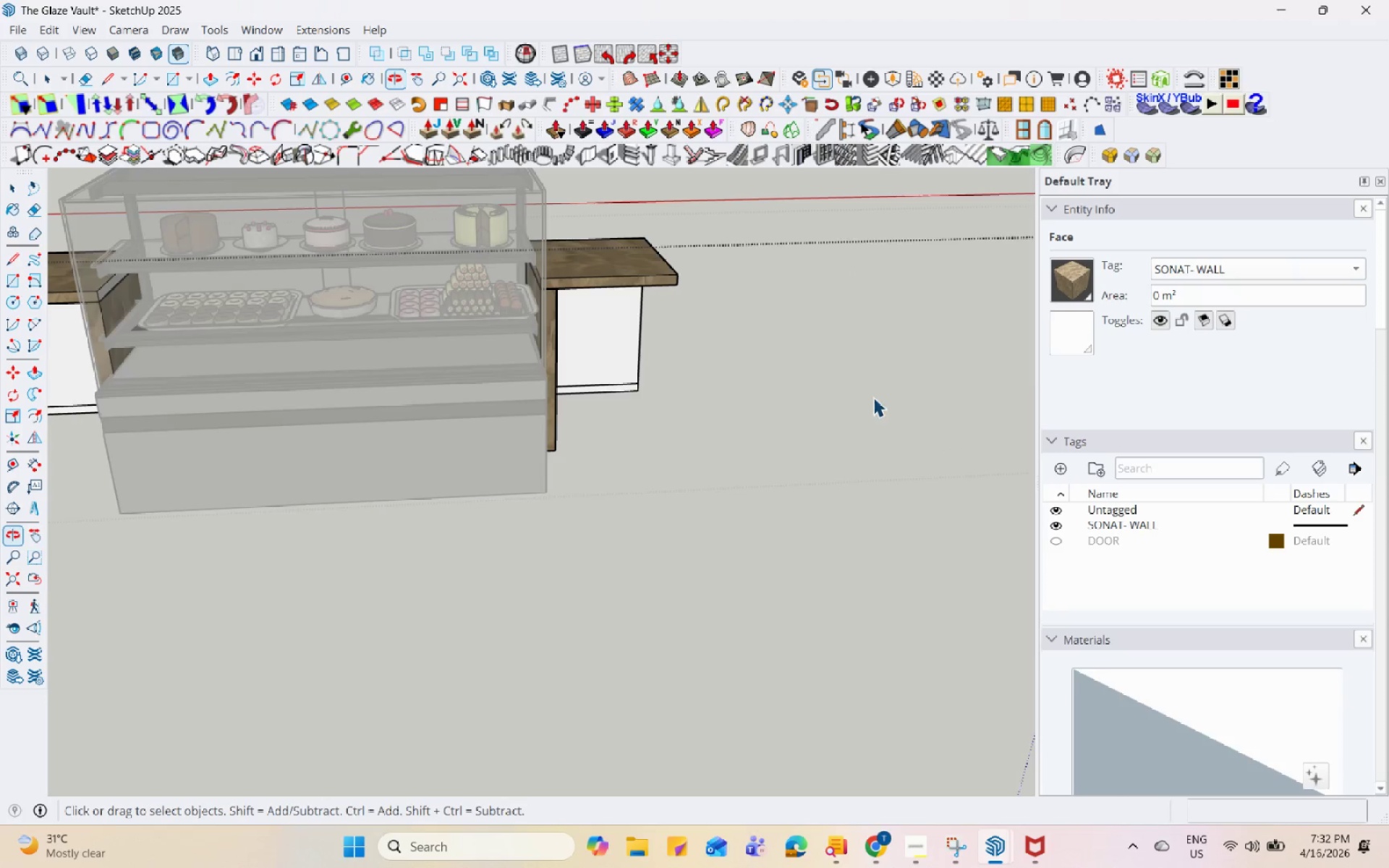 
key(Escape)
 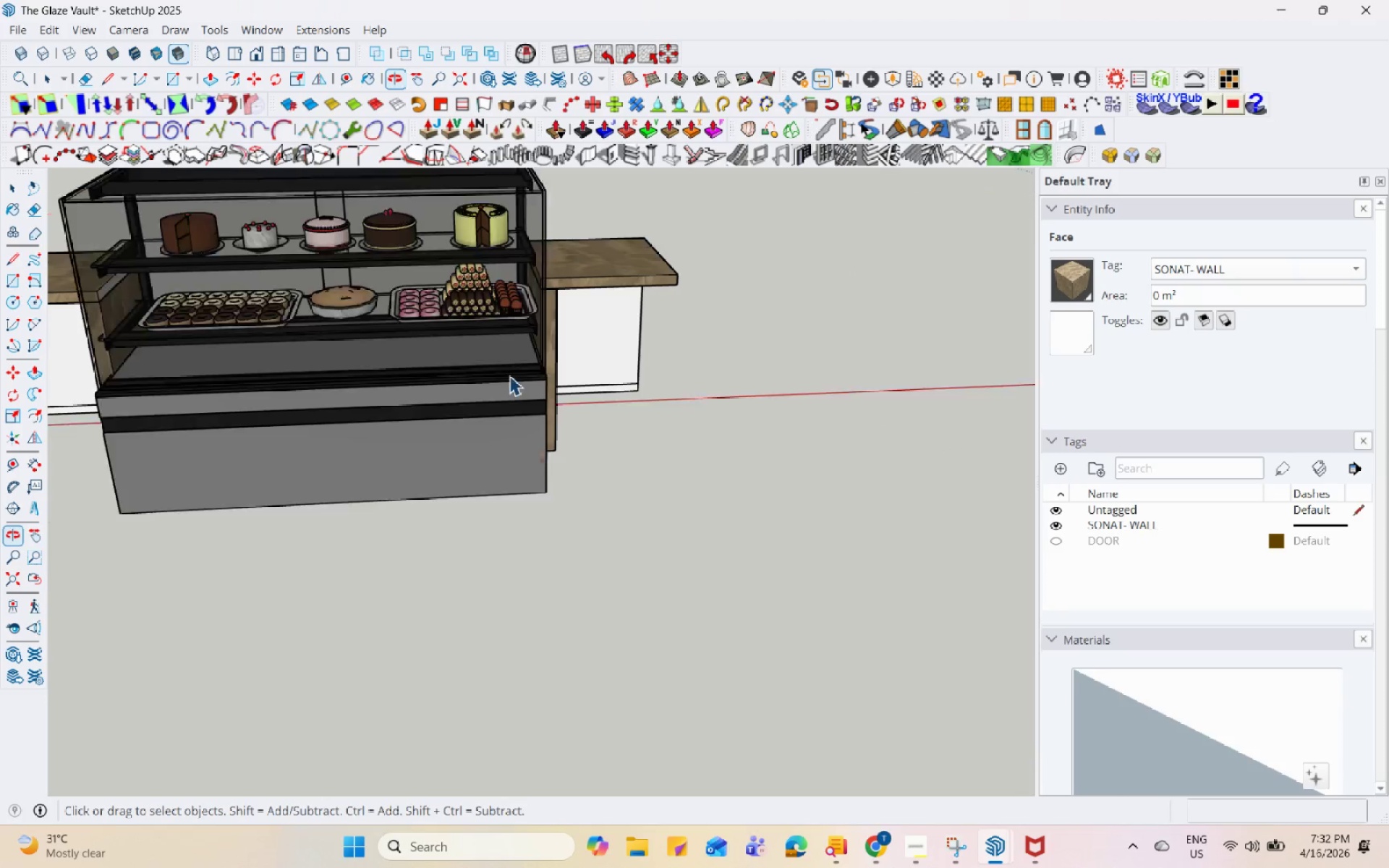 
scroll: coordinate [509, 375], scroll_direction: up, amount: 4.0
 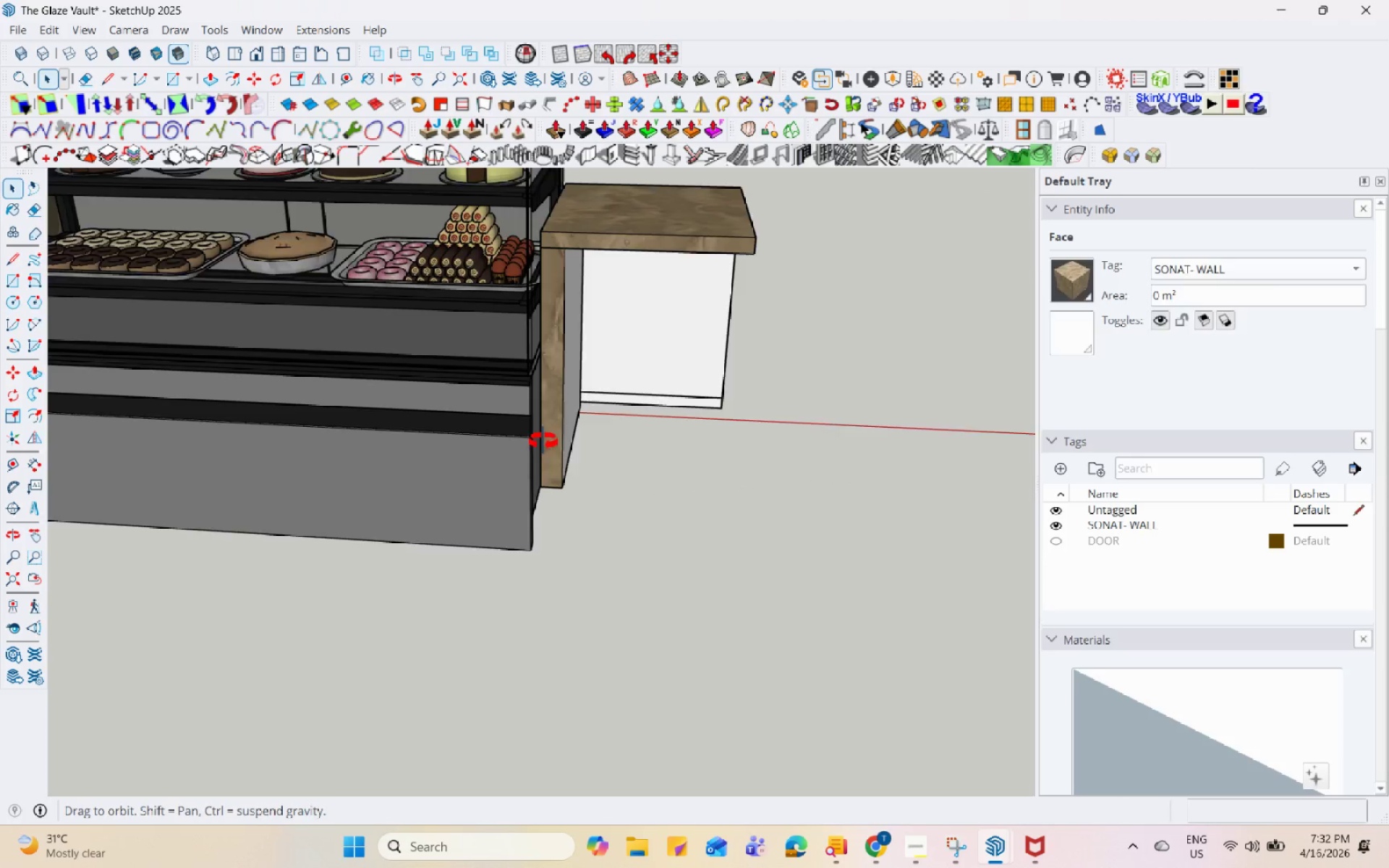 
left_click([446, 403])
 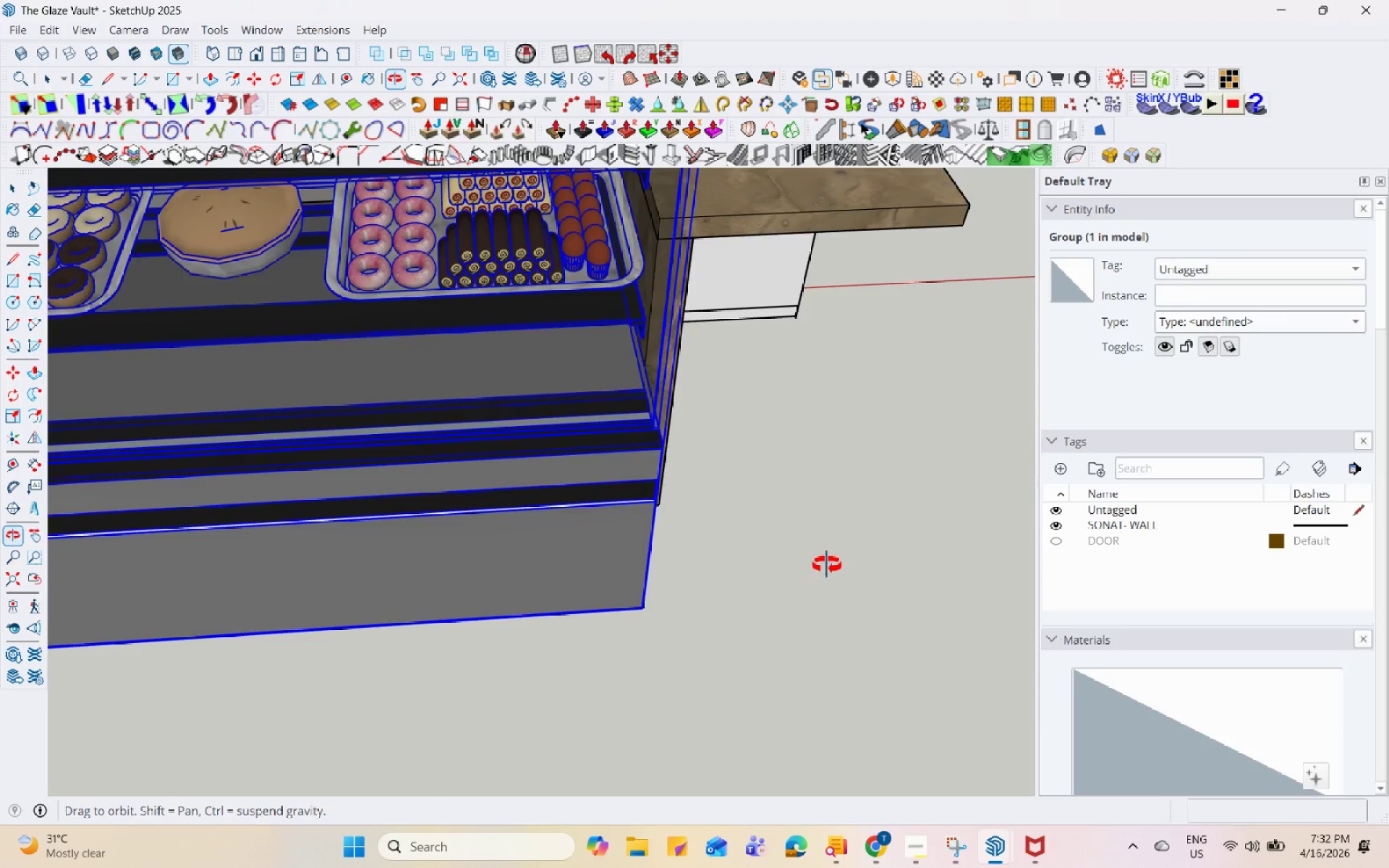 
scroll: coordinate [380, 407], scroll_direction: up, amount: 3.0
 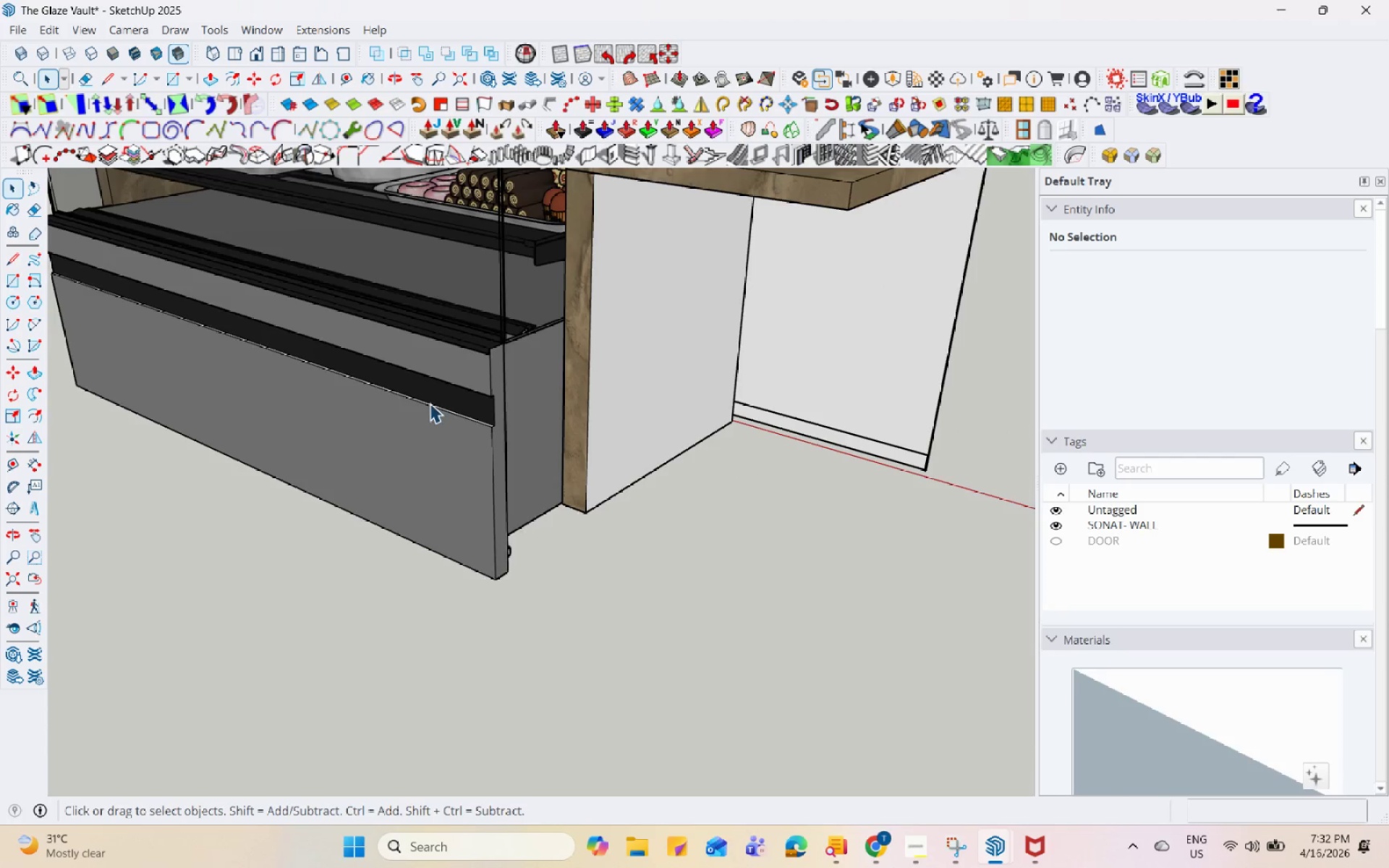 
scroll: coordinate [604, 567], scroll_direction: down, amount: 11.0
 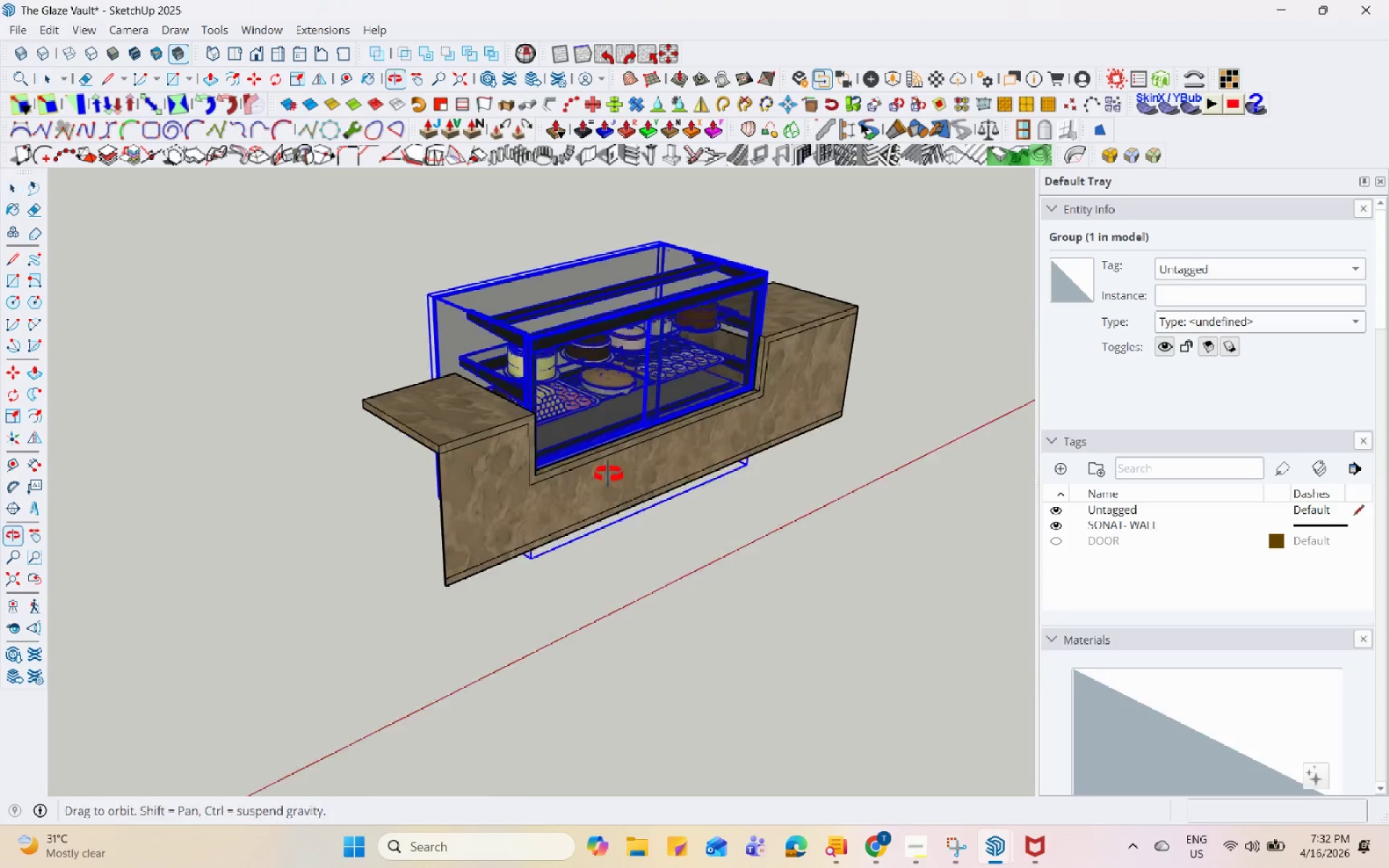 
scroll: coordinate [817, 518], scroll_direction: up, amount: 6.0
 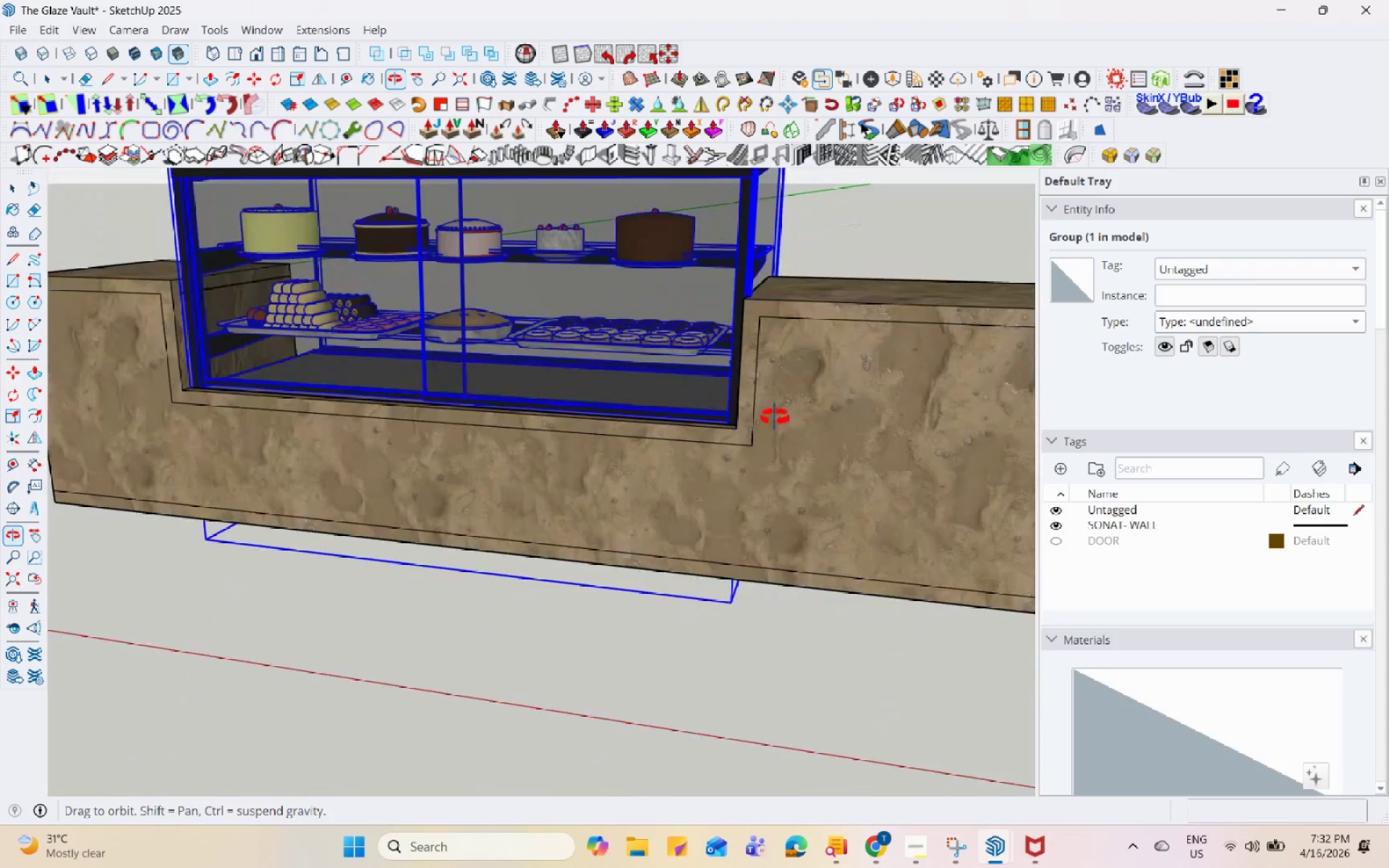 
double_click([673, 504])
 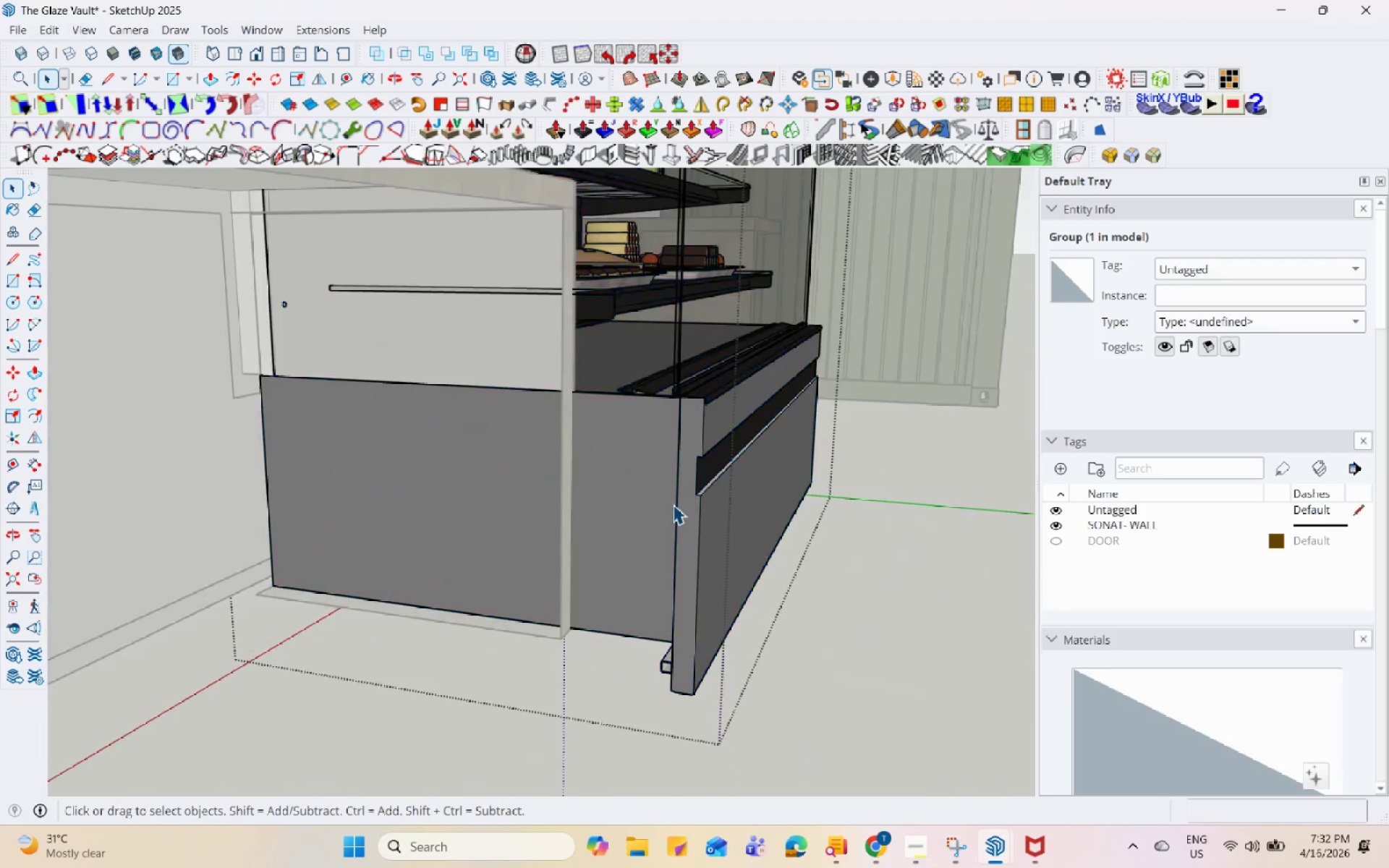 
triple_click([673, 504])
 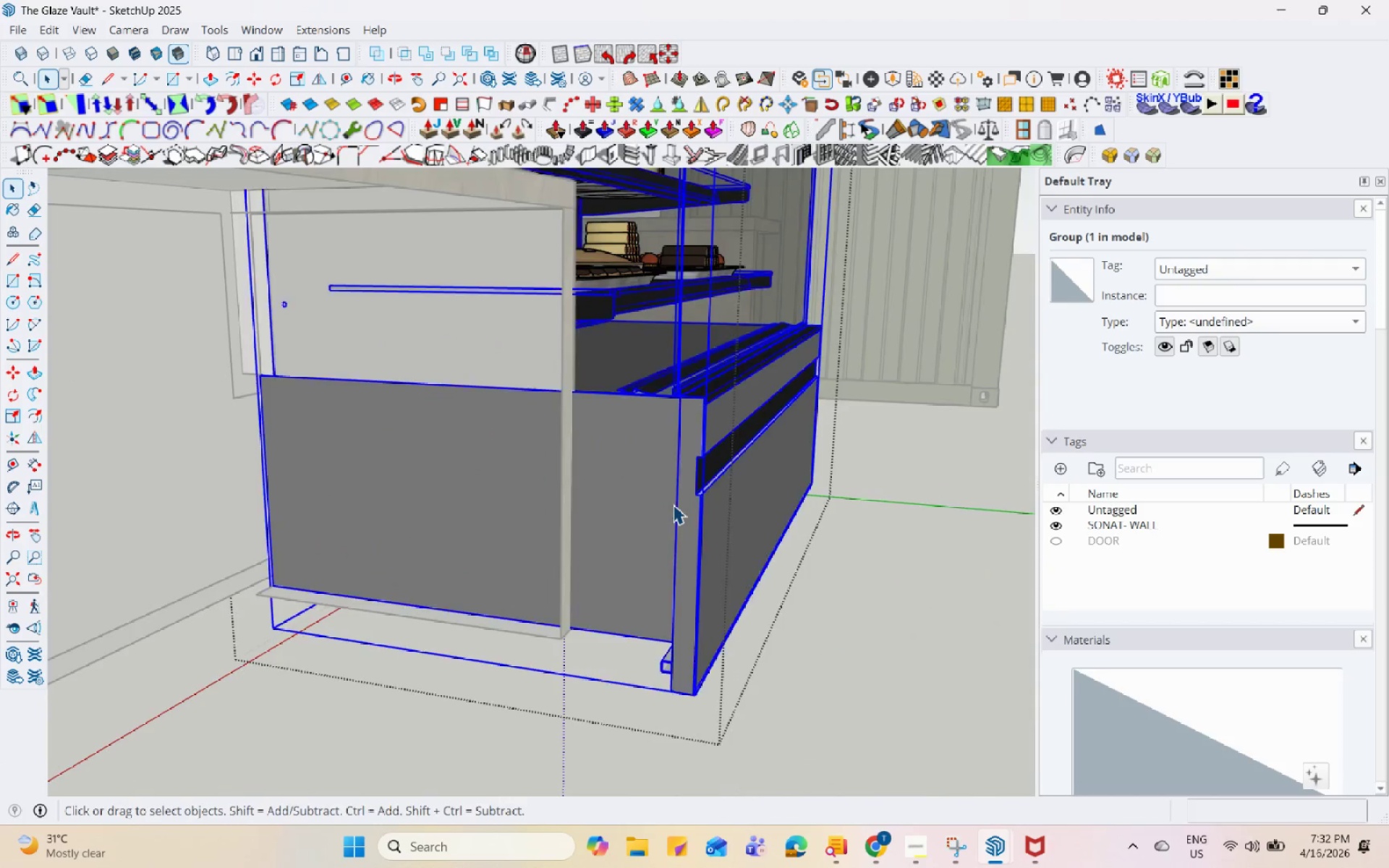 
scroll: coordinate [653, 525], scroll_direction: up, amount: 4.0
 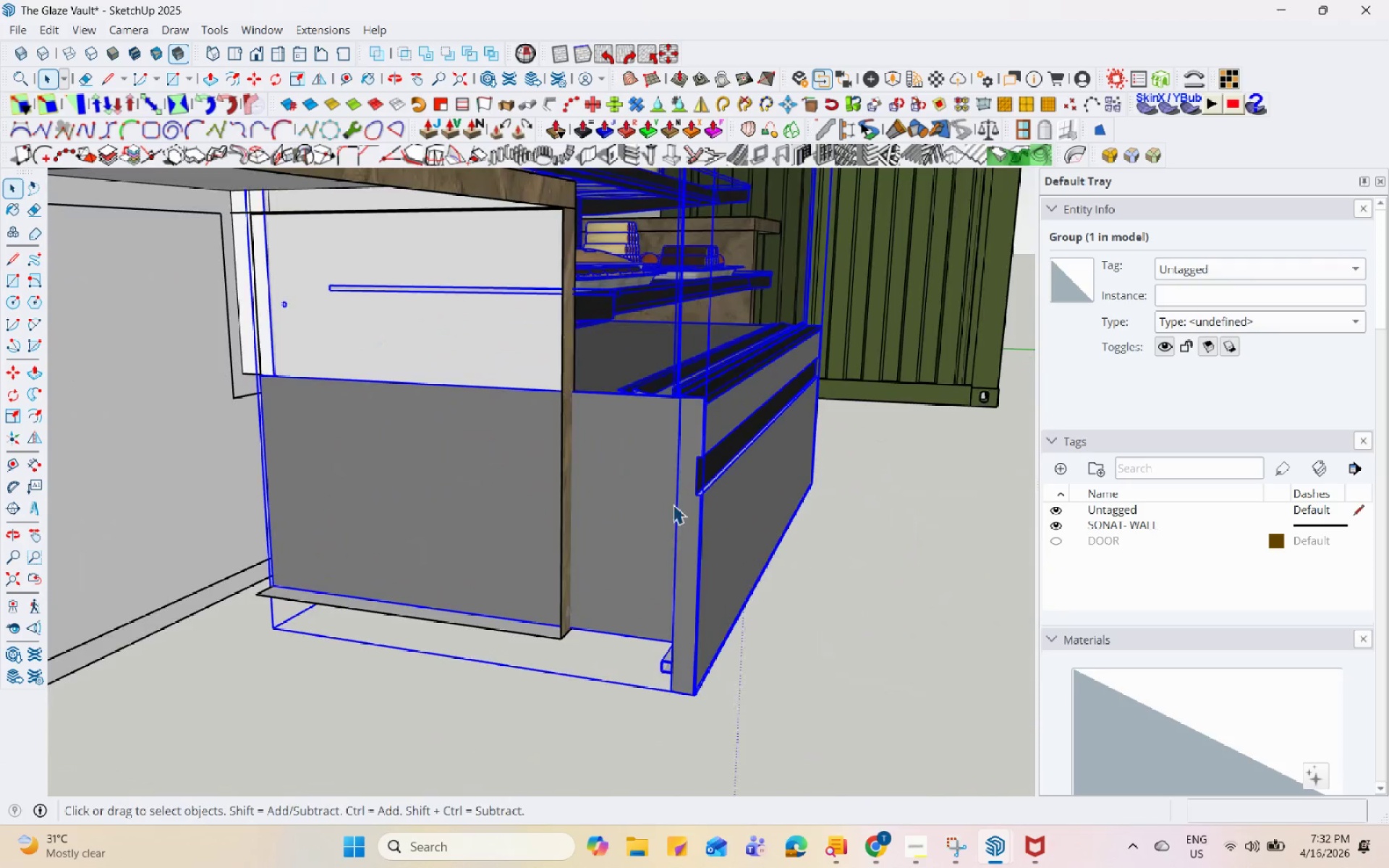 
triple_click([673, 504])
 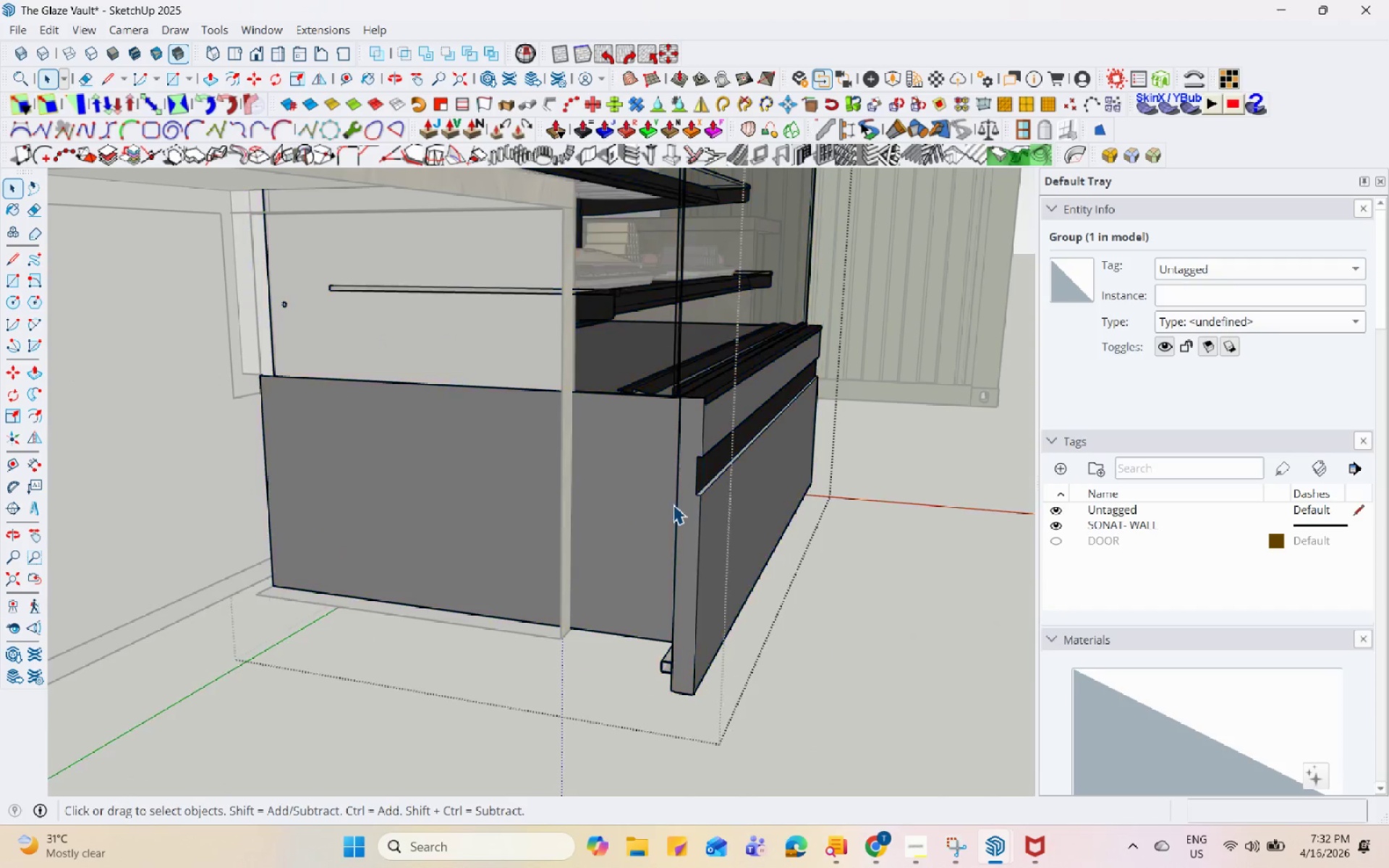 
triple_click([673, 504])
 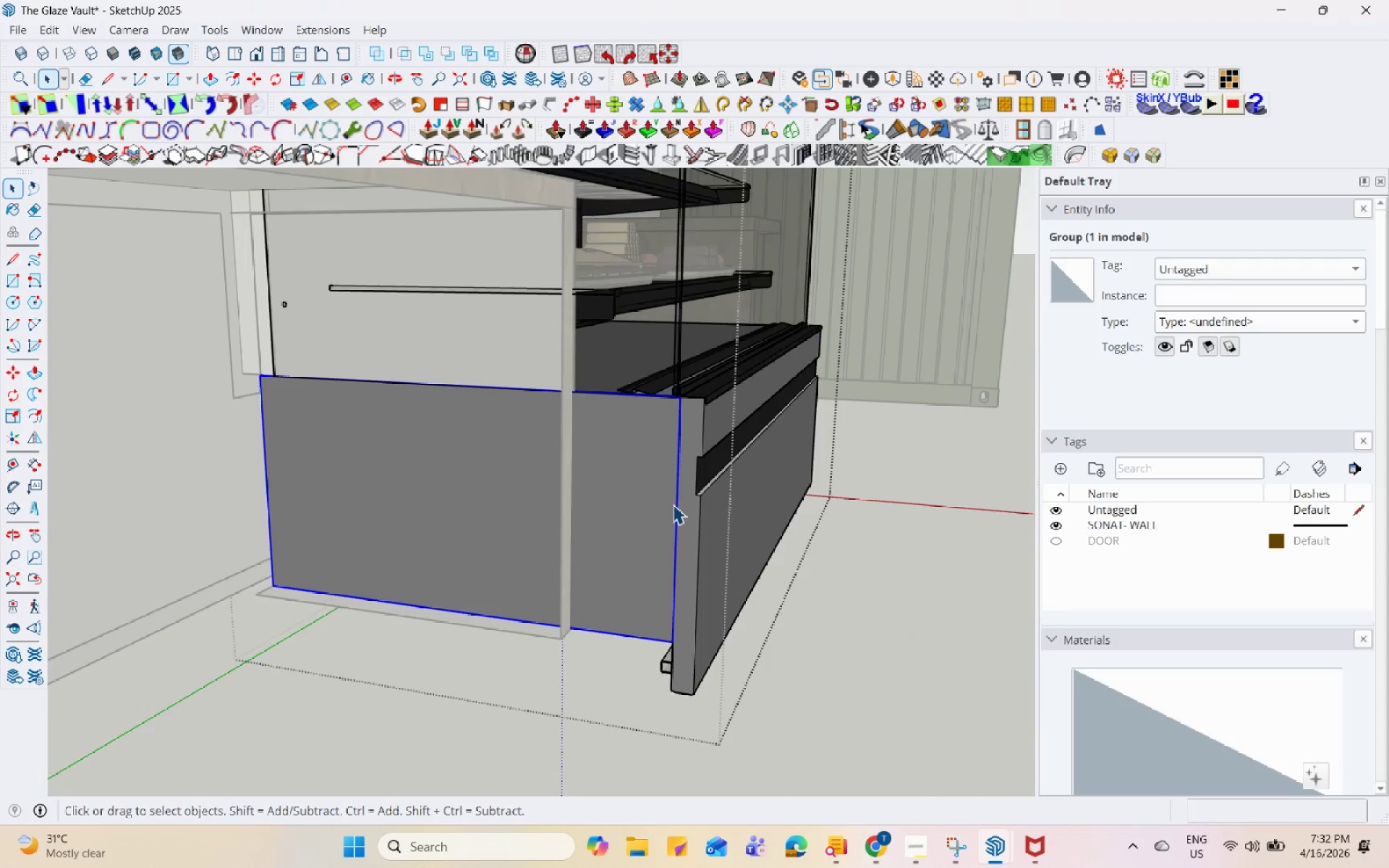 
triple_click([673, 504])
 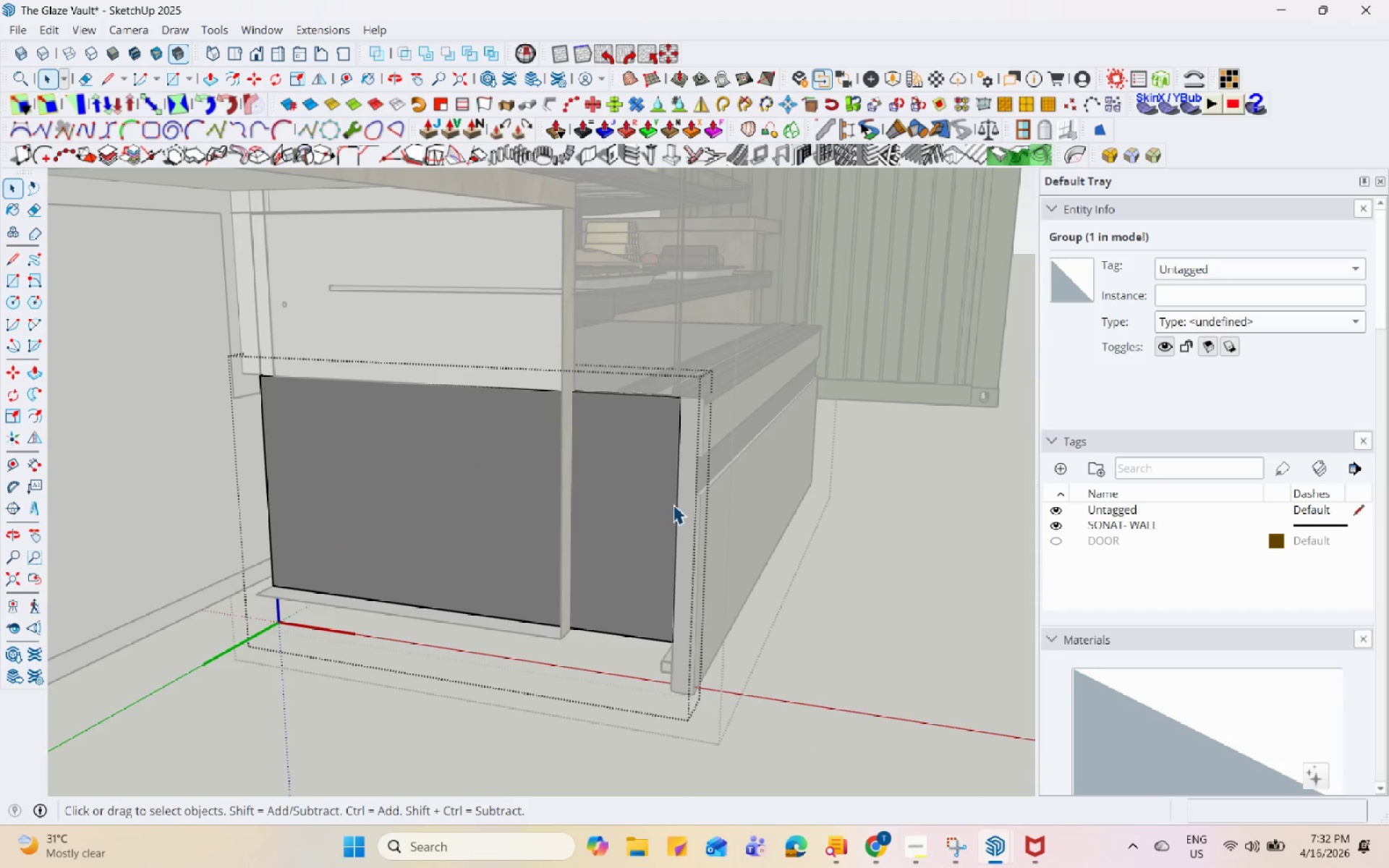 
triple_click([686, 504])
 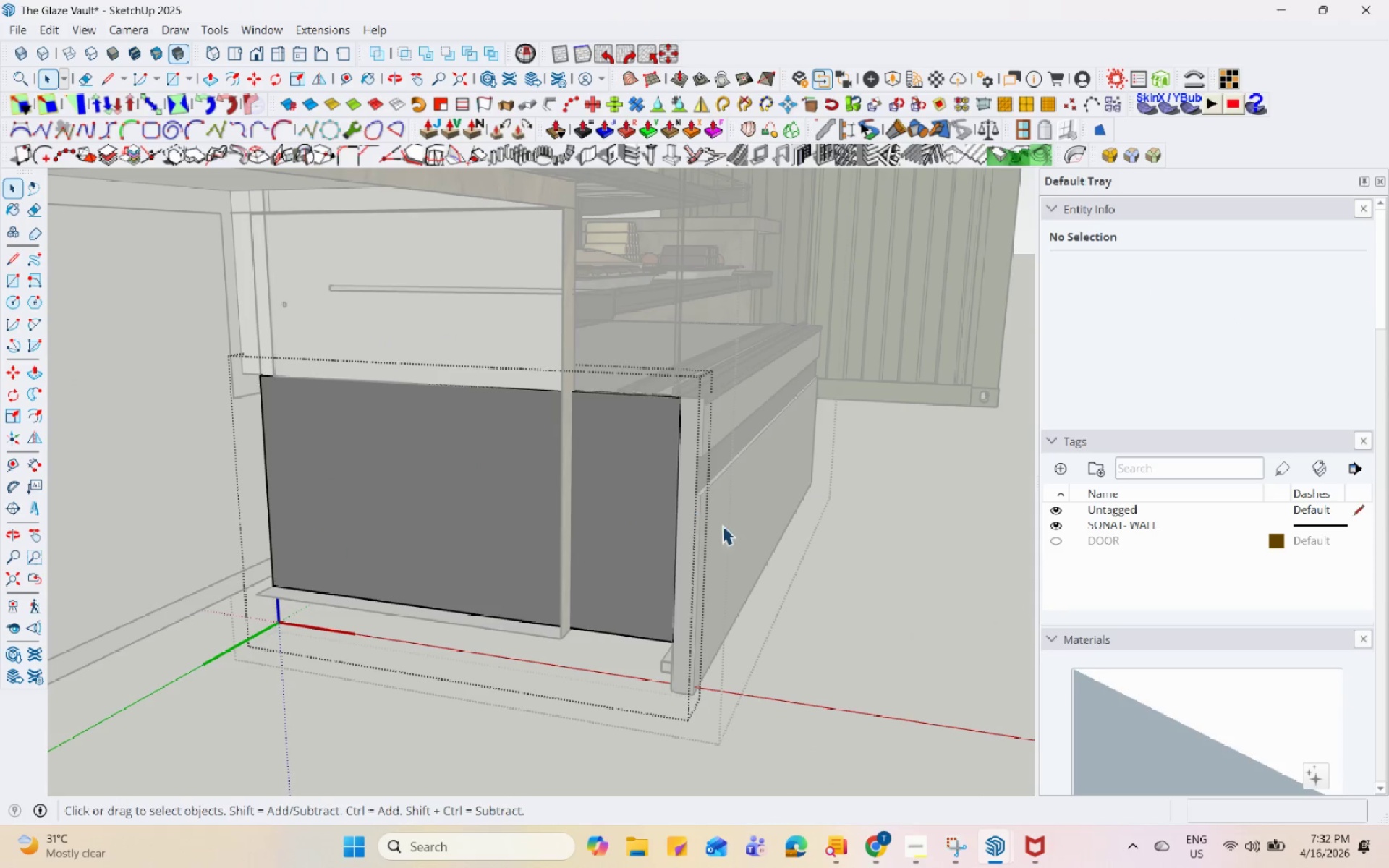 
key(Escape)
 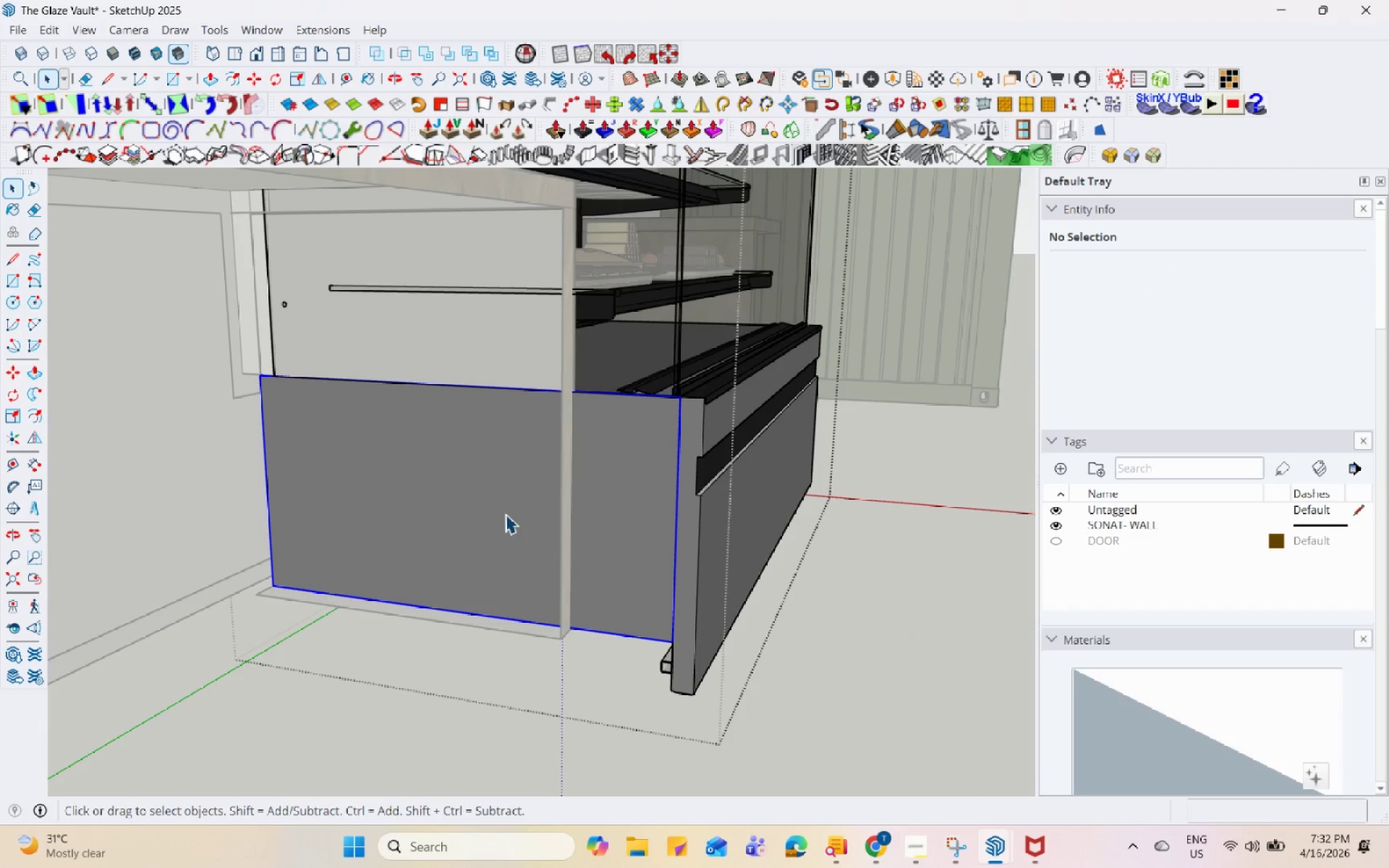 
right_click([505, 514])
 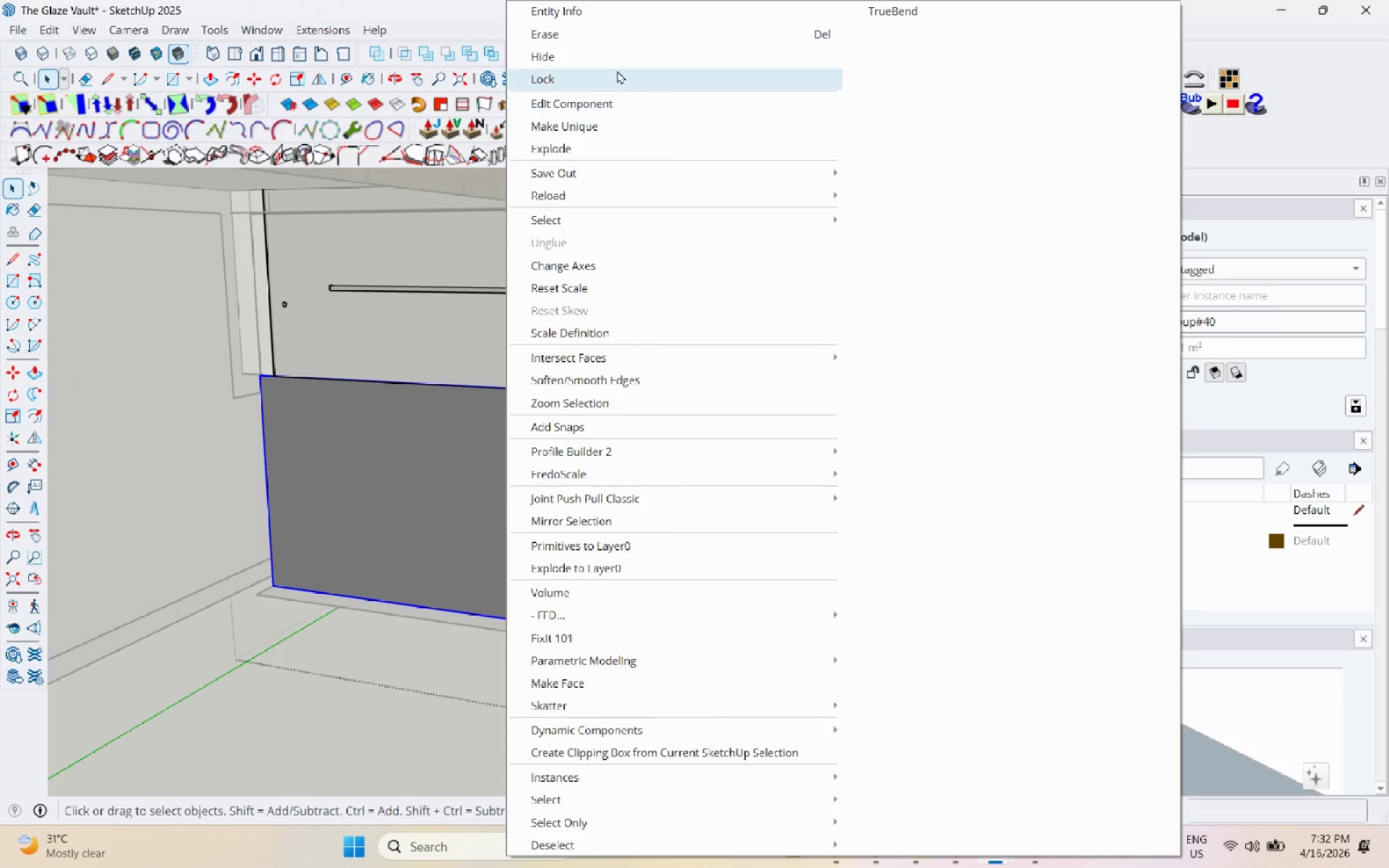 
left_click([633, 44])
 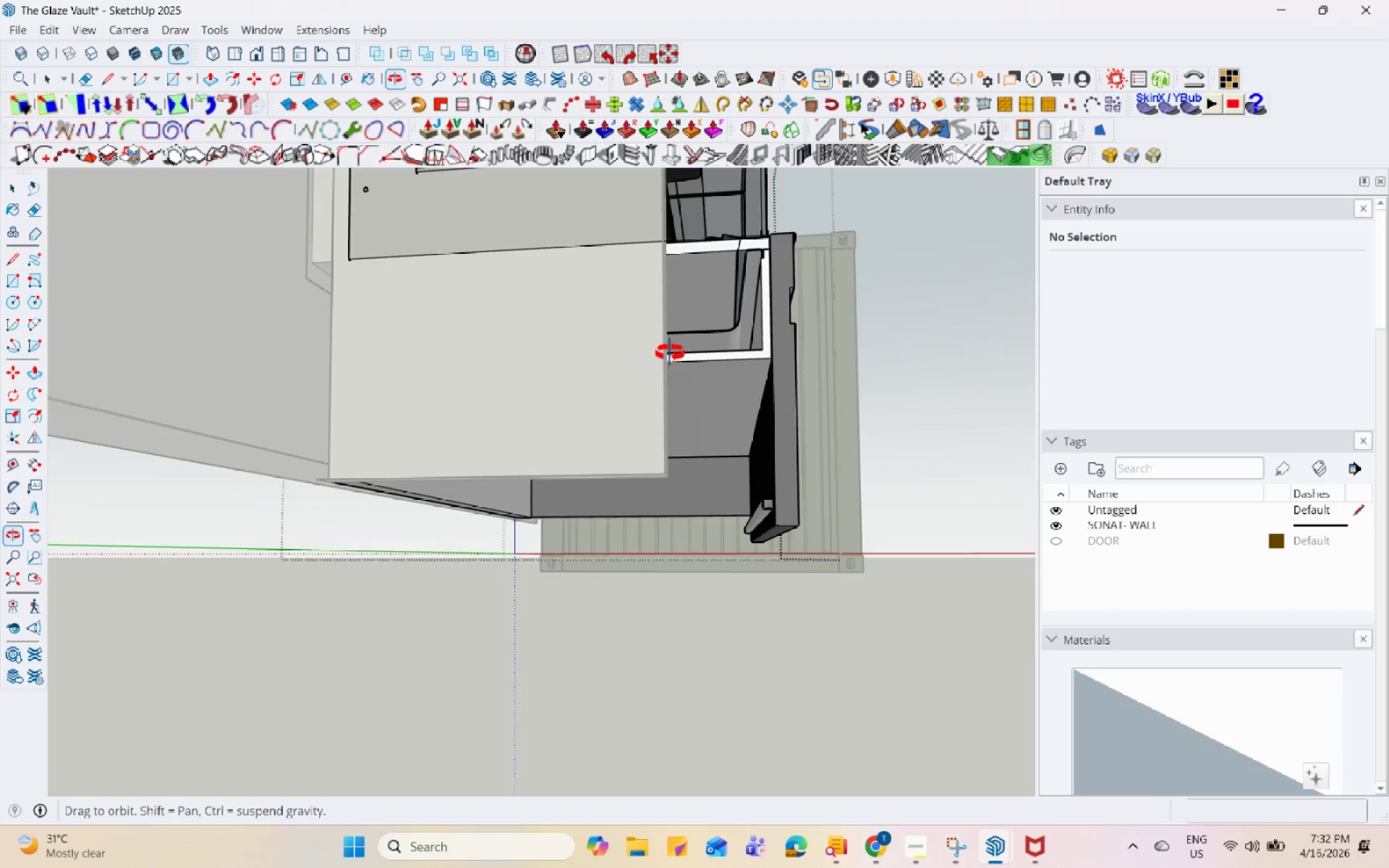 
scroll: coordinate [710, 431], scroll_direction: up, amount: 1.0
 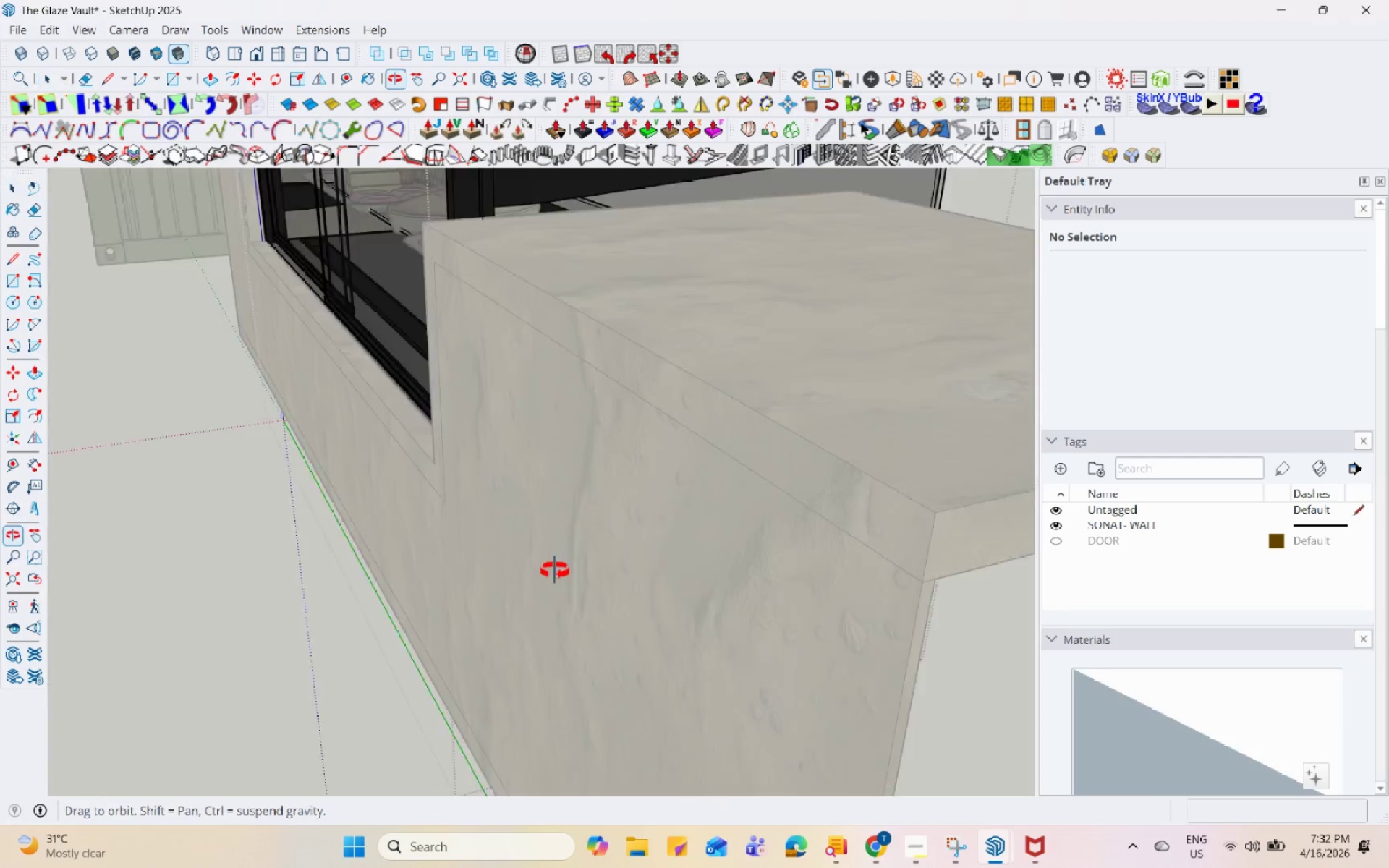 
key(Escape)
 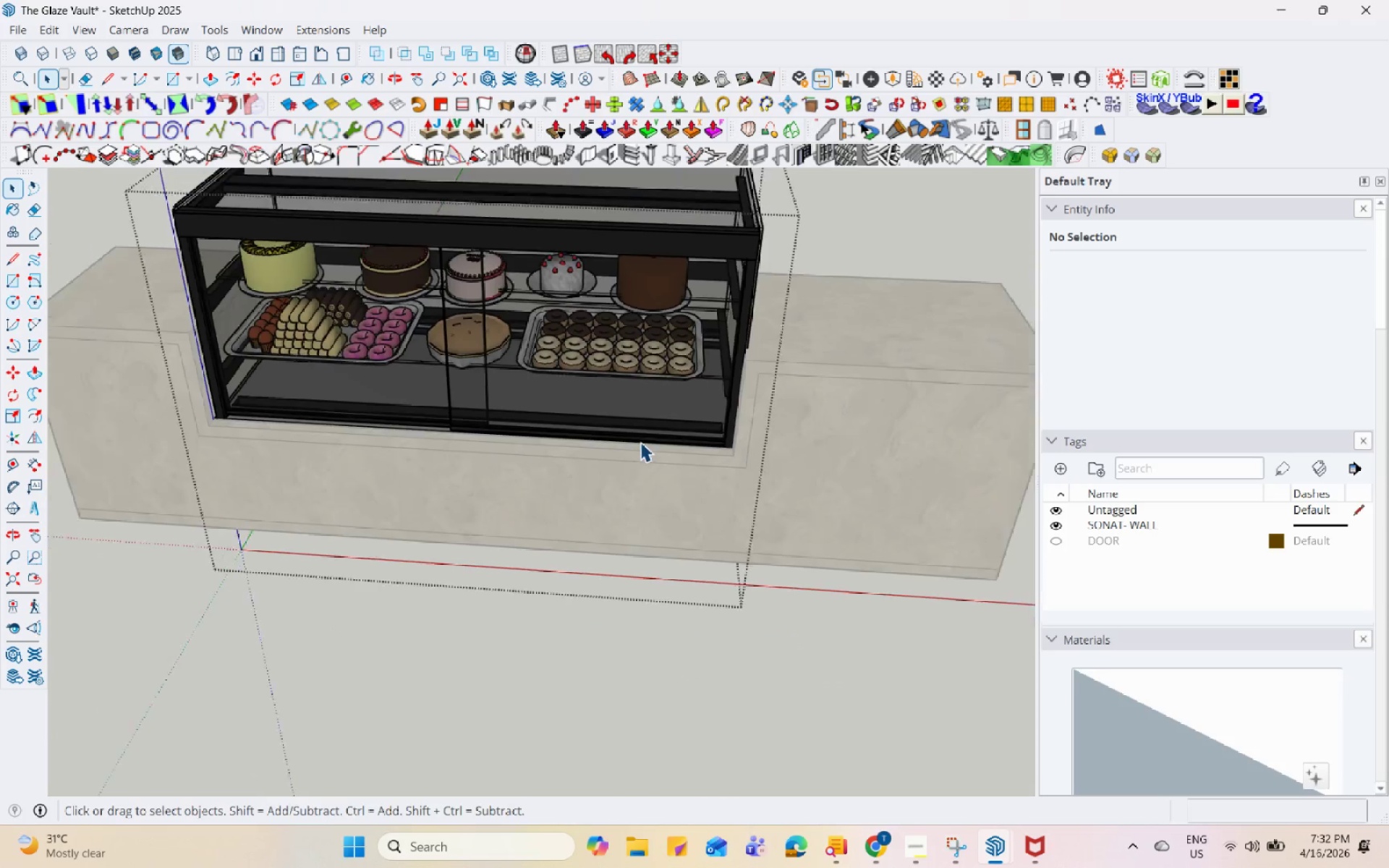 
key(Escape)
 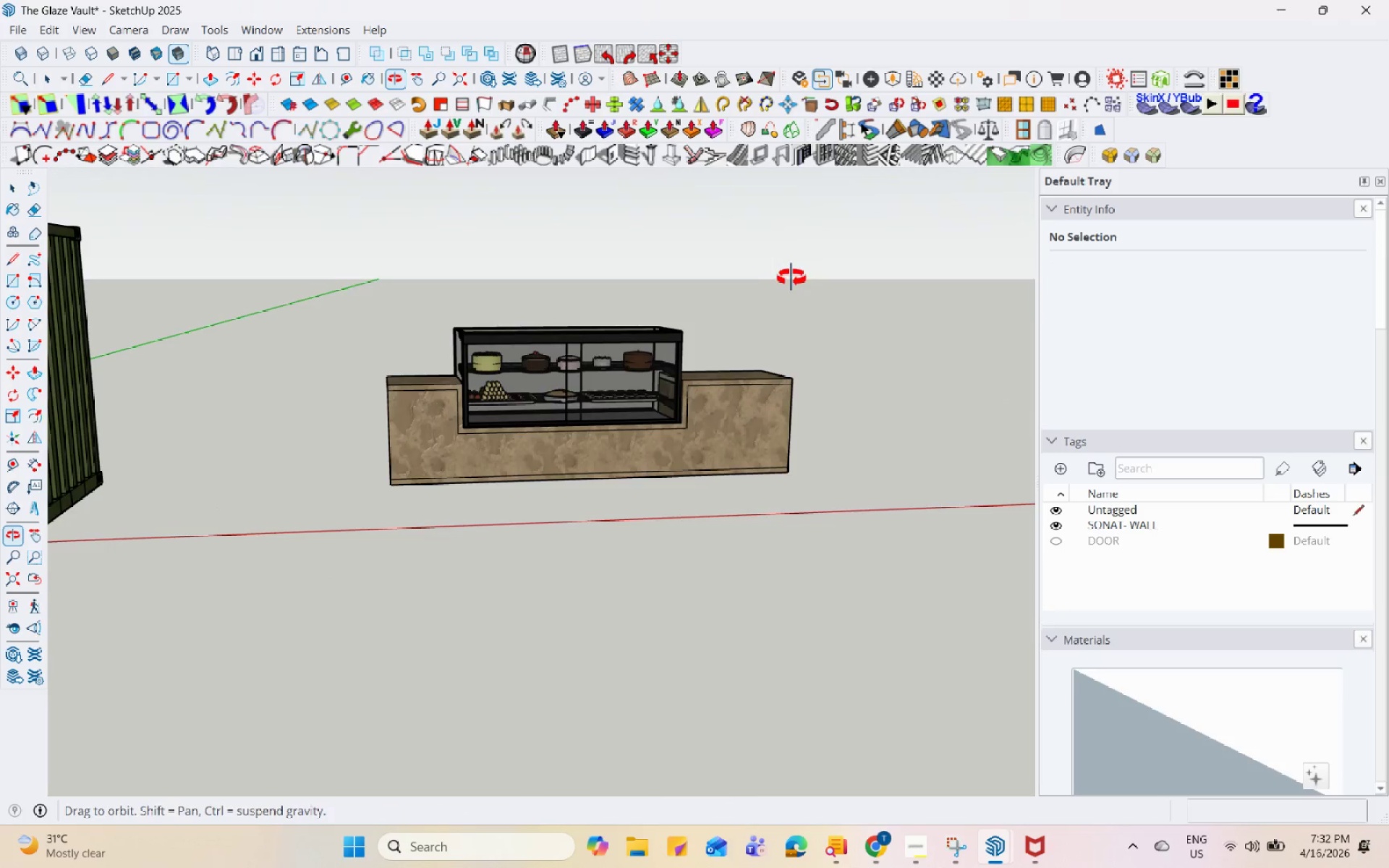 
scroll: coordinate [781, 450], scroll_direction: down, amount: 29.0
 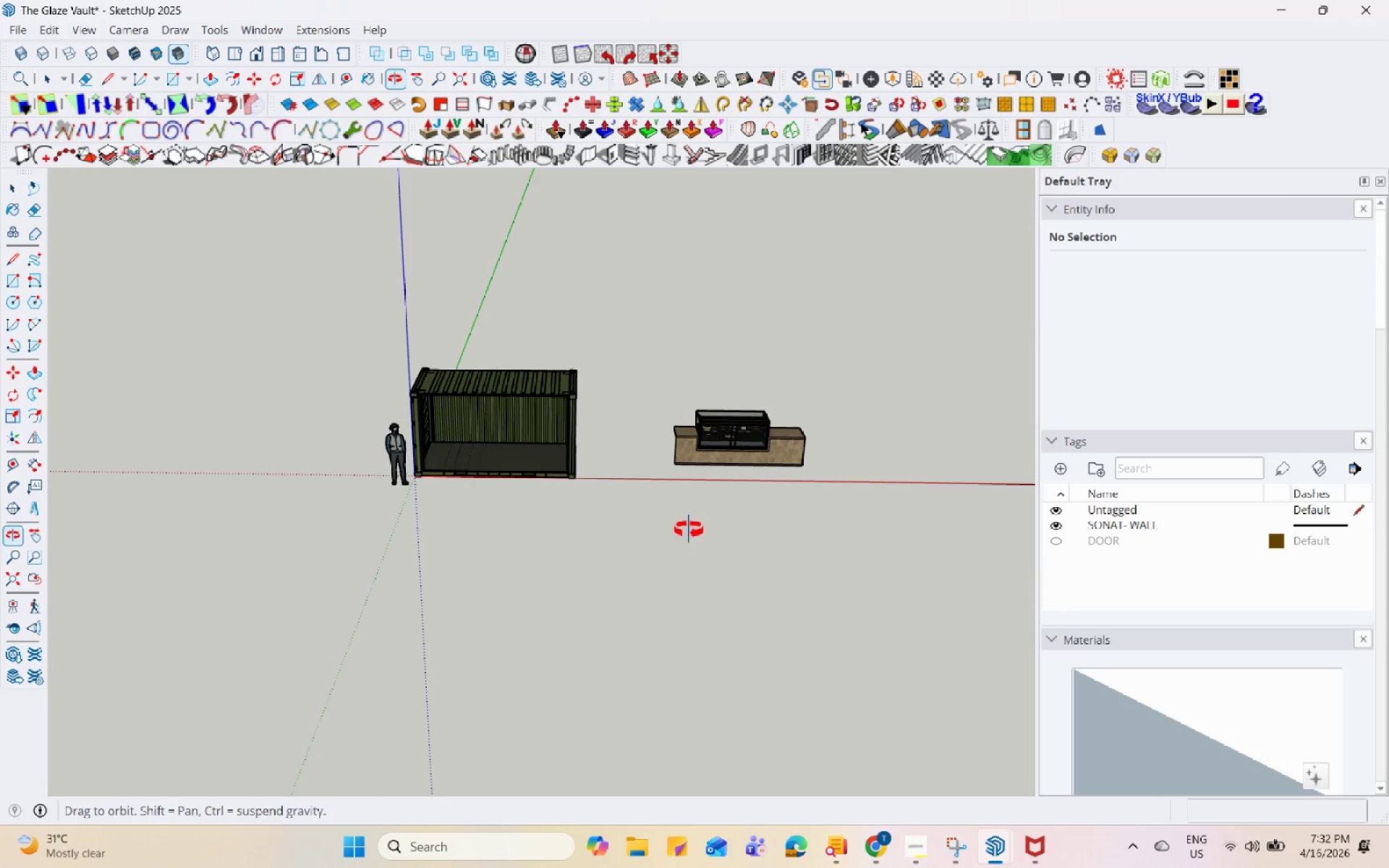 
left_click([776, 466])
 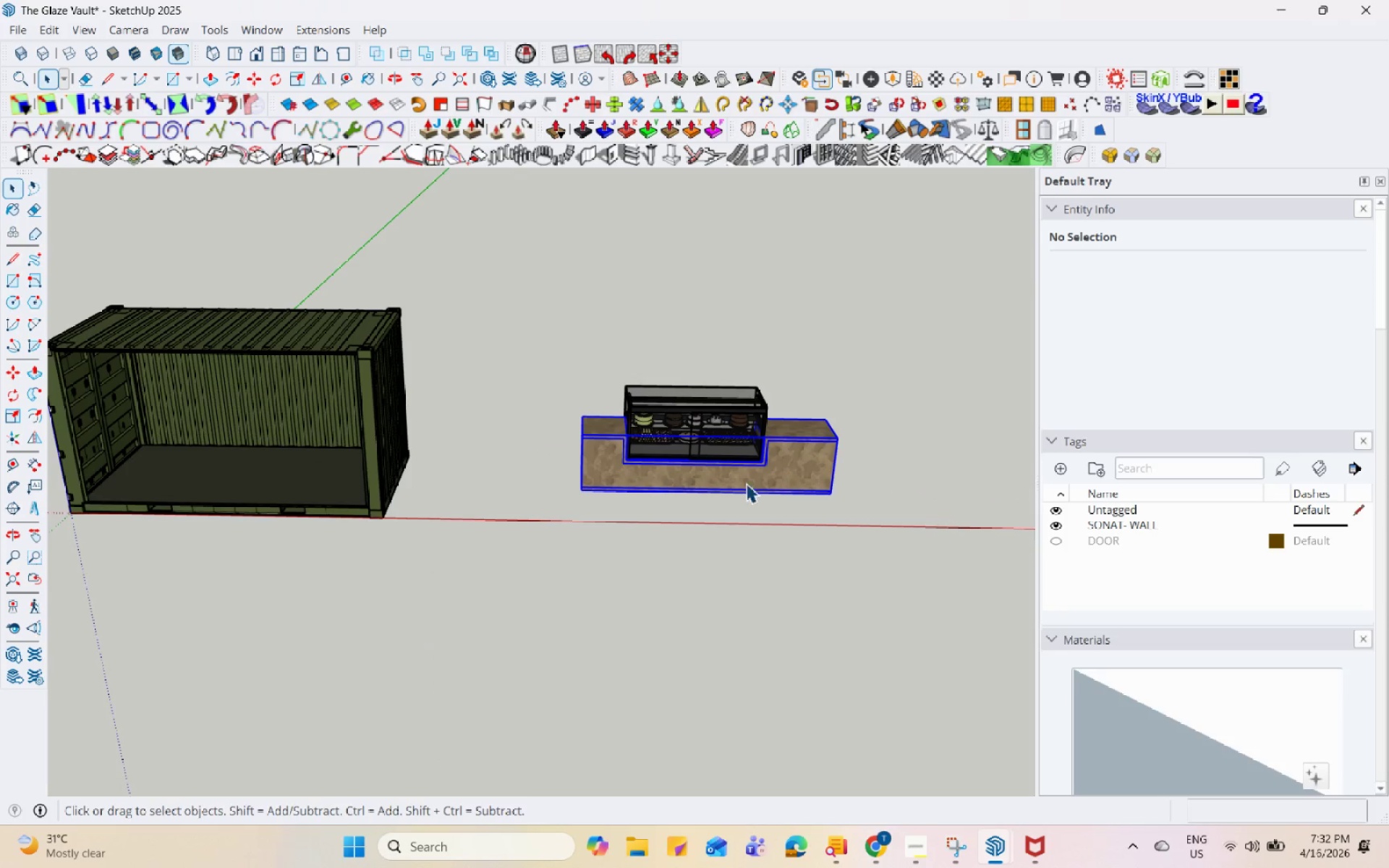 
scroll: coordinate [704, 496], scroll_direction: up, amount: 8.0
 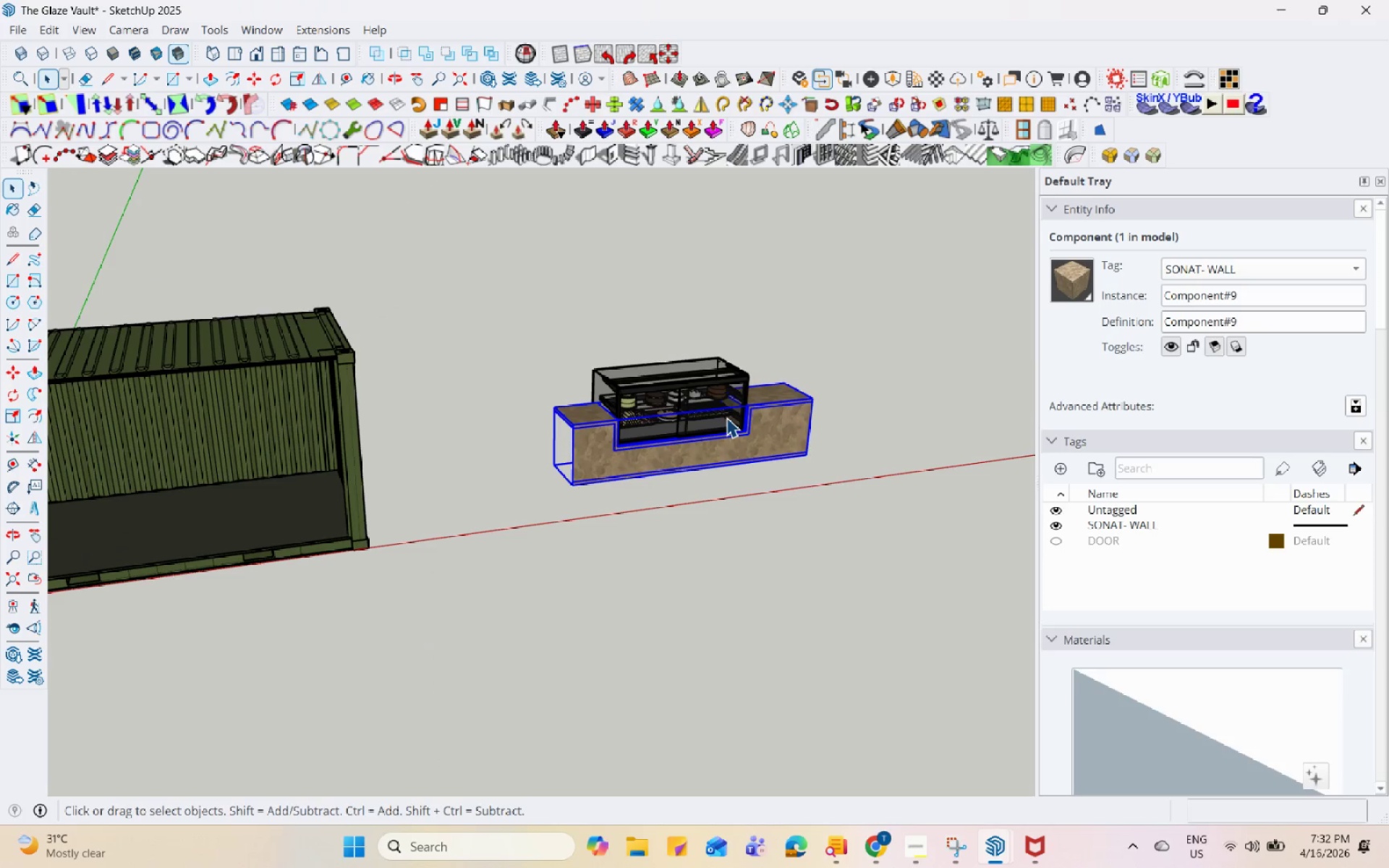 
hold_key(key=ControlLeft, duration=0.36)
left_click([701, 407])
 